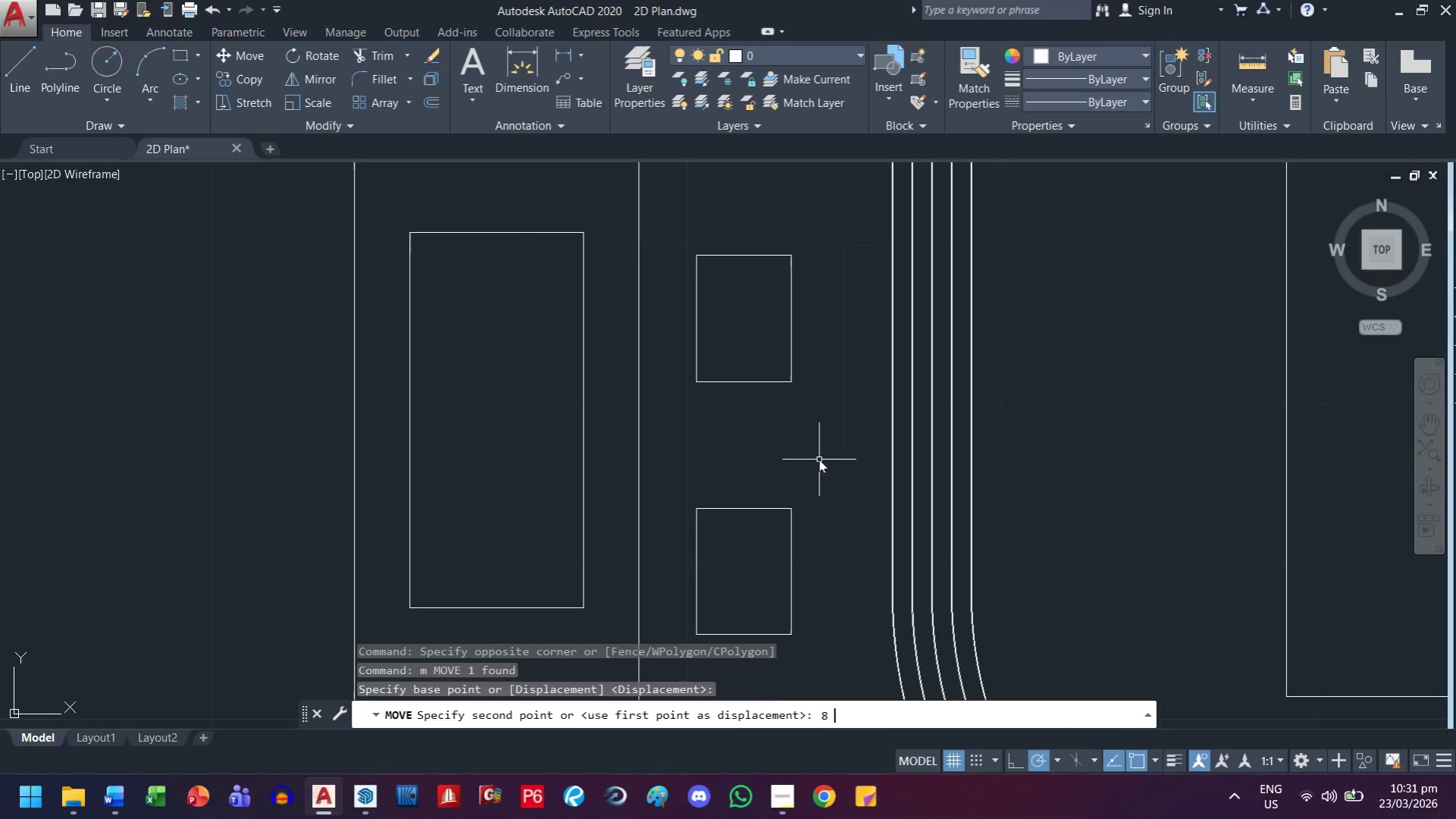 
key(Space)
 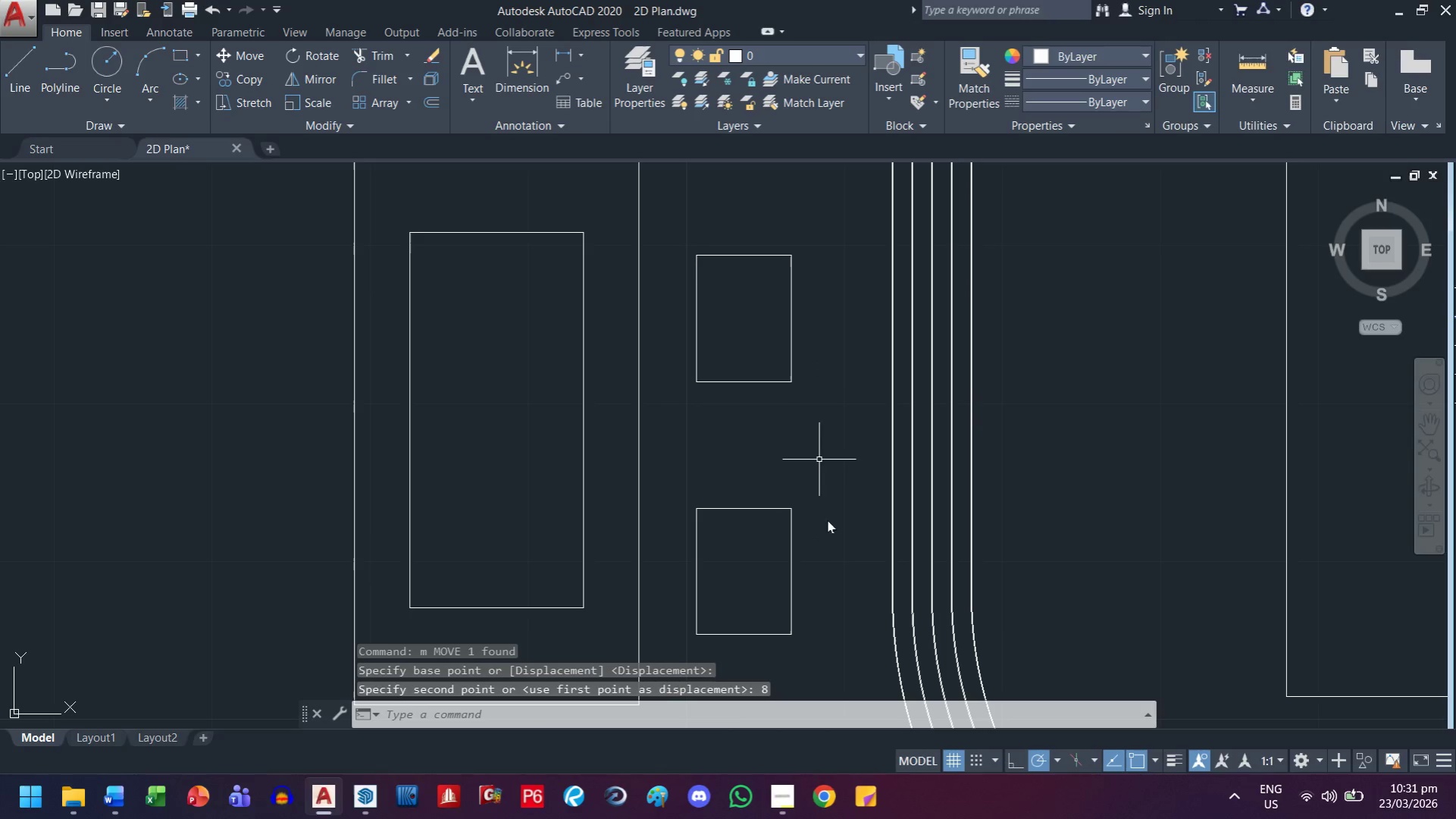 
left_click_drag(start_coordinate=[830, 547], to_coordinate=[816, 522])
 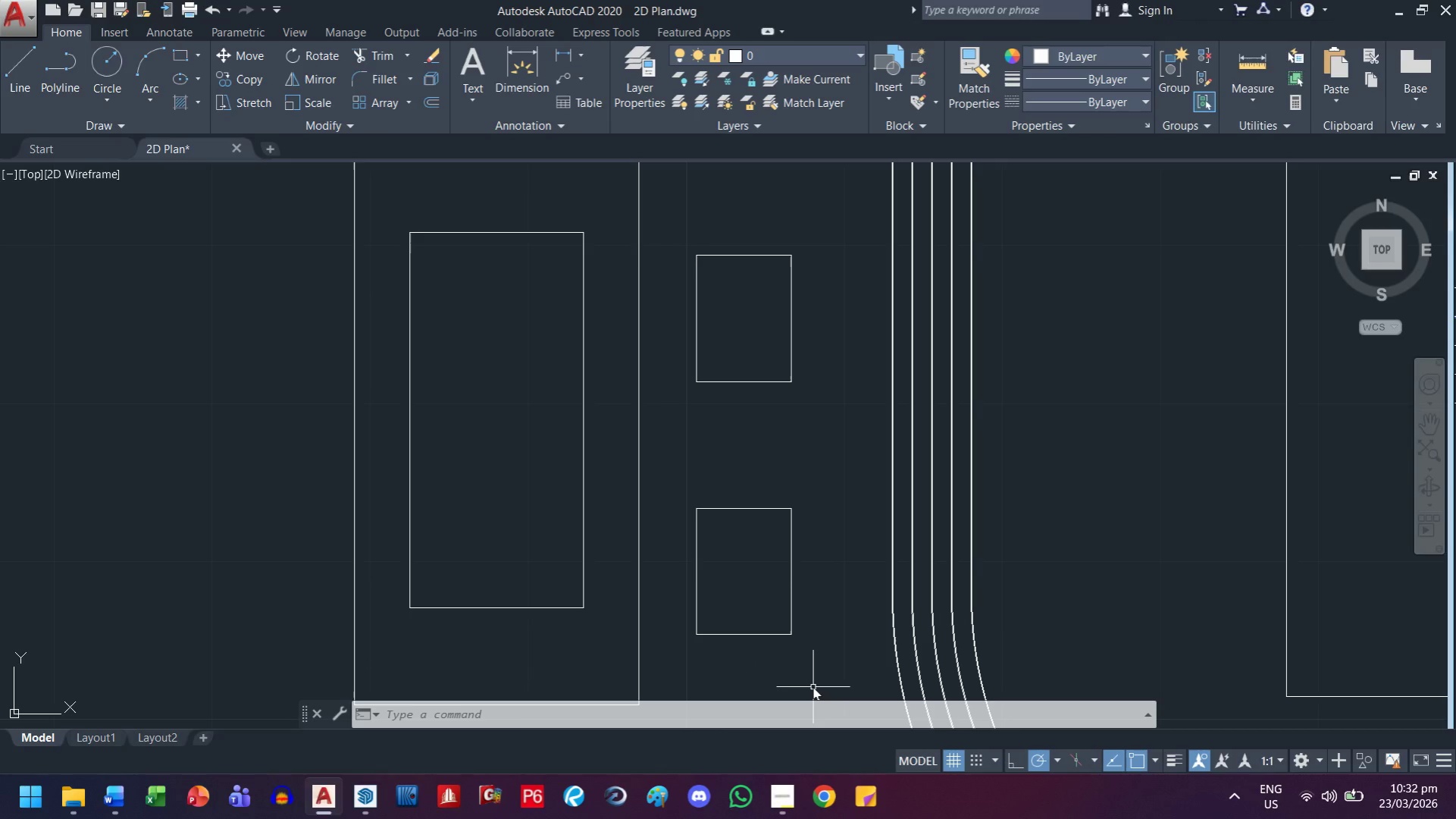 
wait(42.69)
 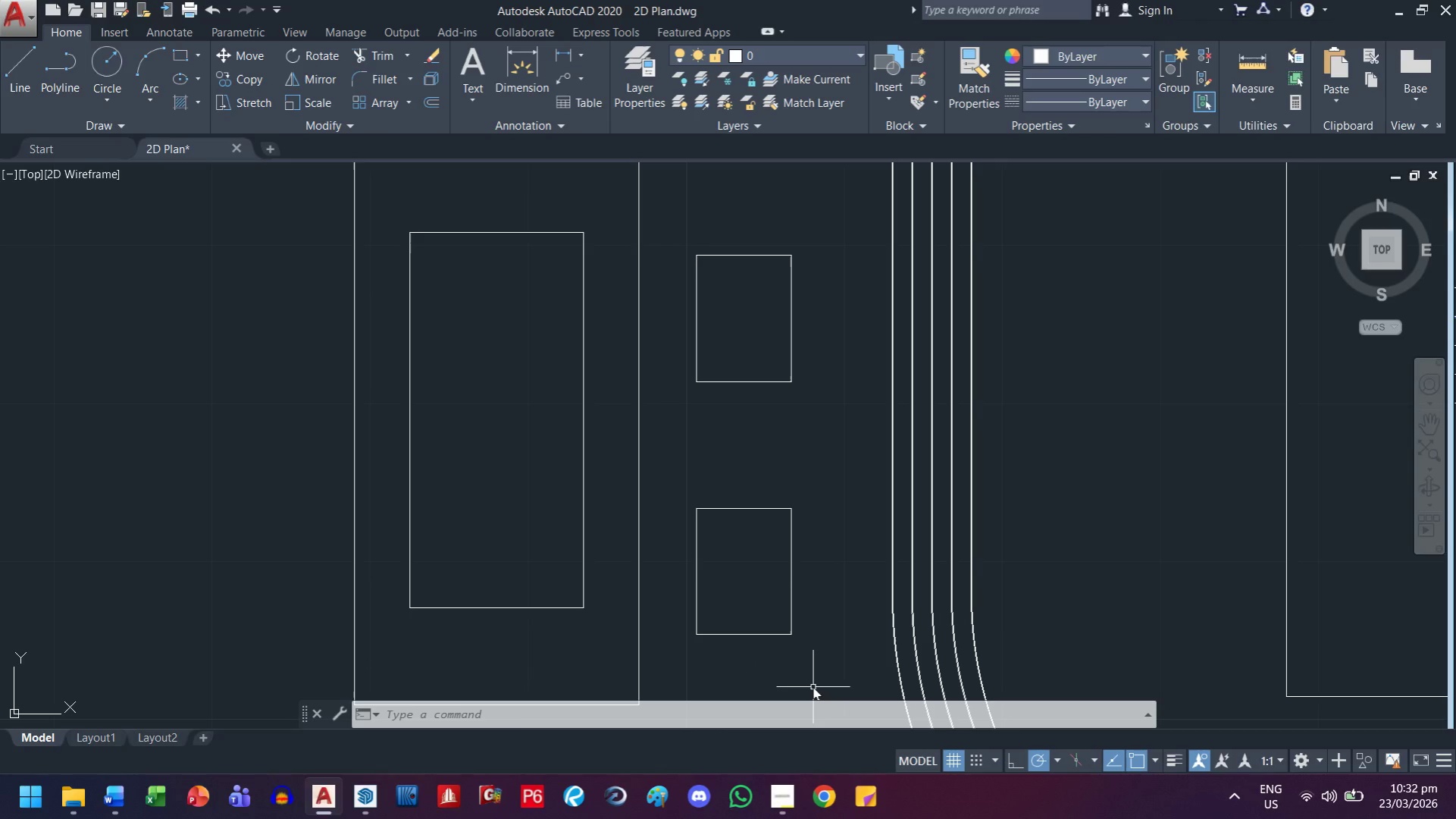 
left_click_drag(start_coordinate=[816, 565], to_coordinate=[808, 535])
 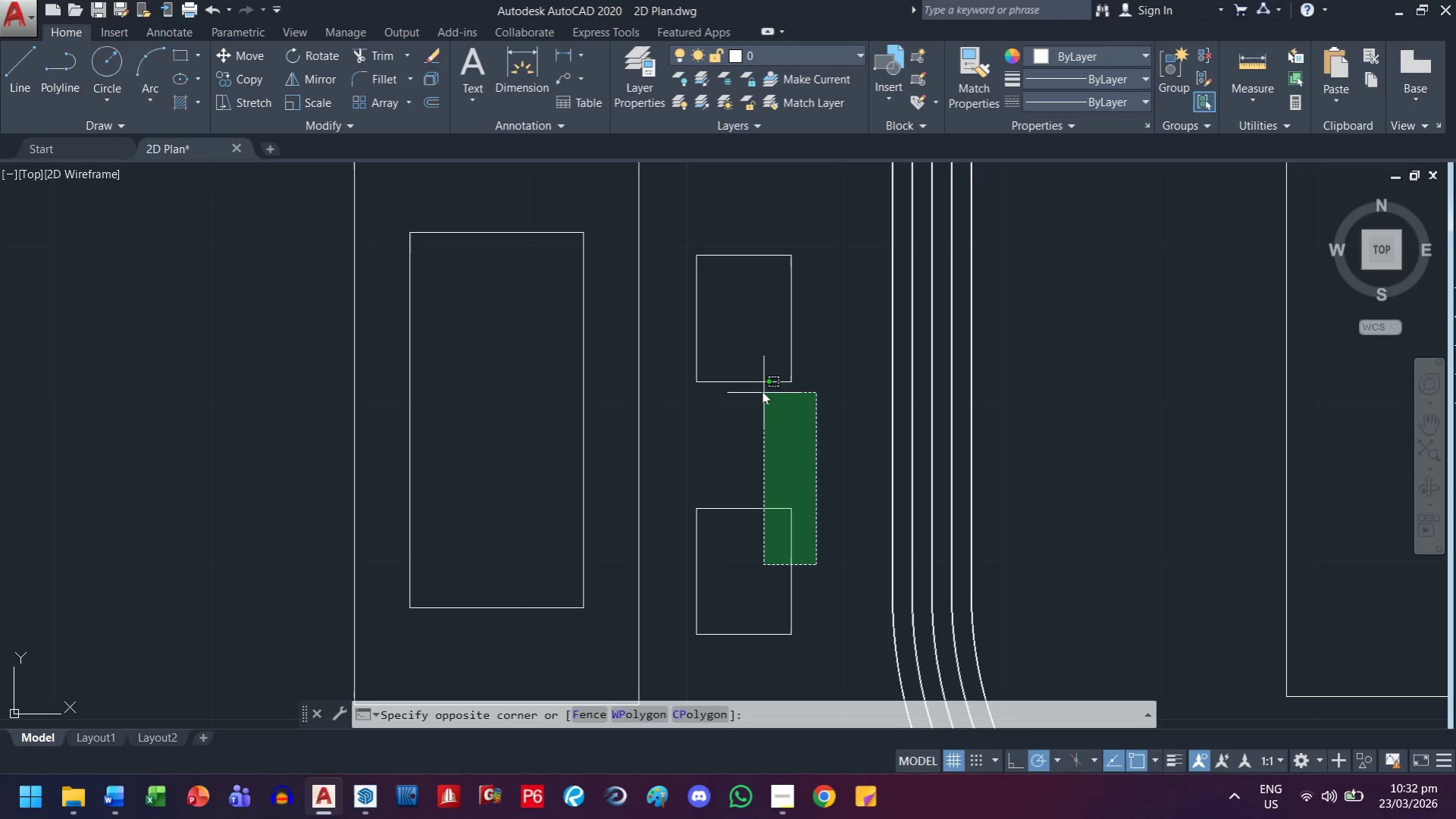 
double_click([761, 390])
 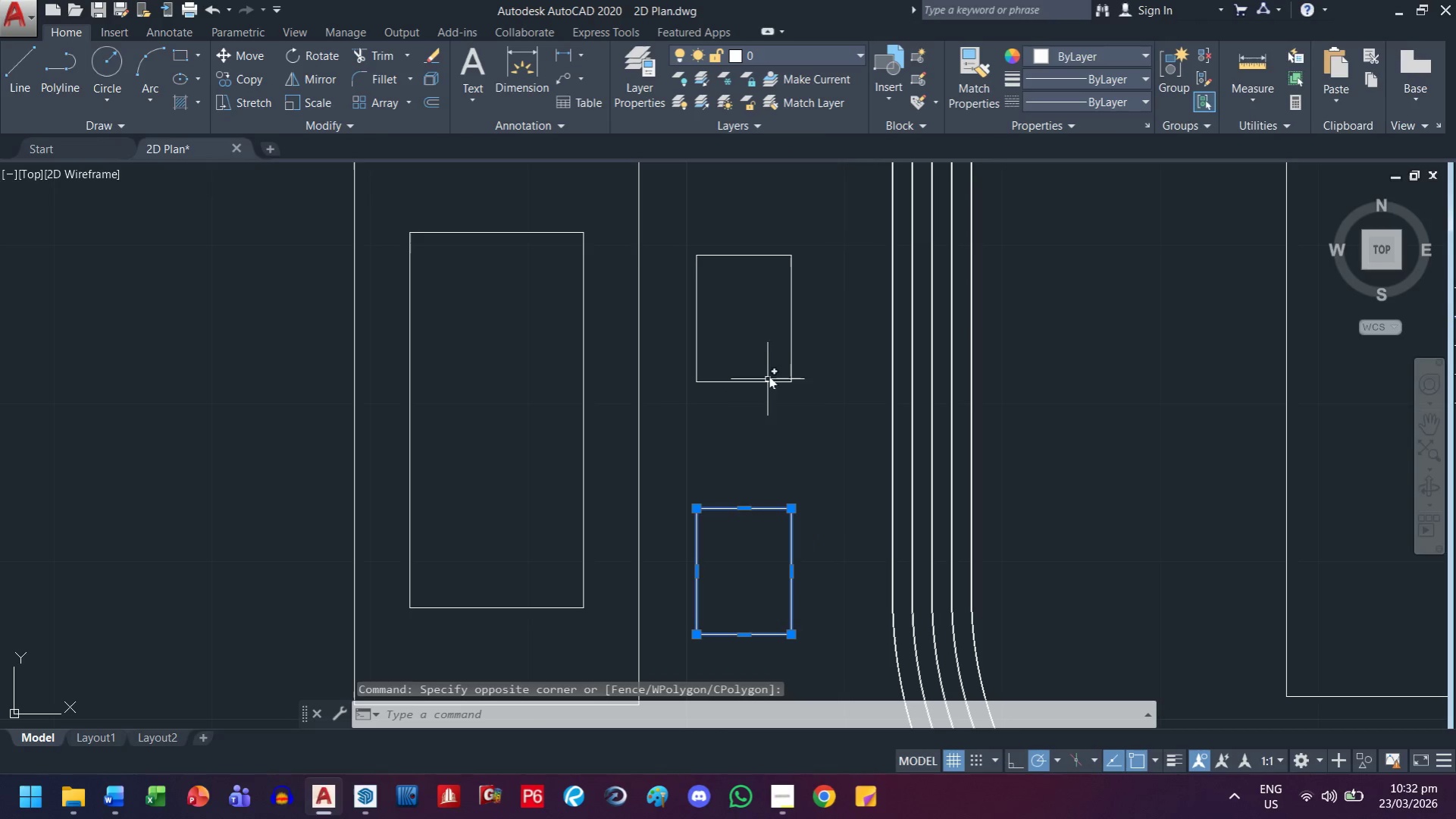 
left_click_drag(start_coordinate=[771, 360], to_coordinate=[753, 417])
 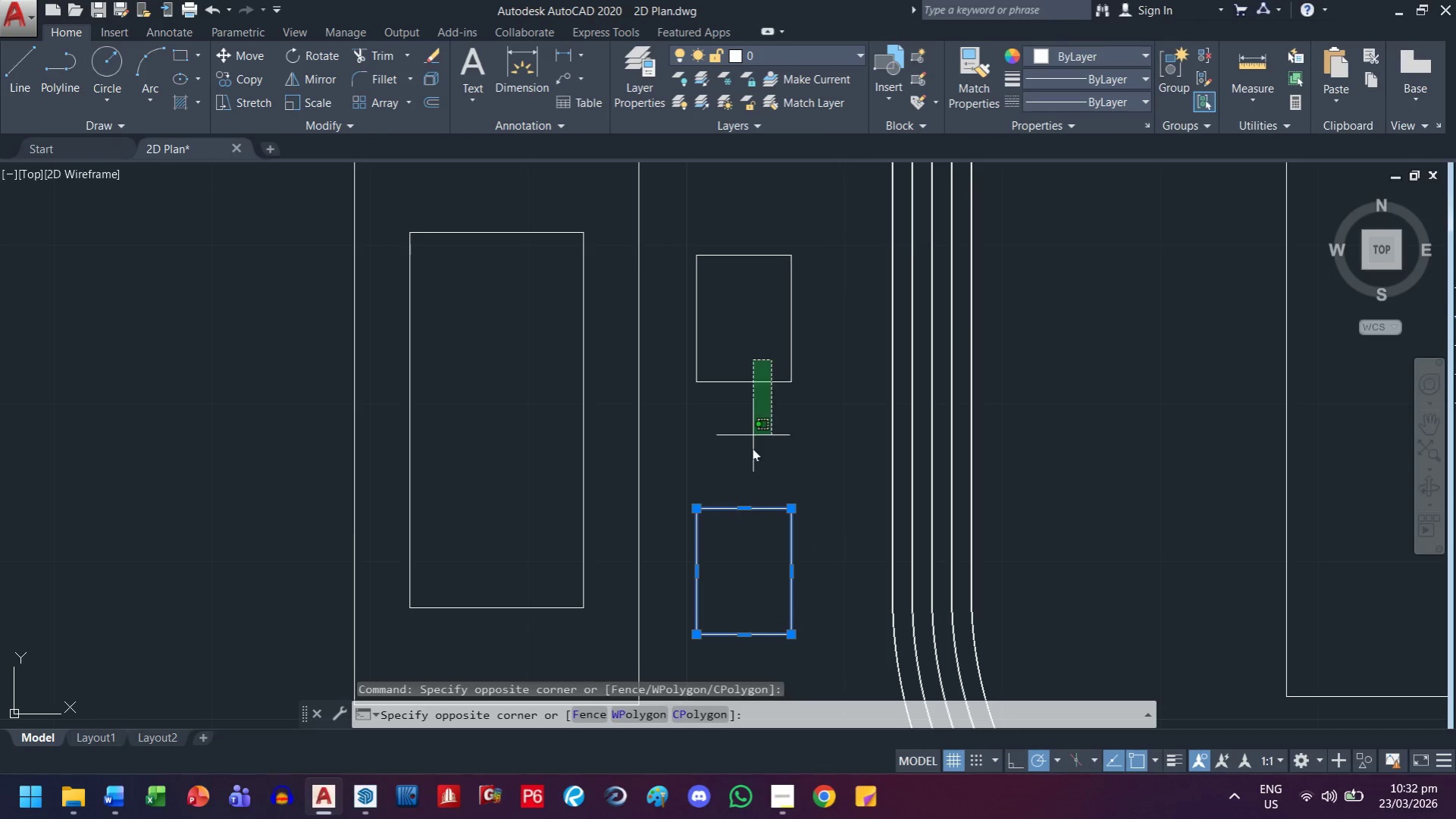 
left_click_drag(start_coordinate=[750, 455], to_coordinate=[748, 461])
 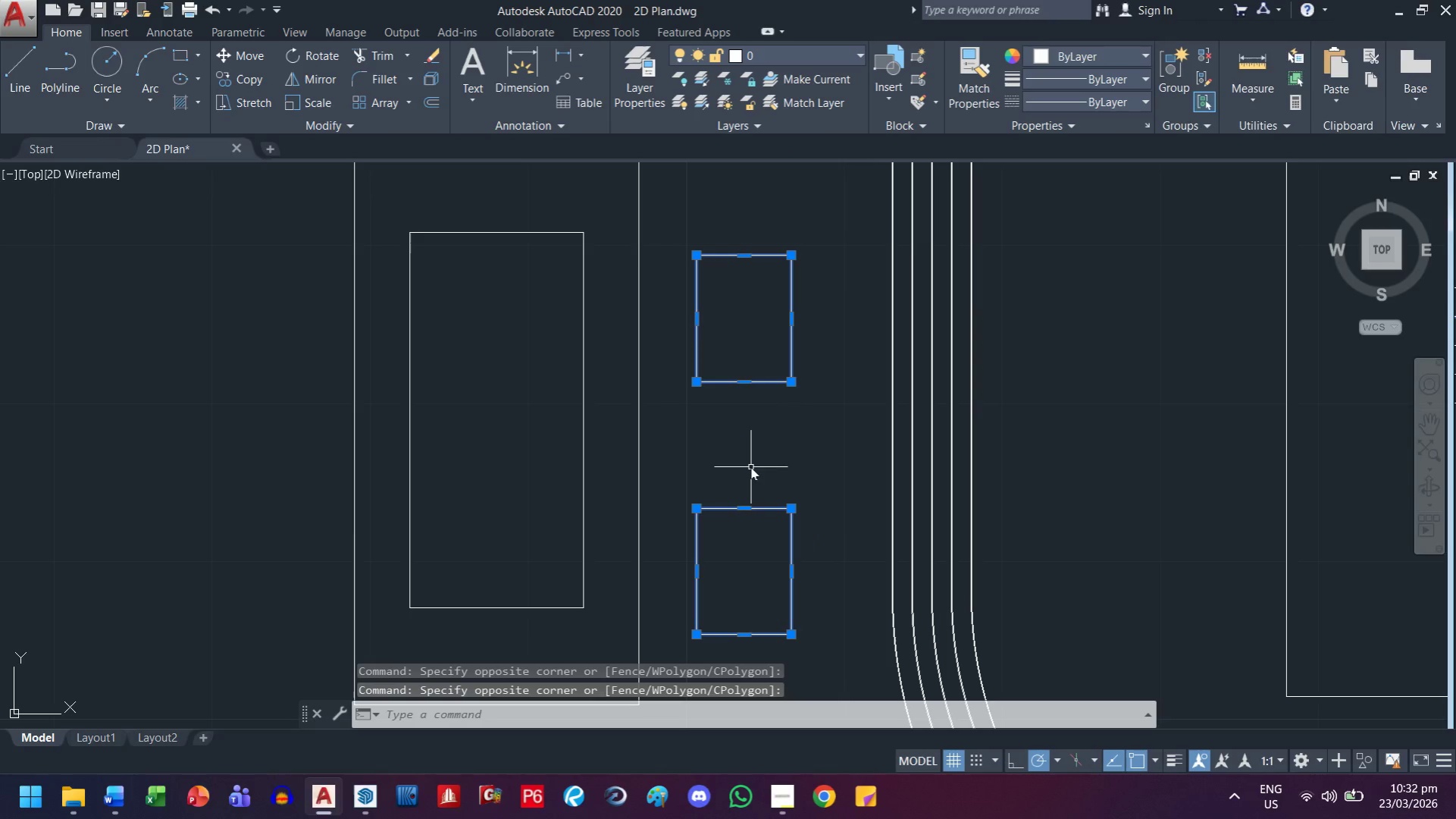 
key(M)
 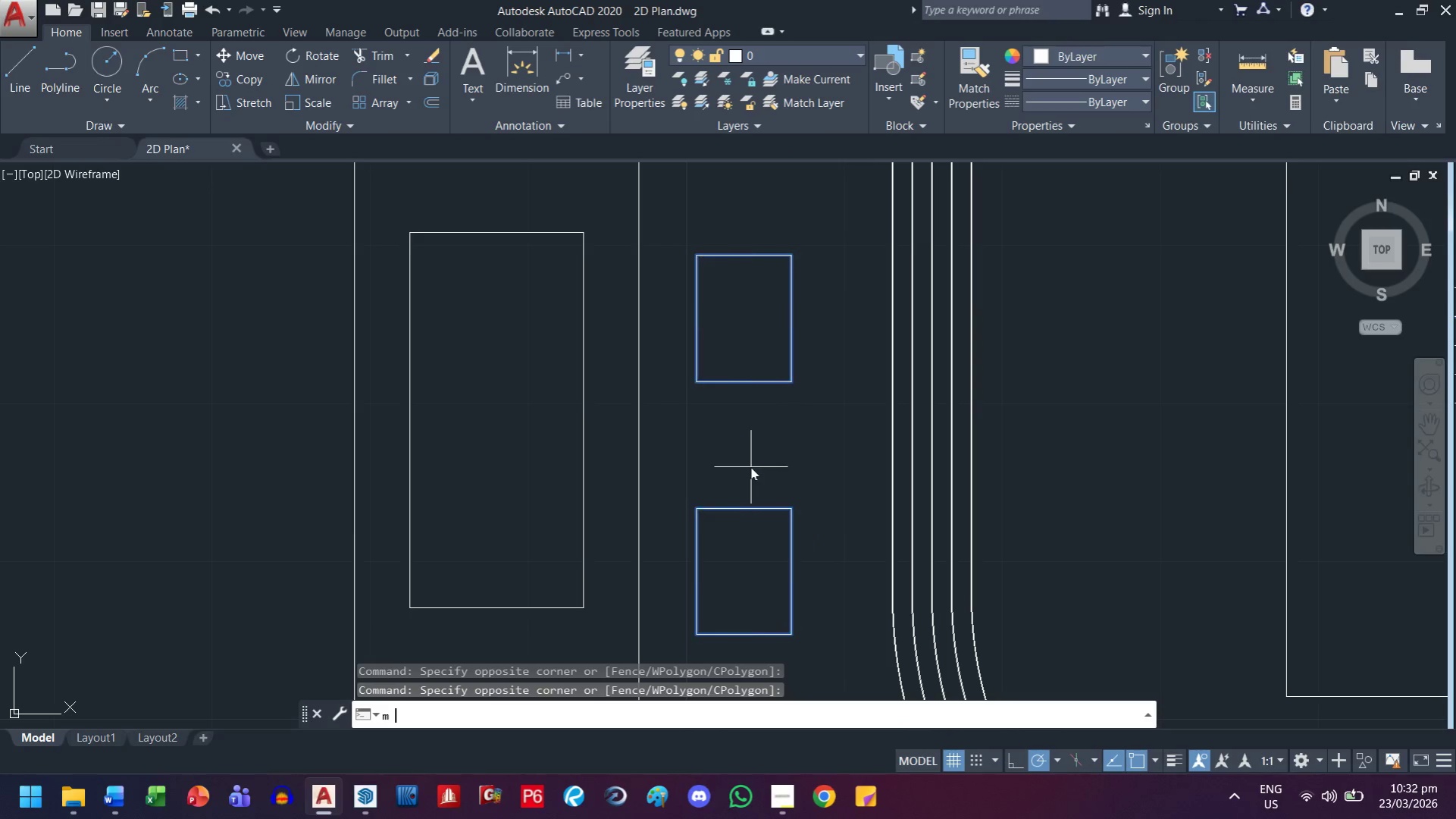 
key(Space)
 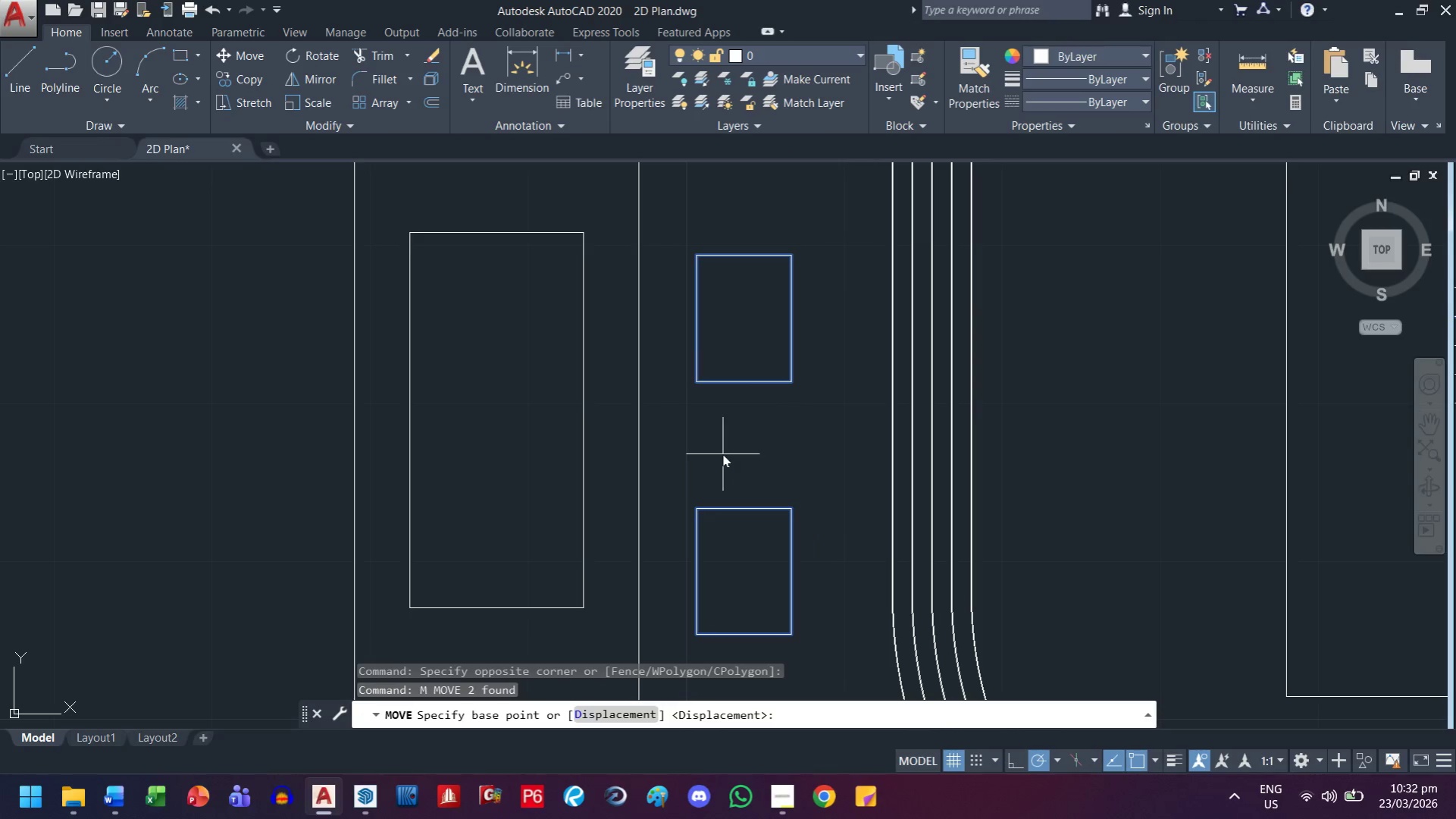 
key(Shift+ShiftLeft)
 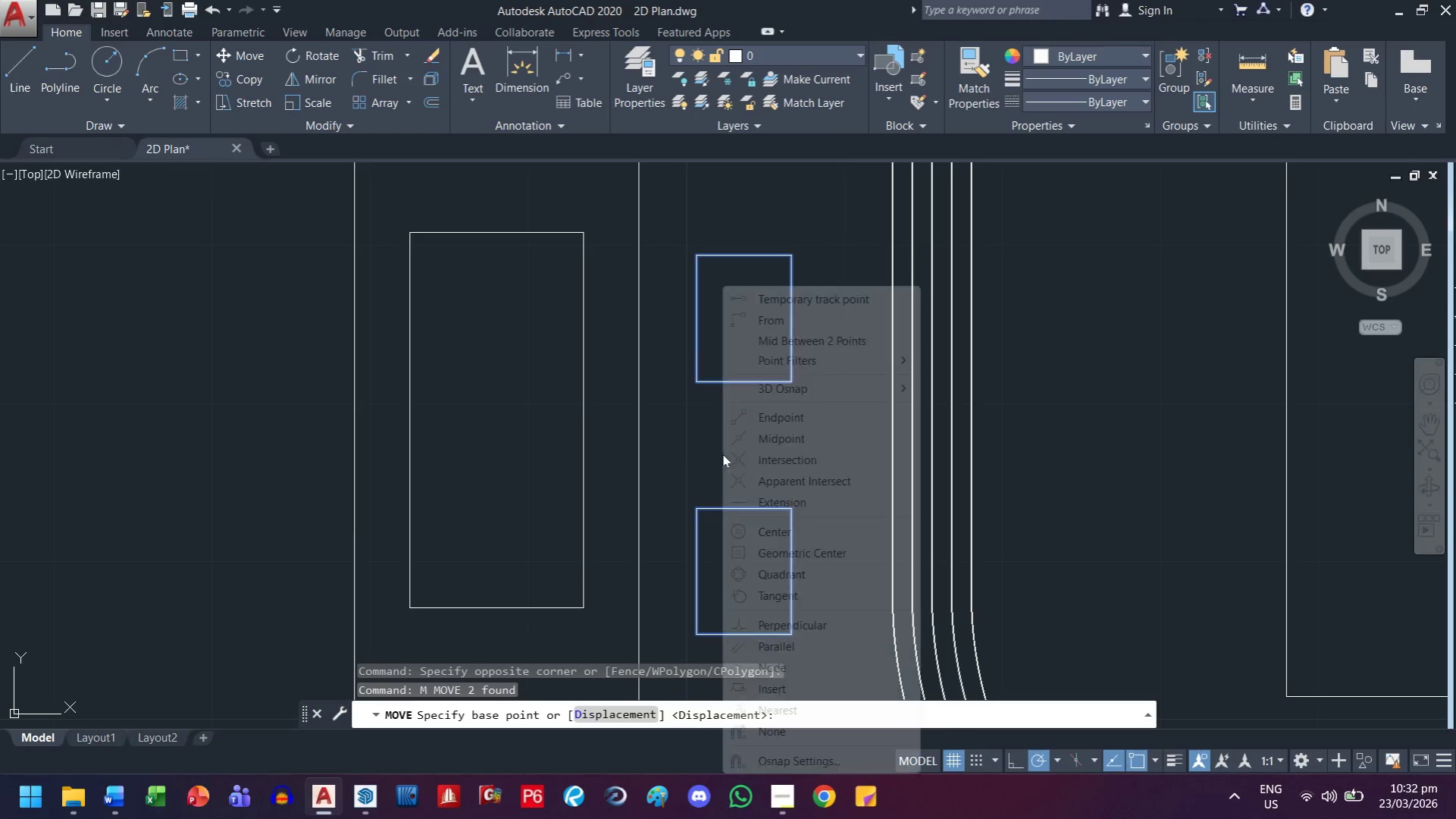 
right_click([722, 454])
 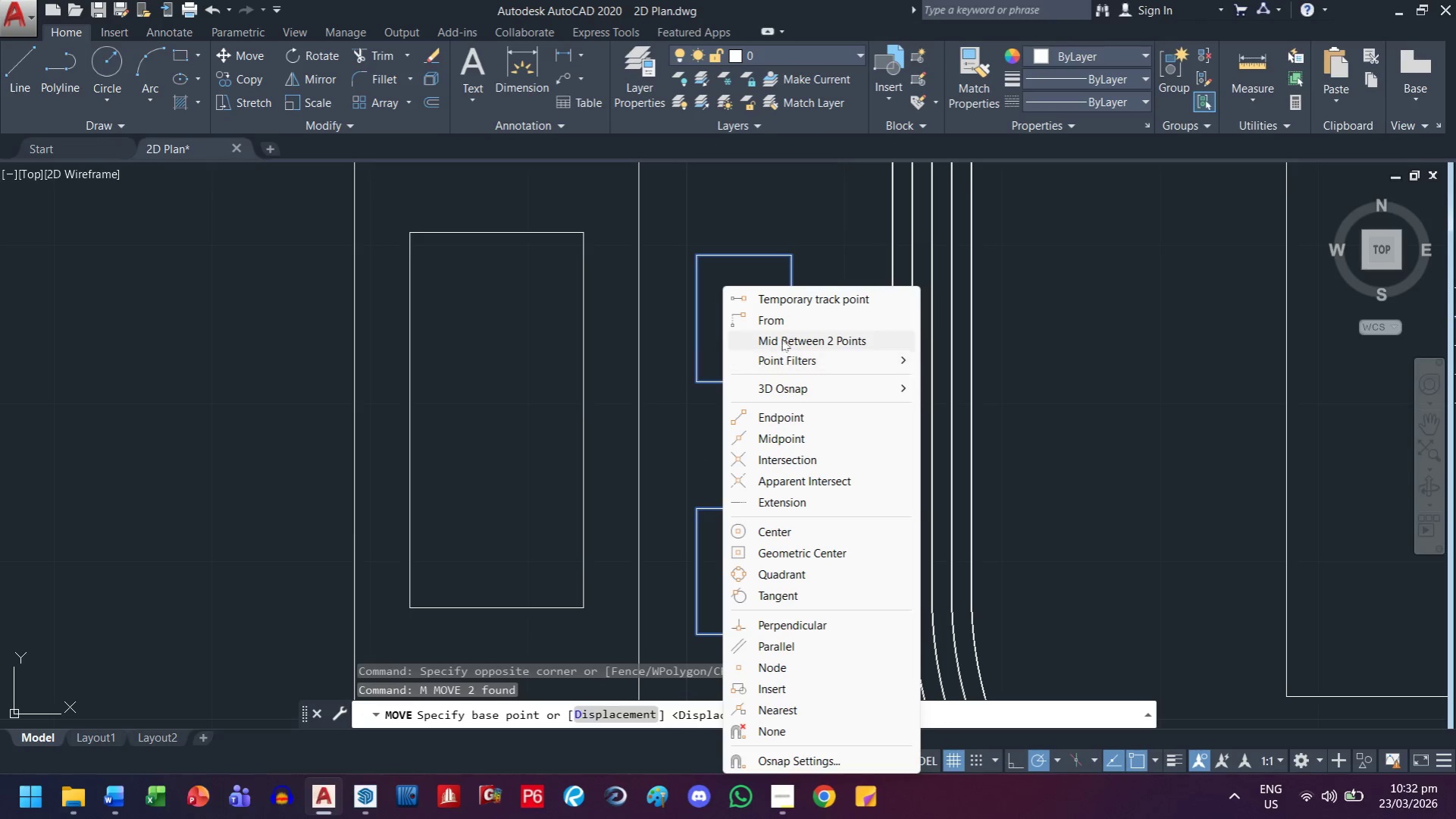 
left_click([781, 339])
 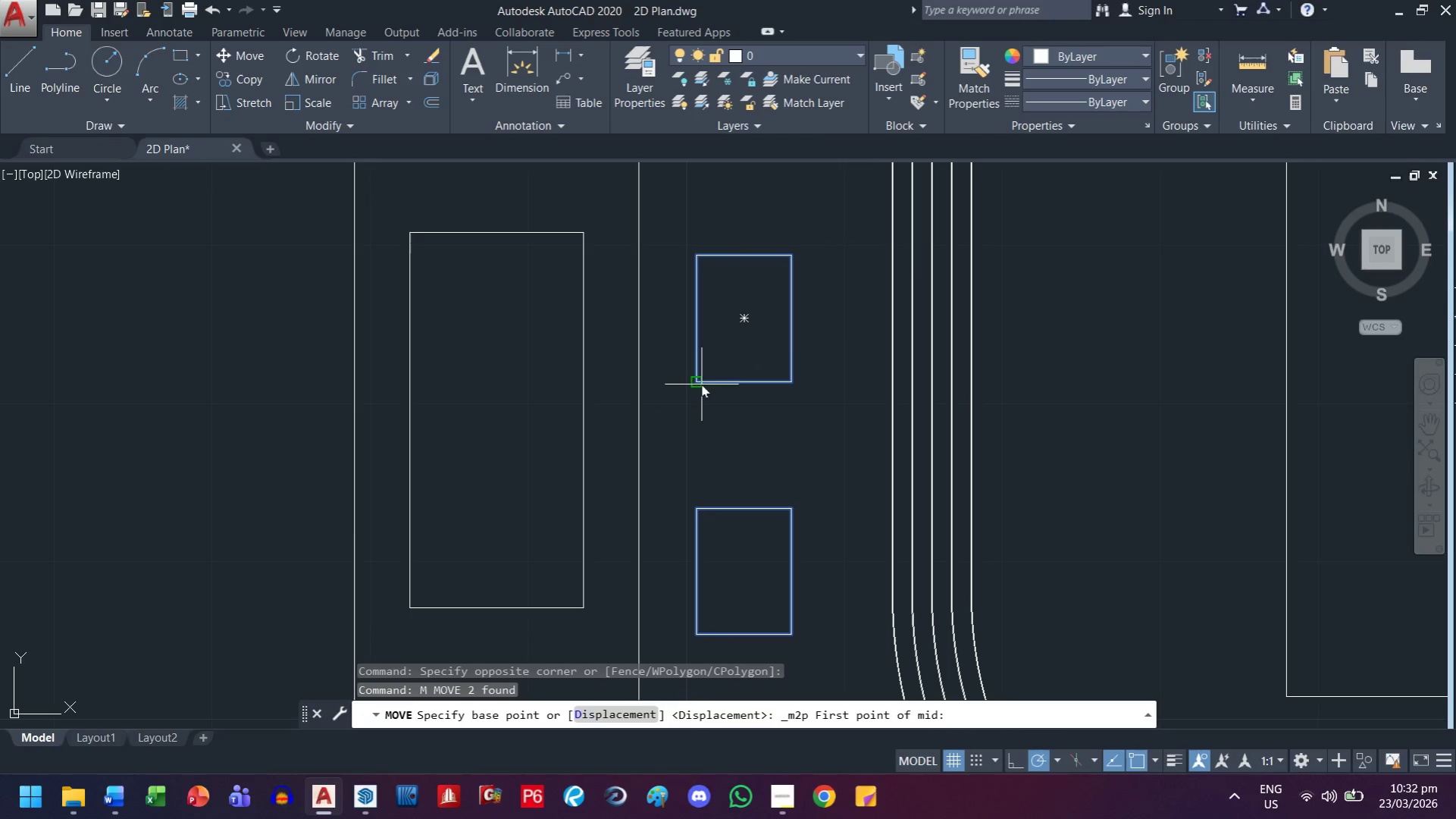 
left_click([700, 382])
 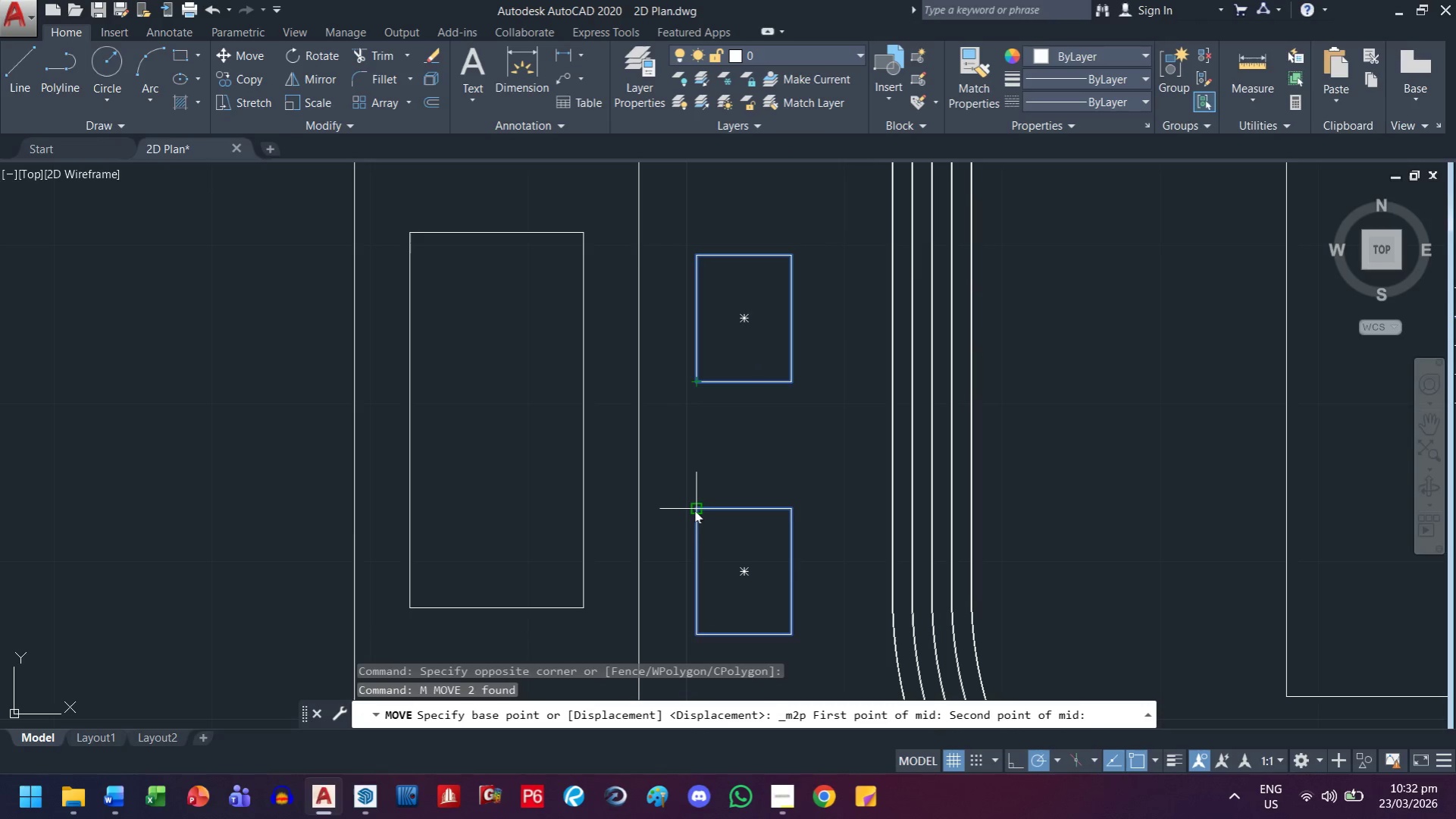 
left_click([694, 512])
 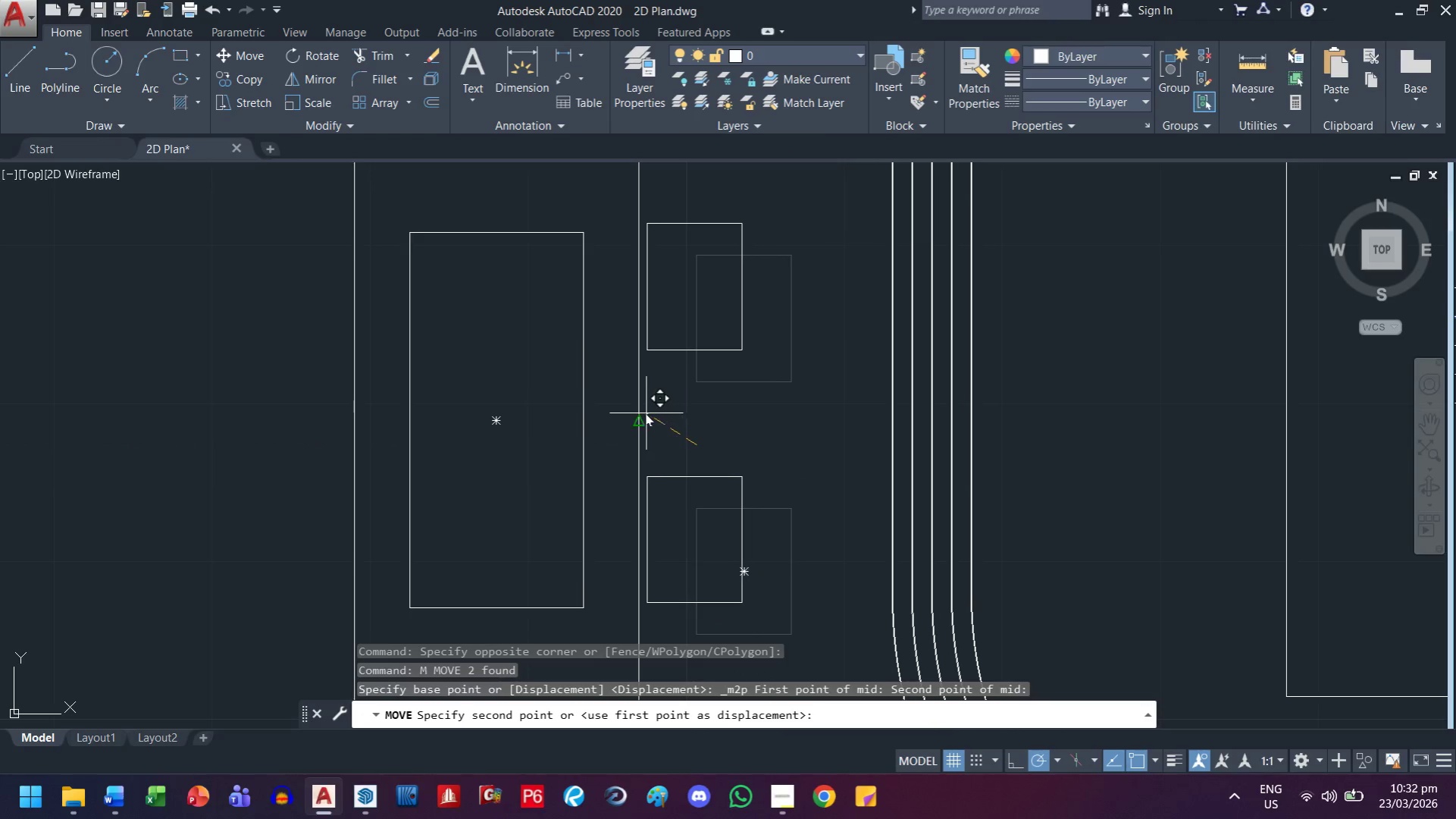 
left_click([639, 421])
 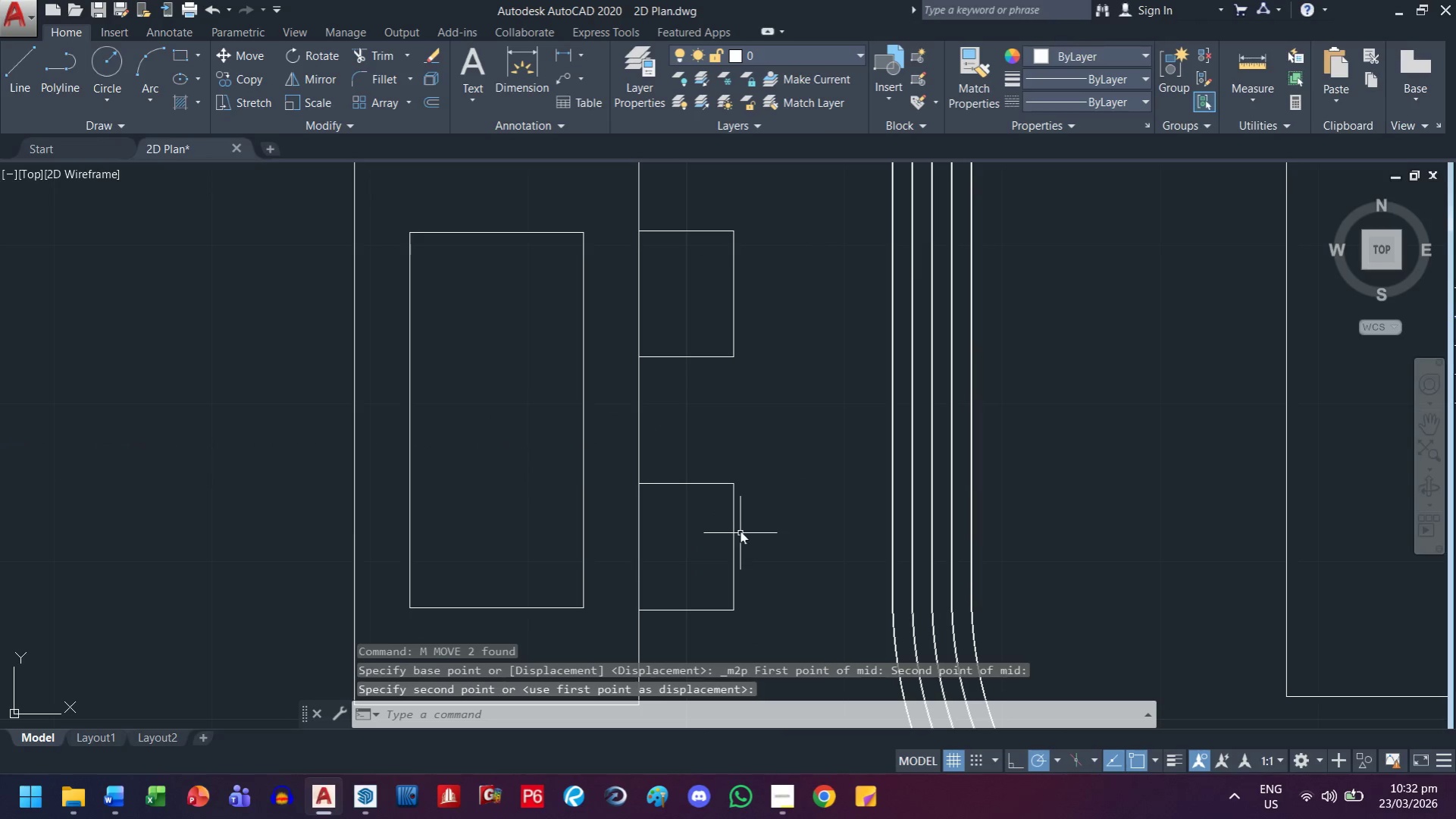 
left_click_drag(start_coordinate=[740, 529], to_coordinate=[734, 513])
 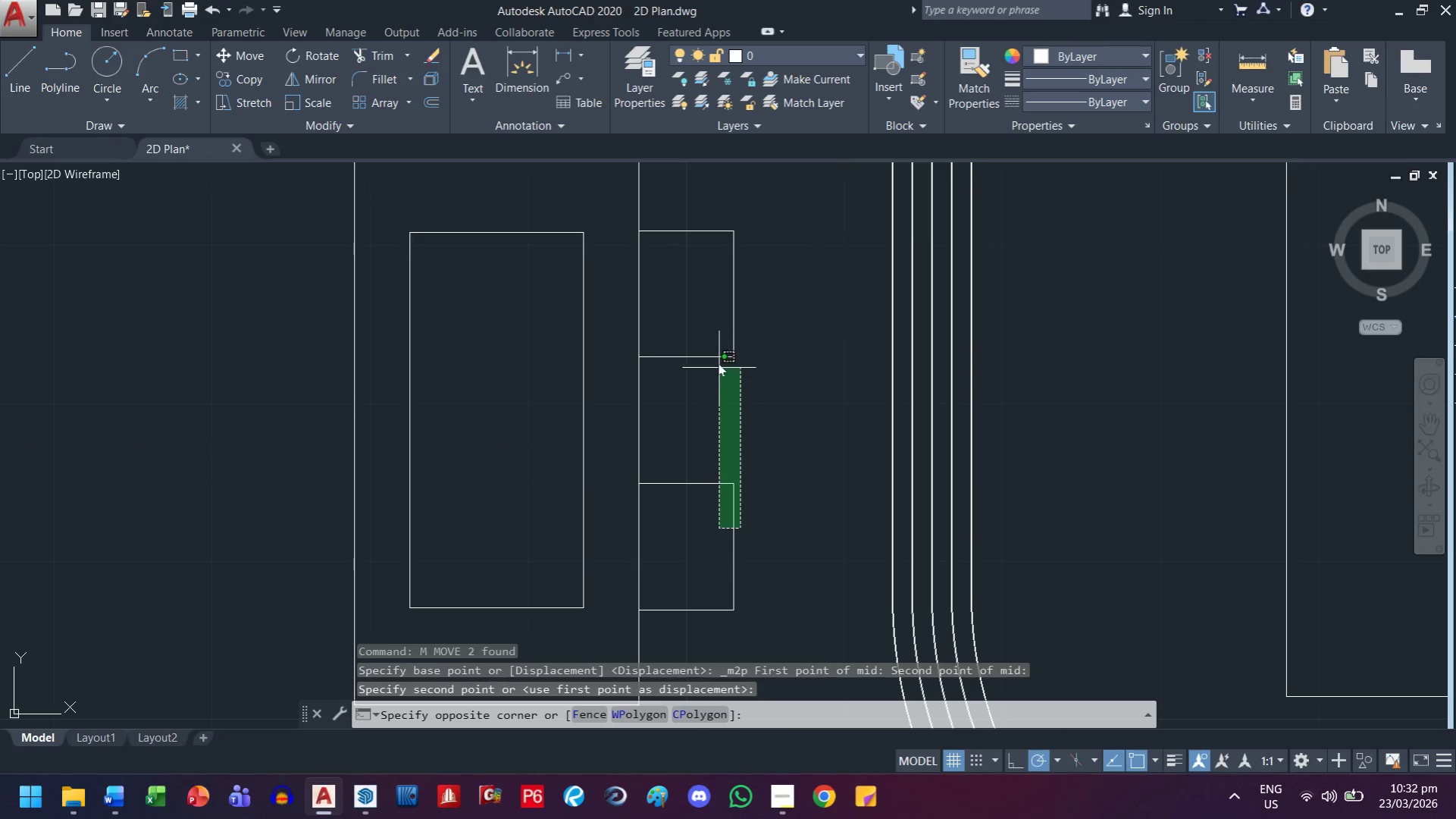 
triple_click([715, 357])
 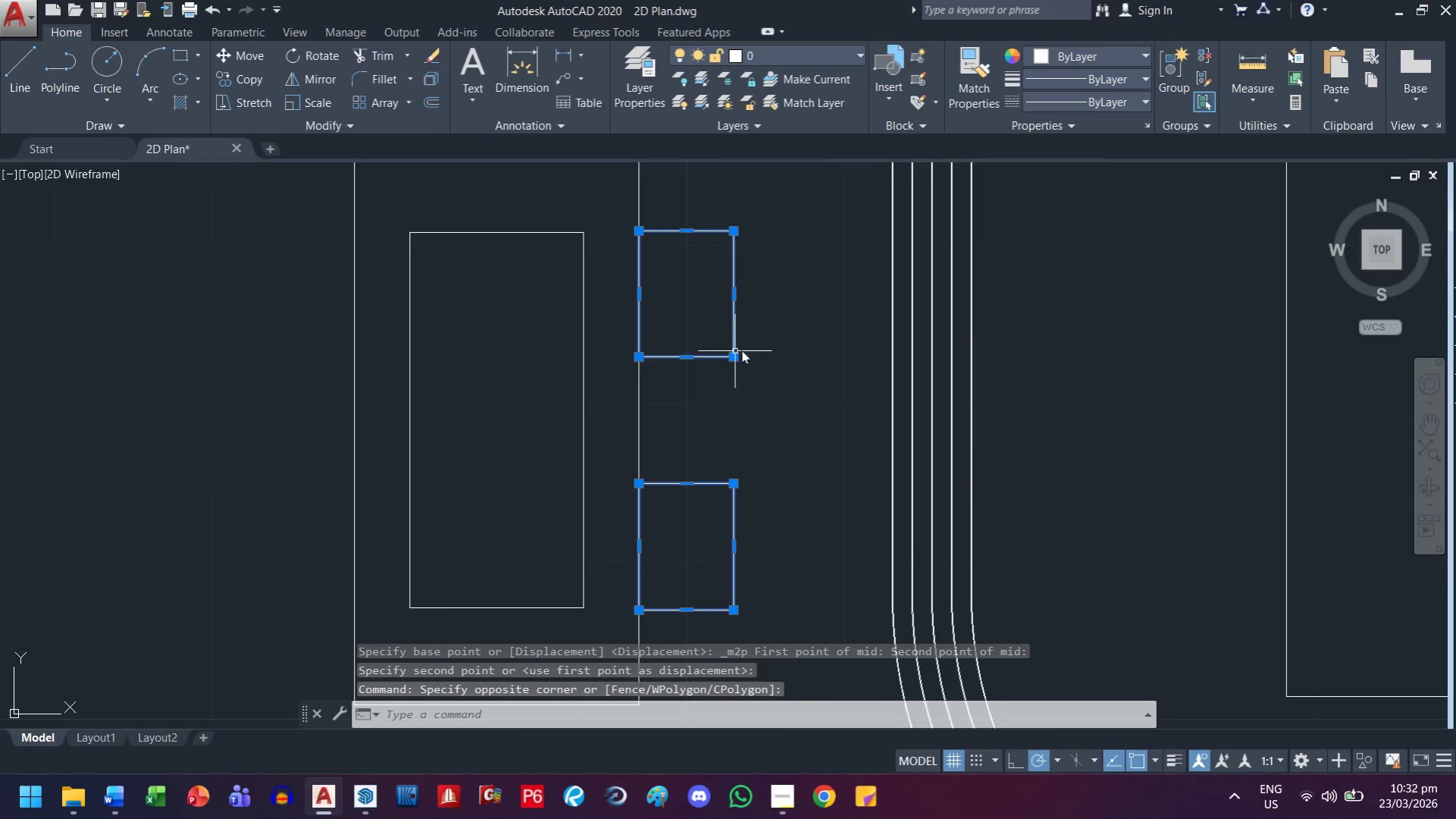 
scroll: coordinate [791, 346], scroll_direction: down, amount: 1.0
 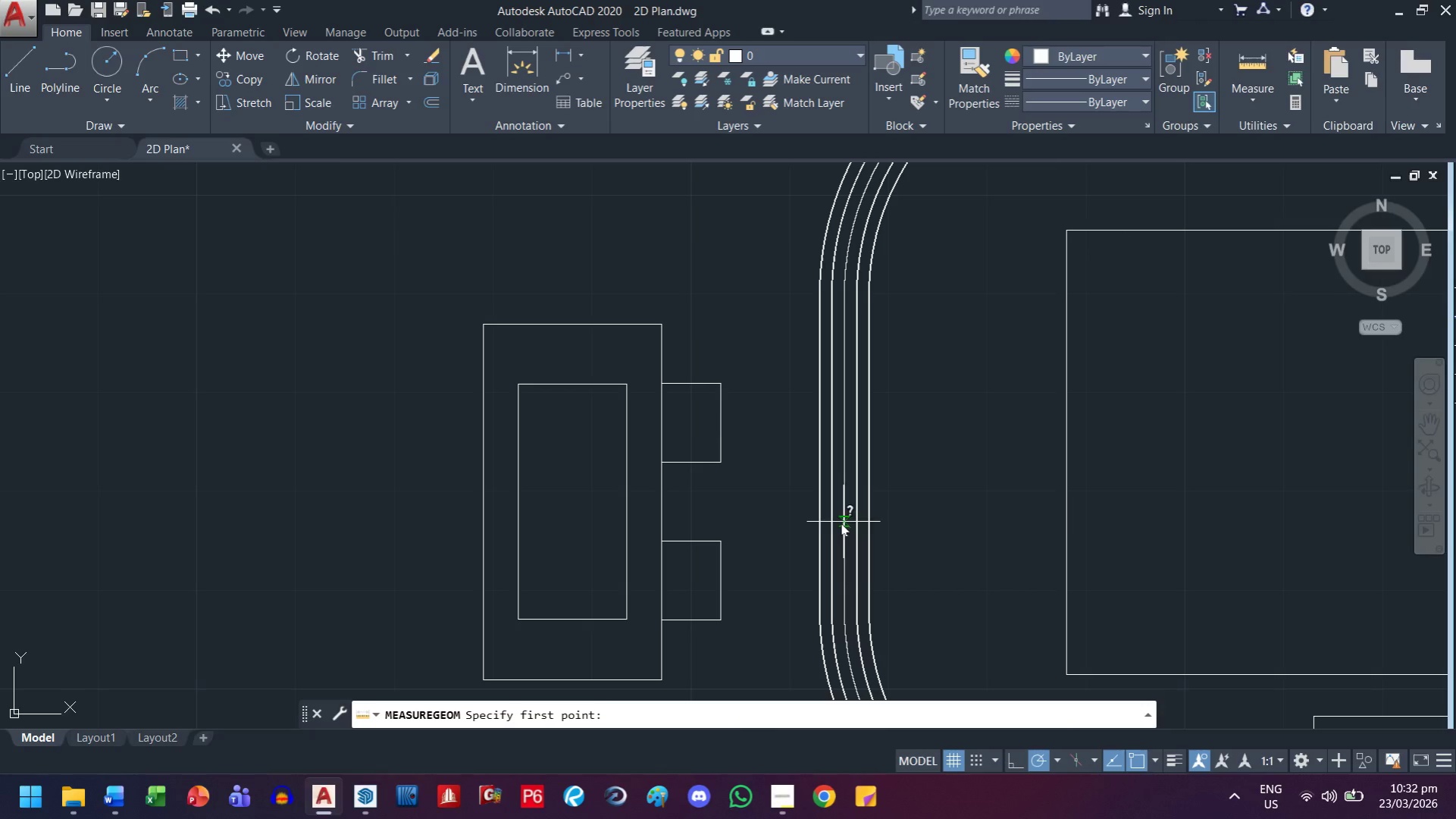 
scroll: coordinate [738, 523], scroll_direction: up, amount: 2.0
 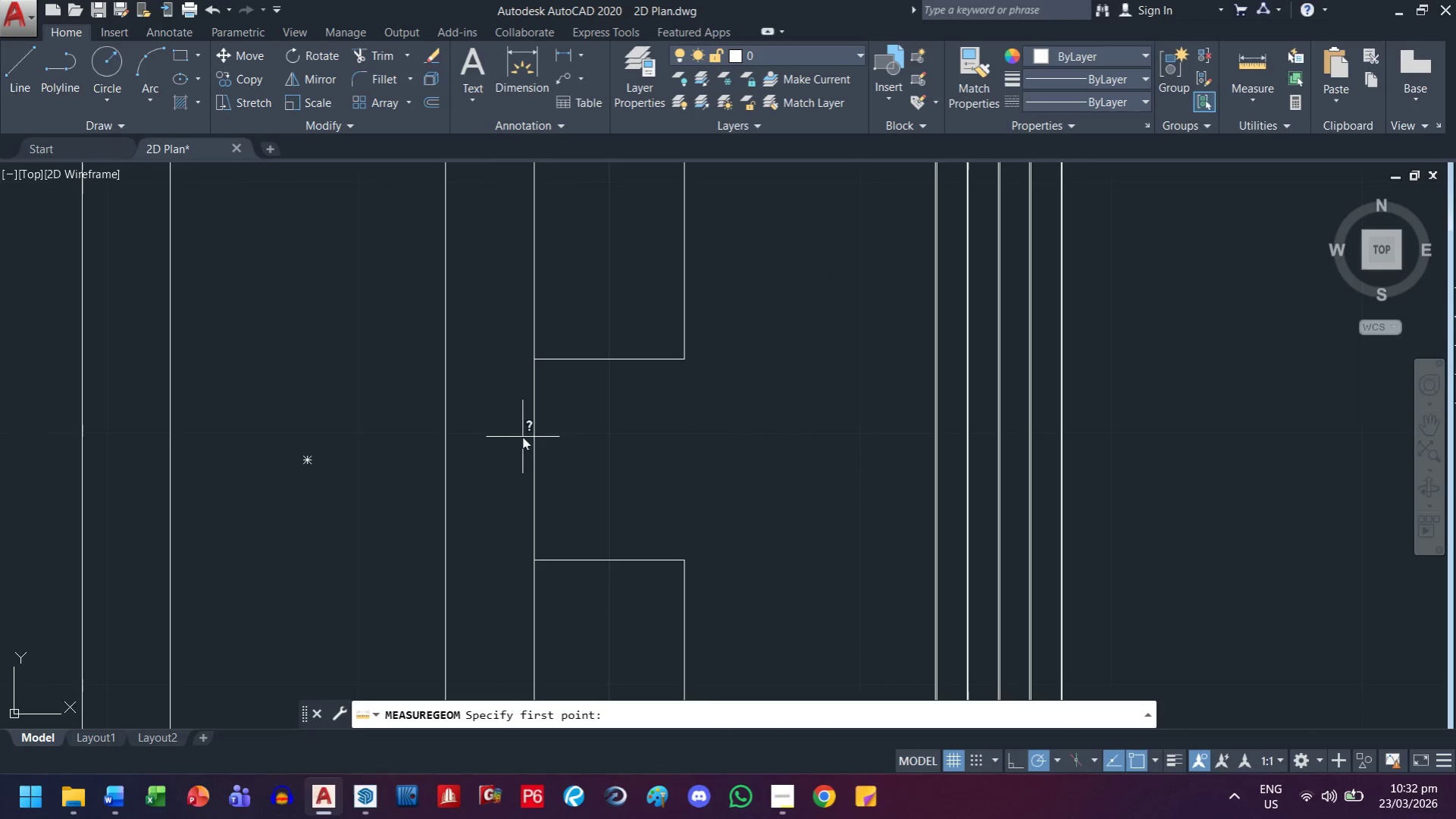 
left_click([544, 436])
 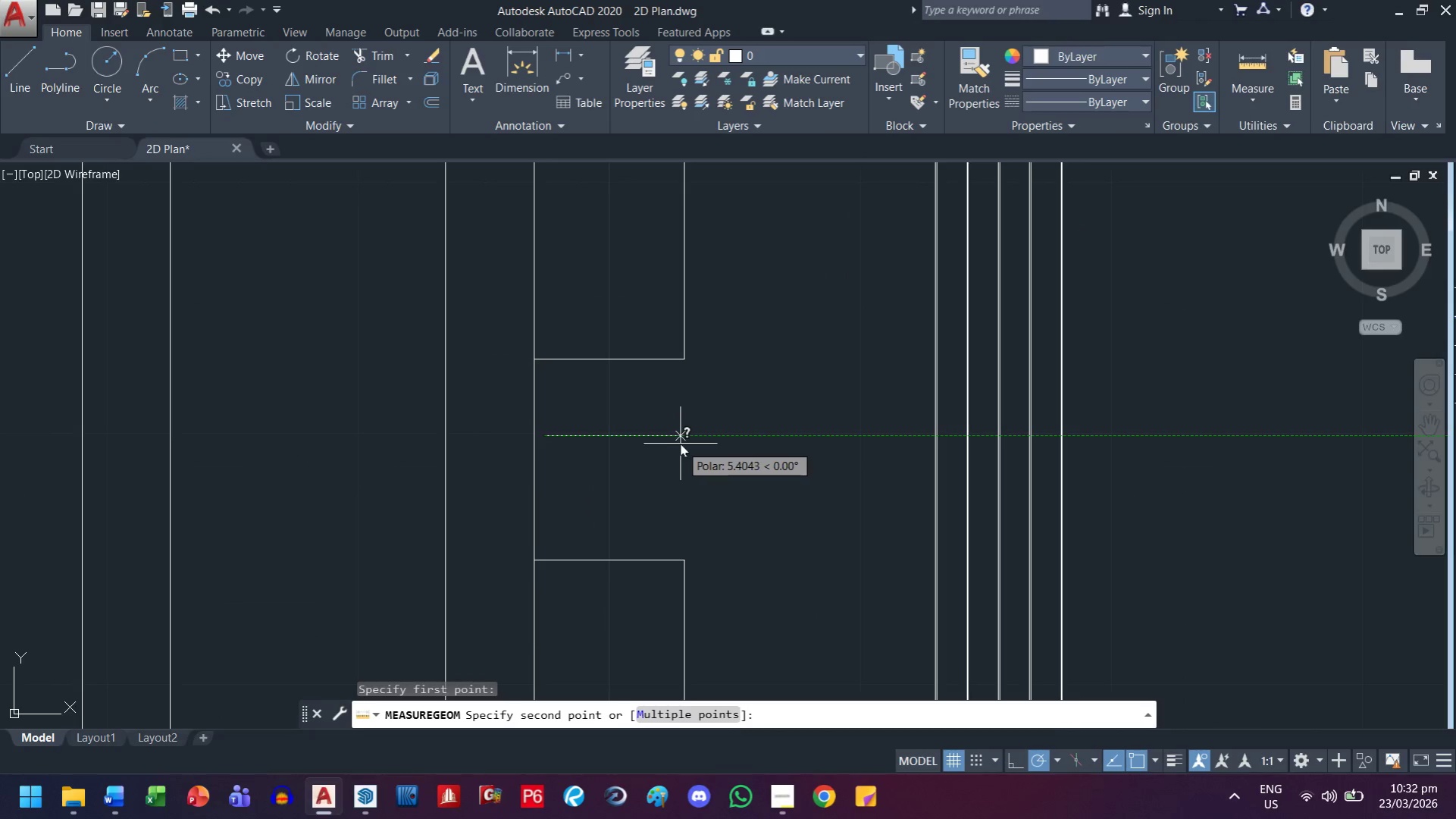 
key(Escape)
 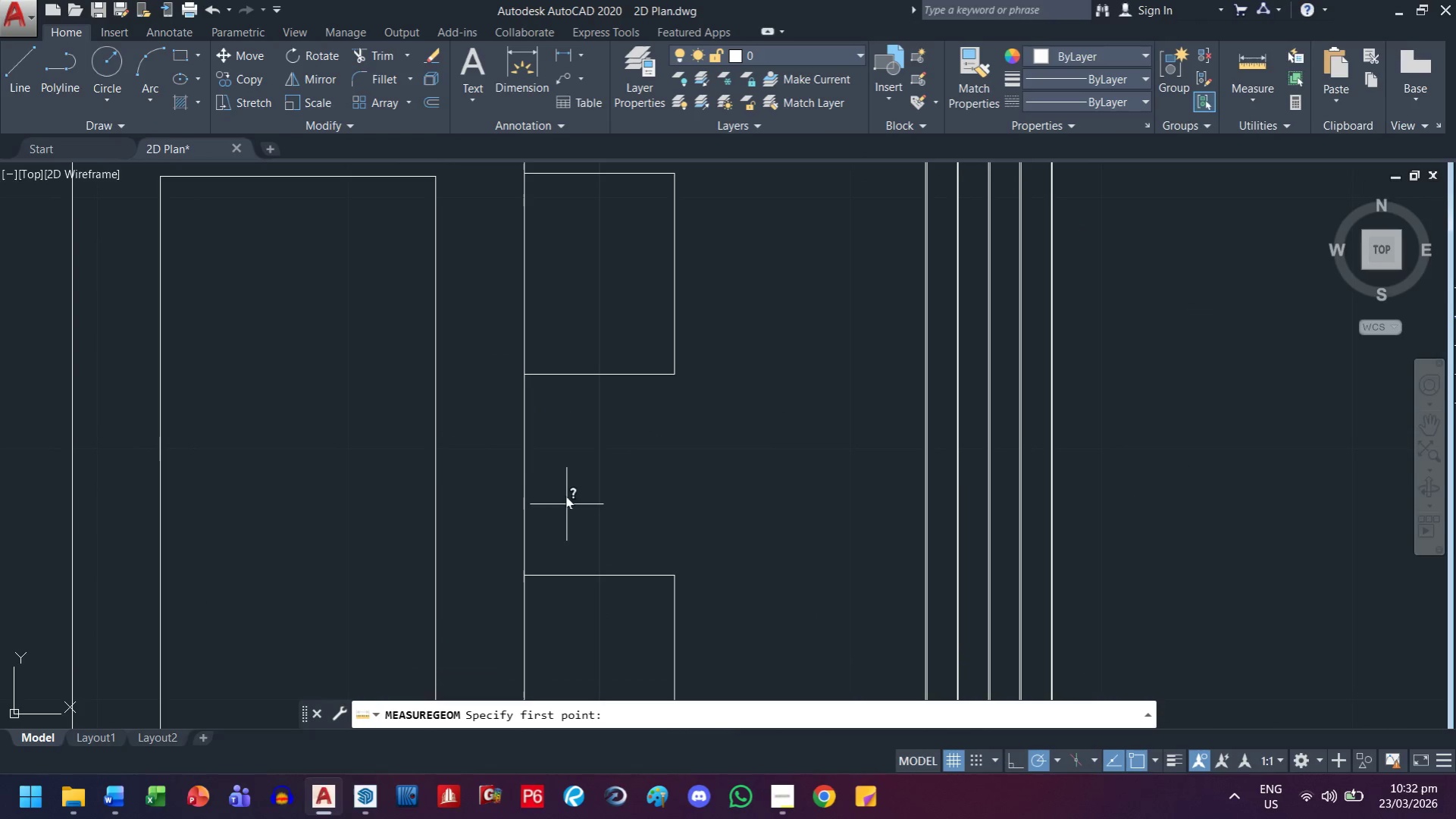 
left_click([528, 441])
 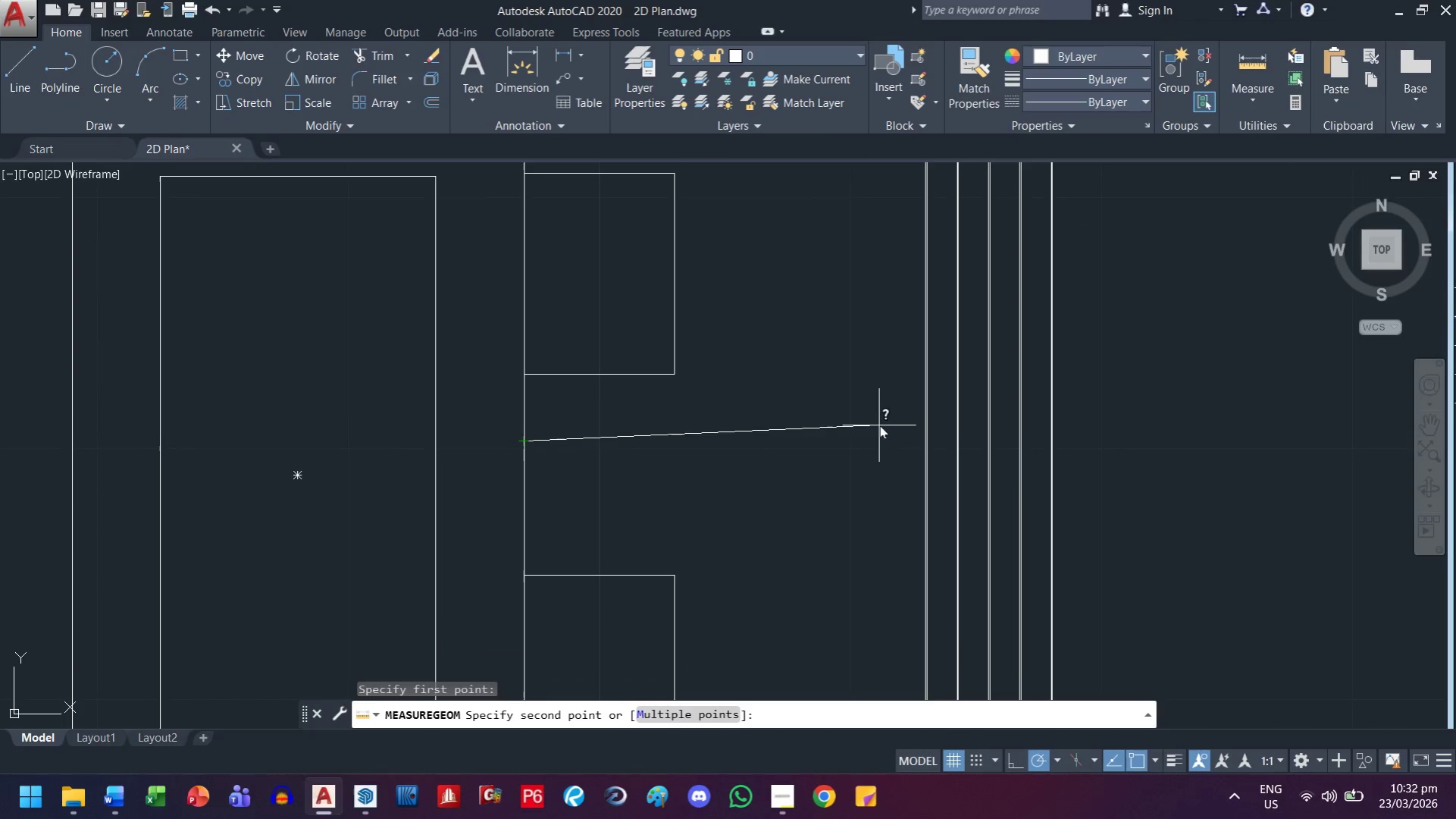 
scroll: coordinate [908, 436], scroll_direction: up, amount: 2.0
 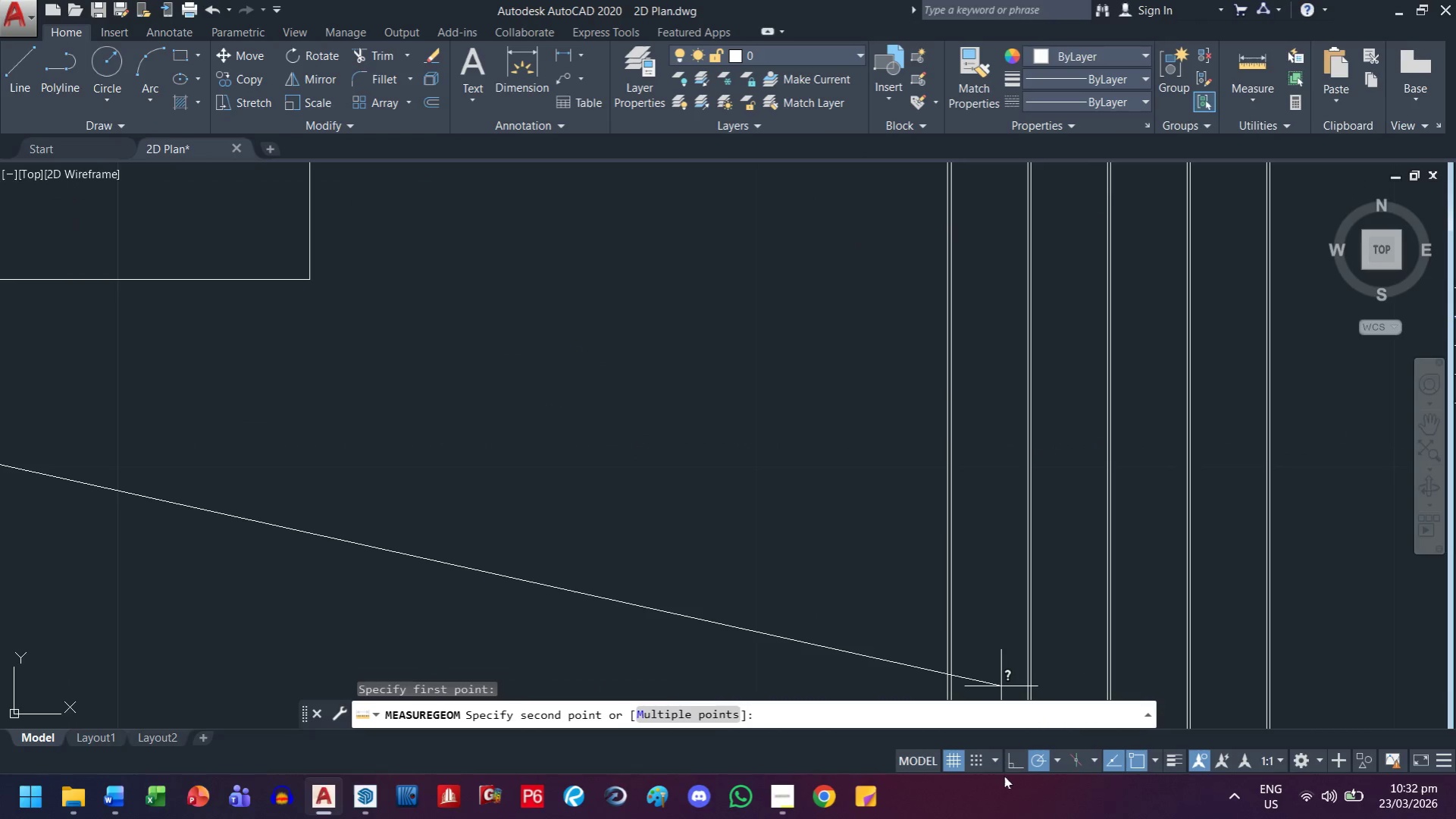 
left_click([1010, 758])
 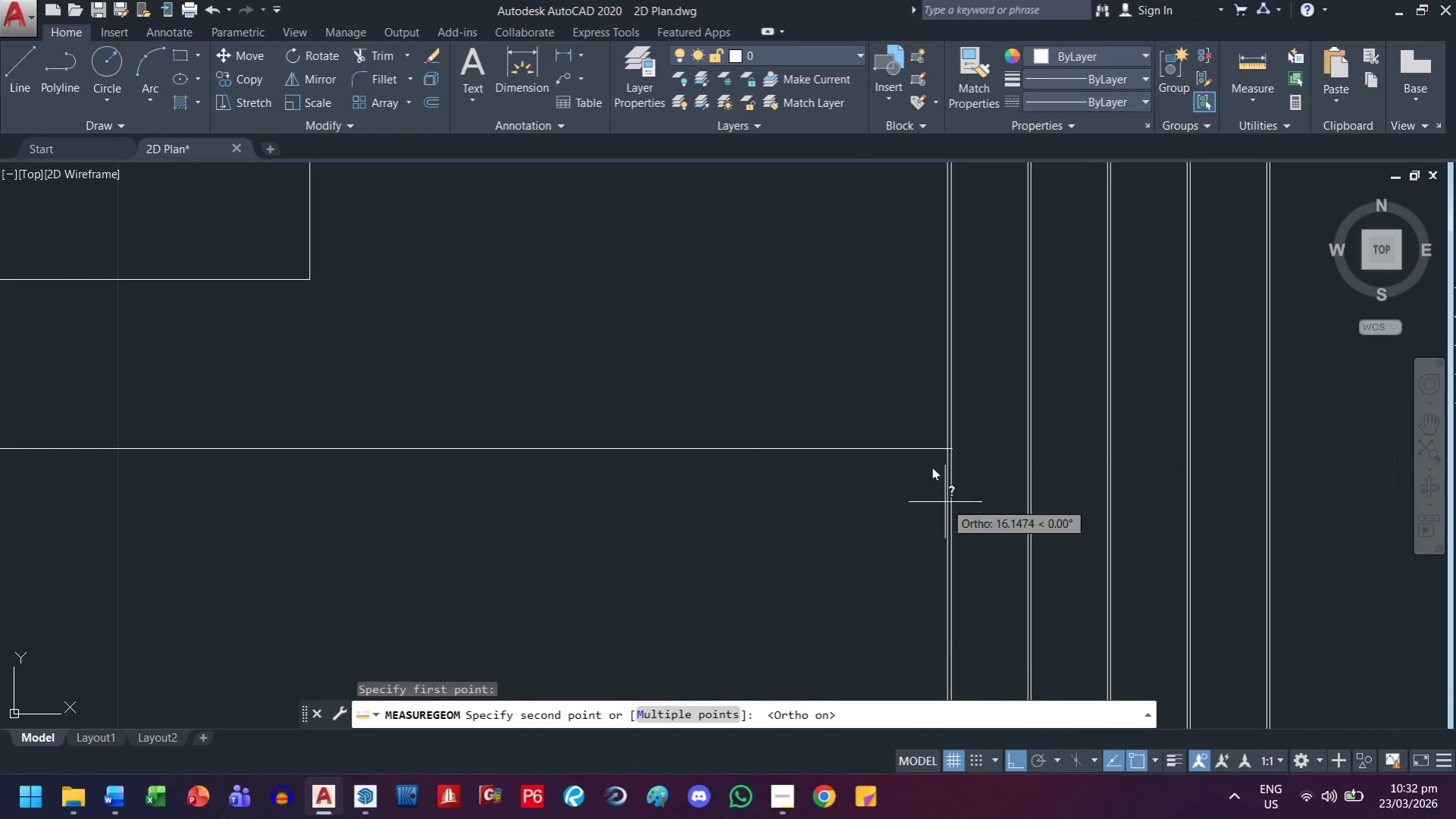 
scroll: coordinate [893, 403], scroll_direction: up, amount: 2.0
 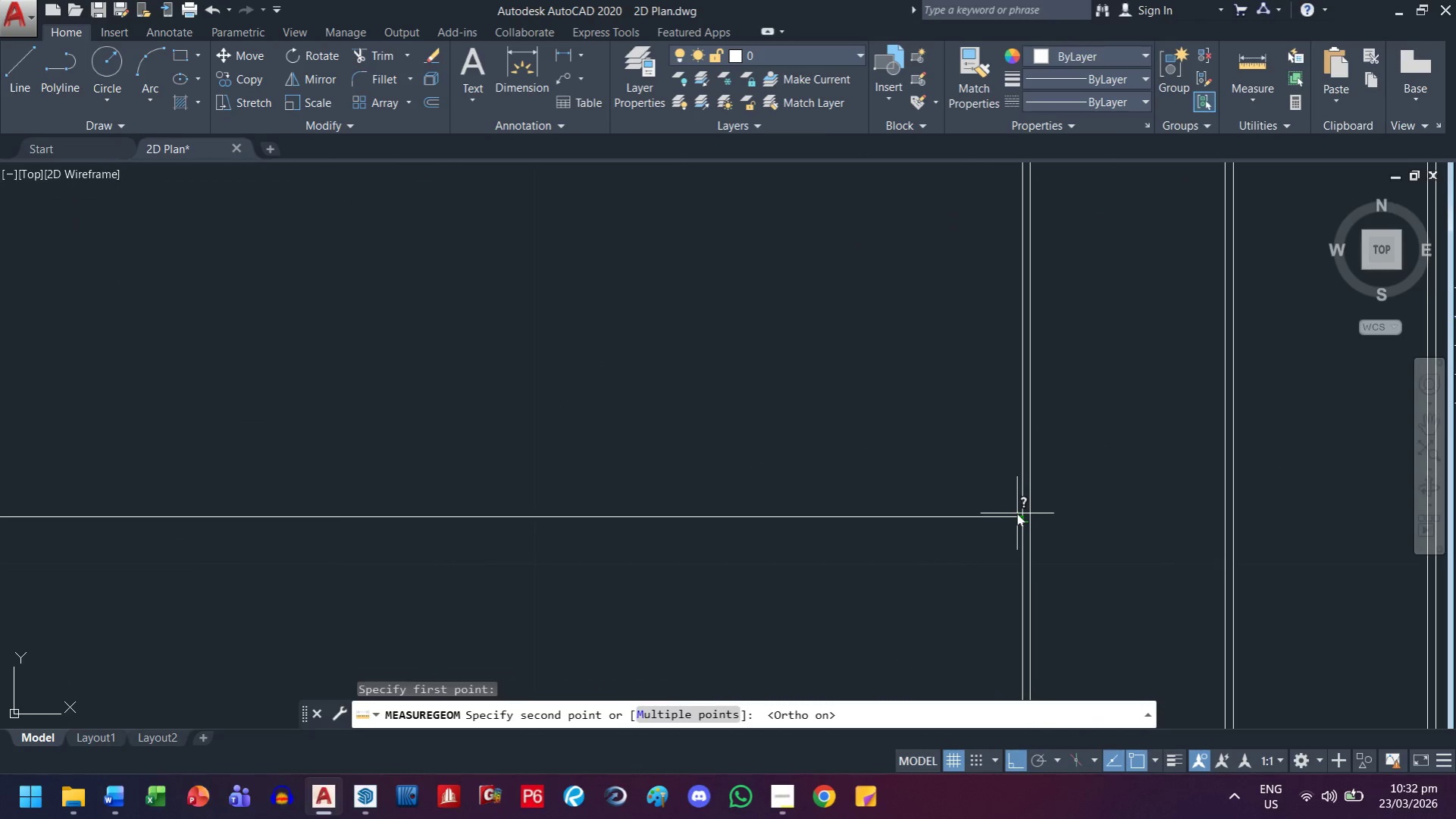 
left_click([1016, 513])
 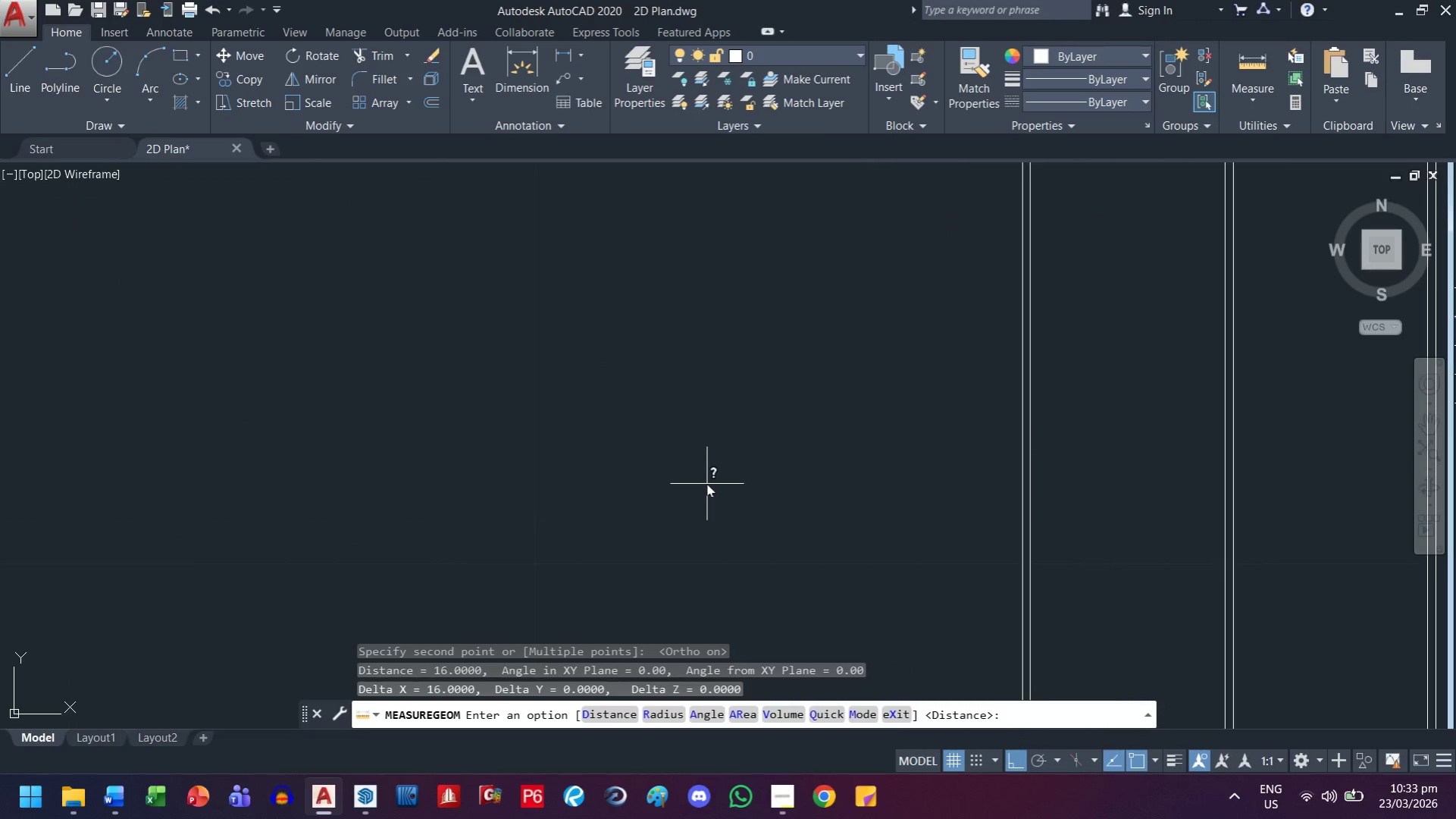 
key(Escape)
 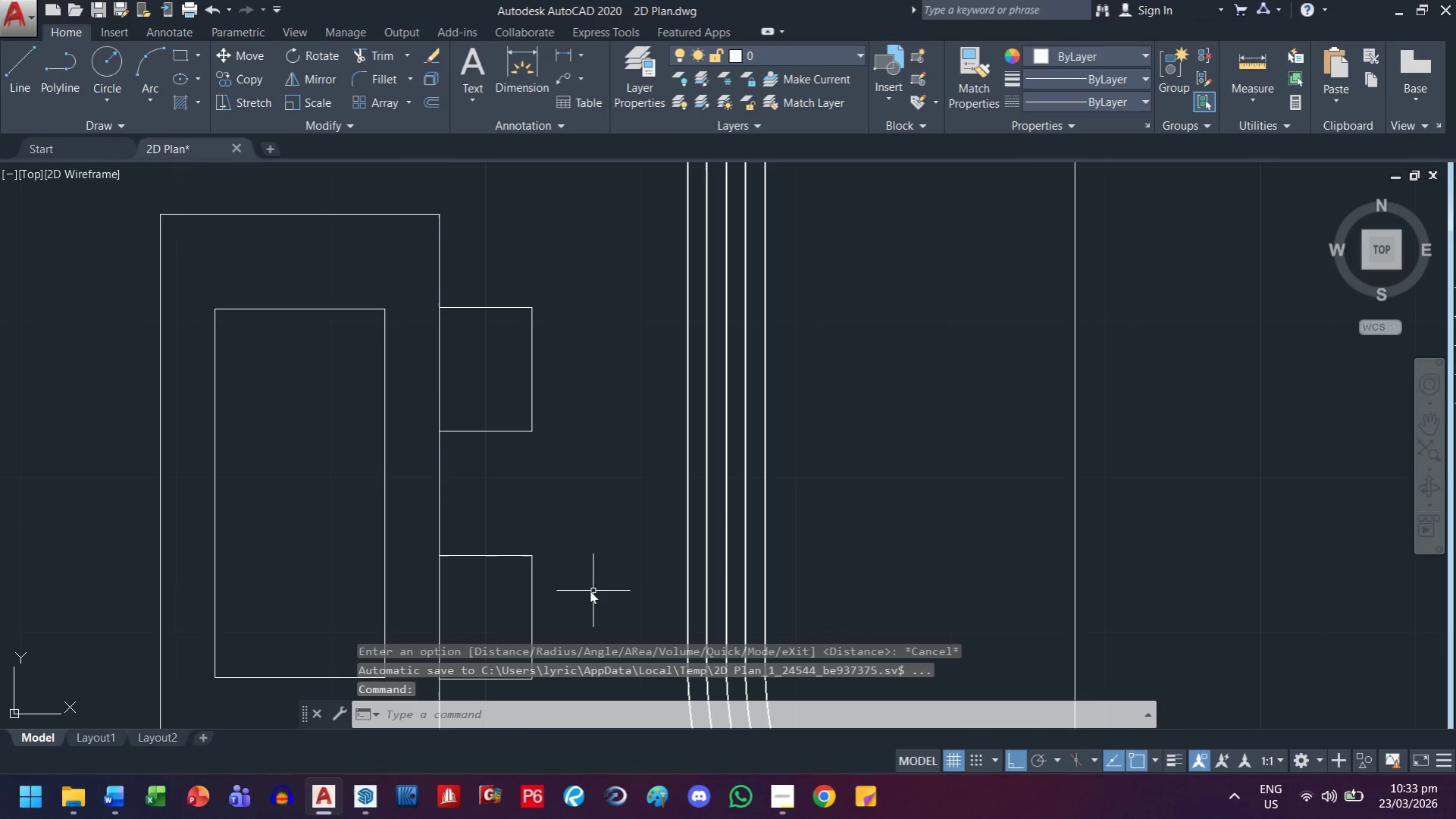 
scroll: coordinate [588, 478], scroll_direction: down, amount: 5.0
 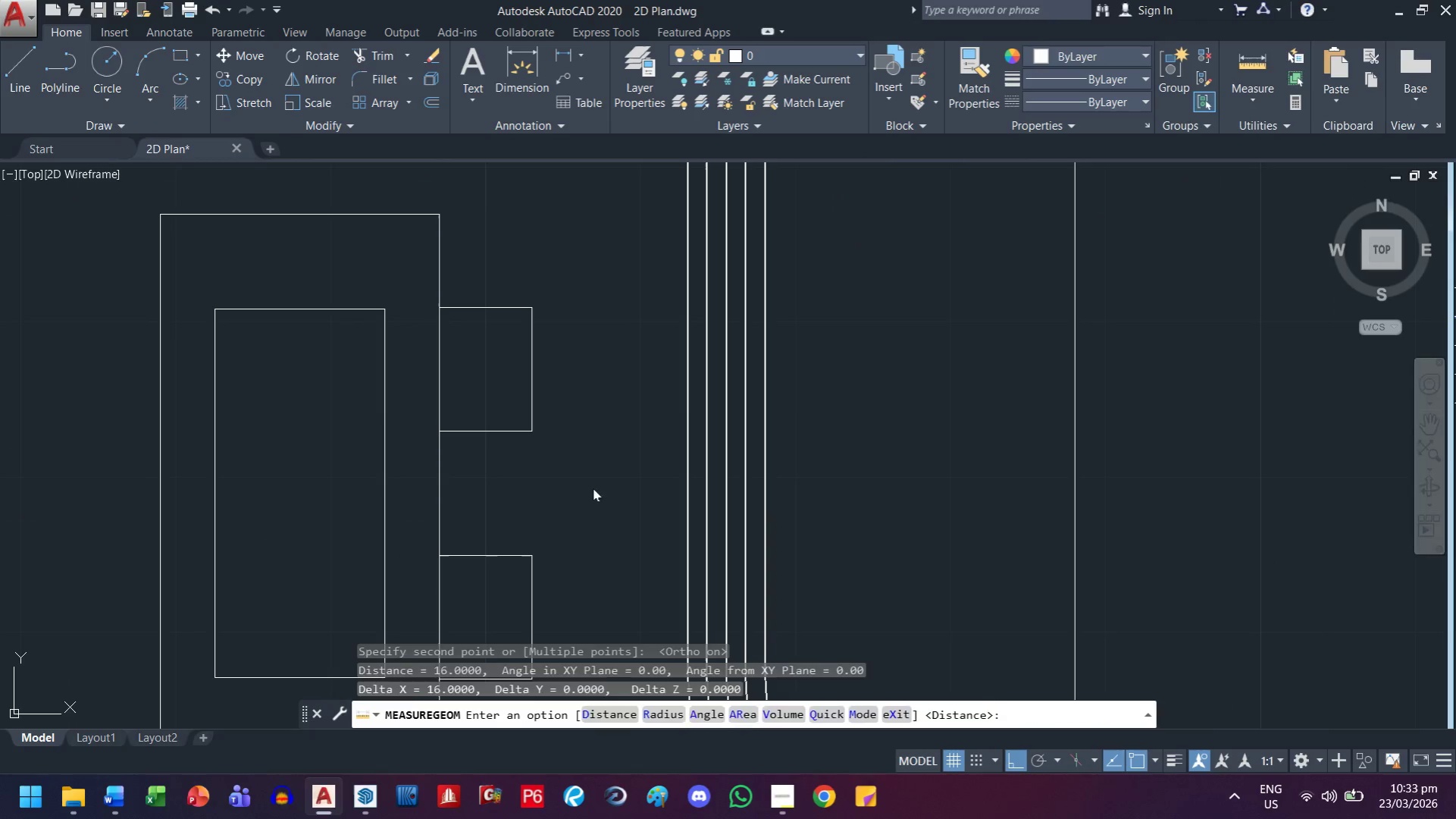 
left_click_drag(start_coordinate=[584, 592], to_coordinate=[559, 563])
 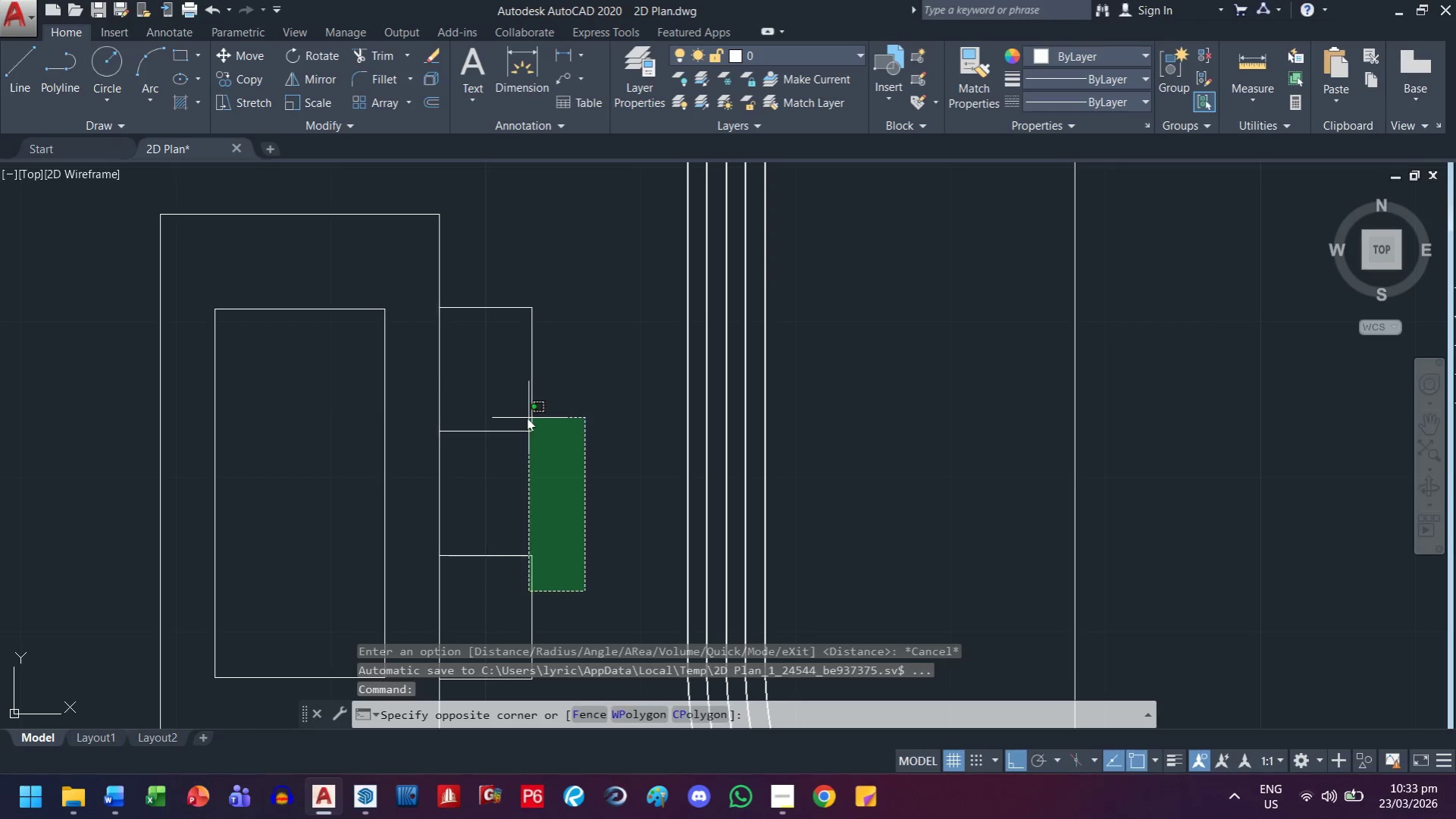 
left_click_drag(start_coordinate=[526, 418], to_coordinate=[522, 418])
 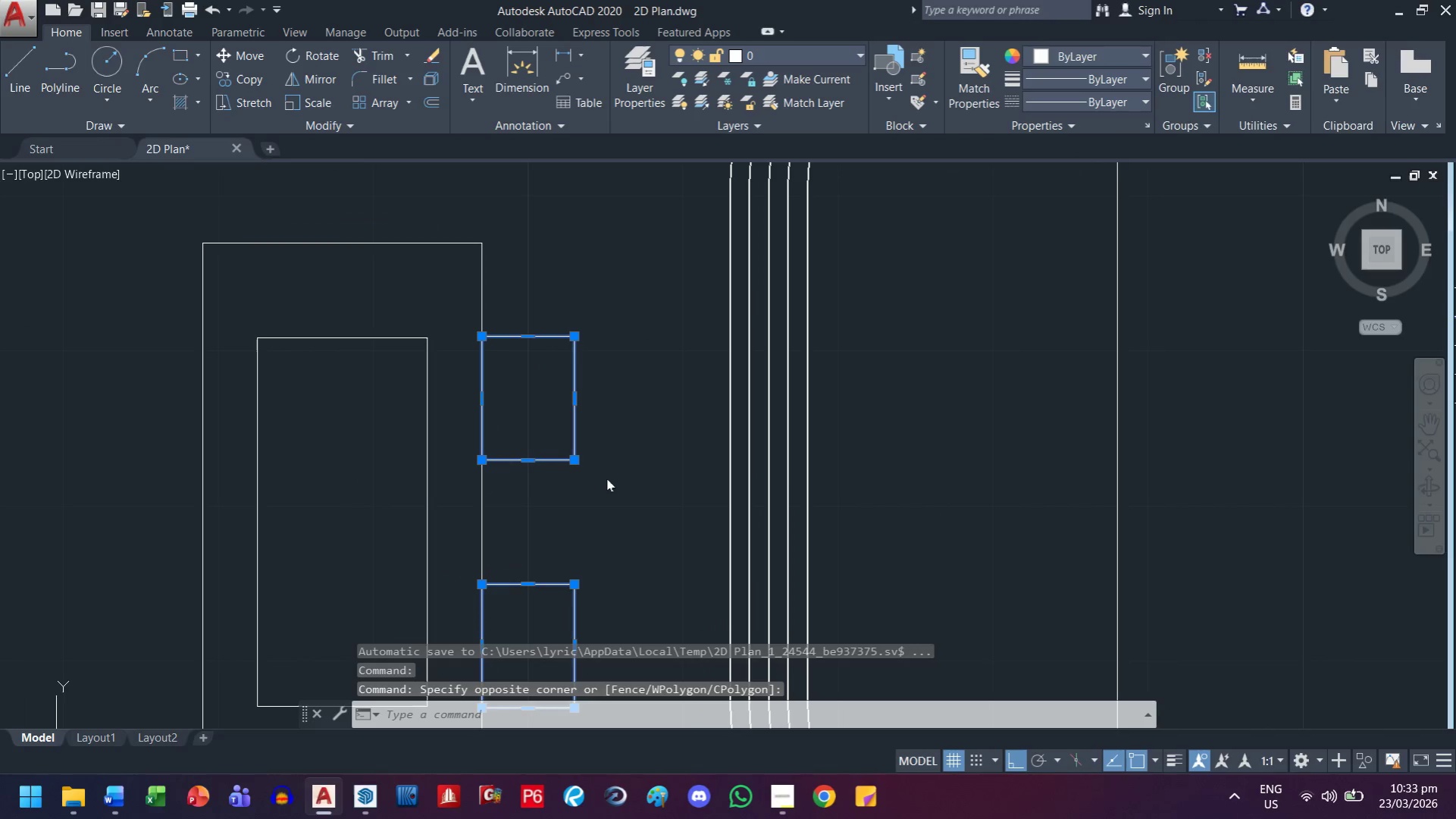 
key(M)
 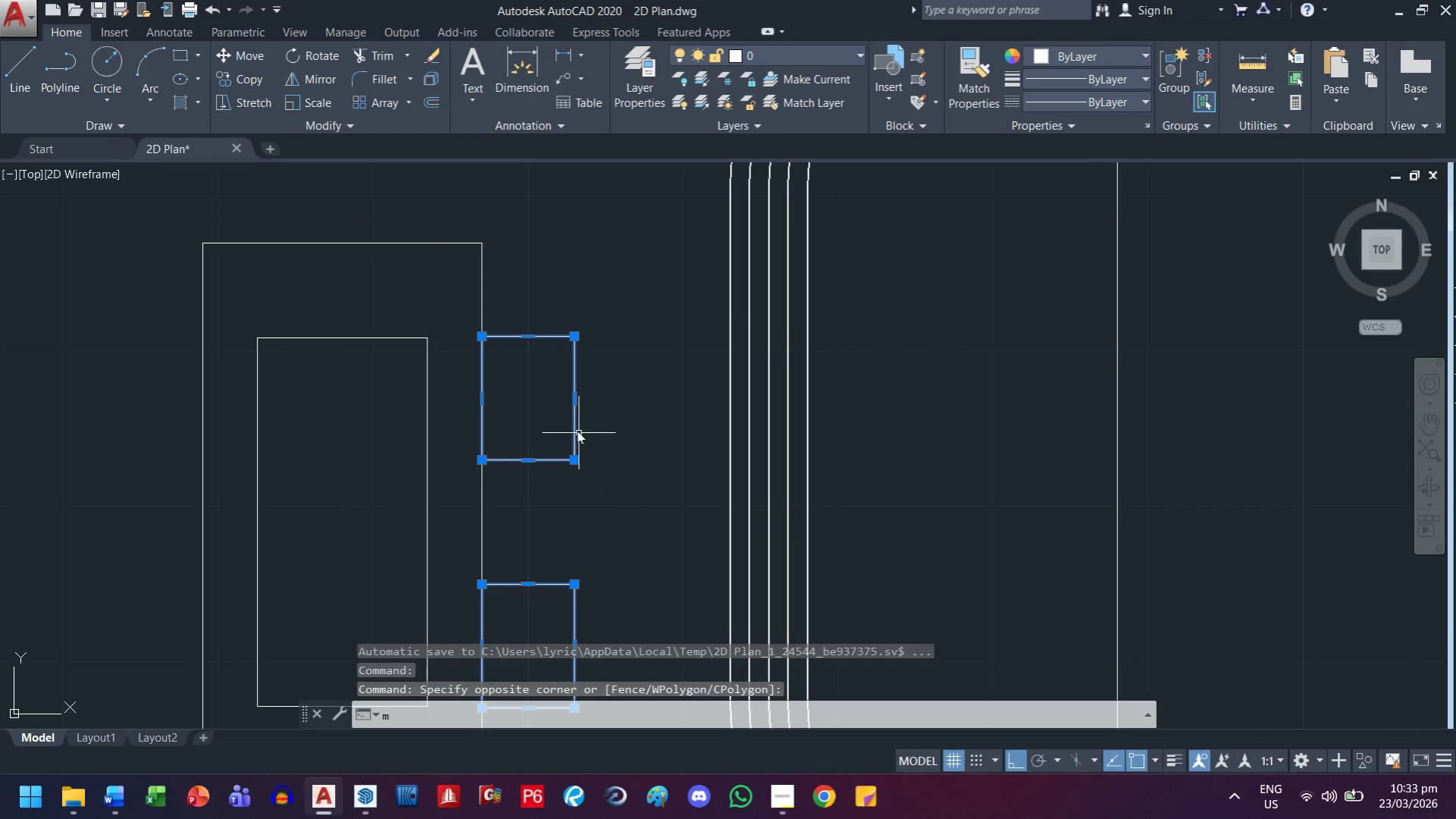 
key(Space)
 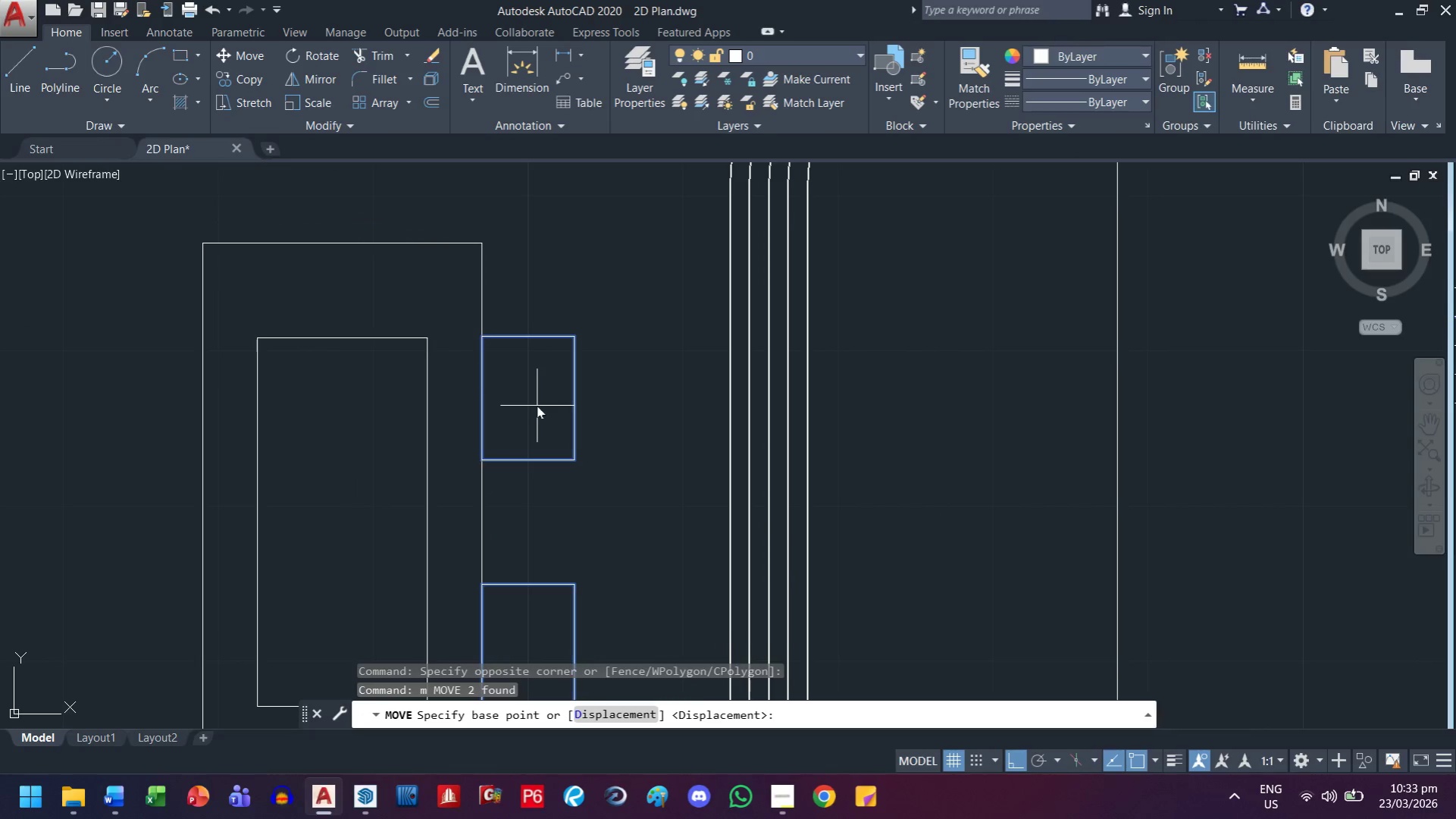 
left_click([537, 406])
 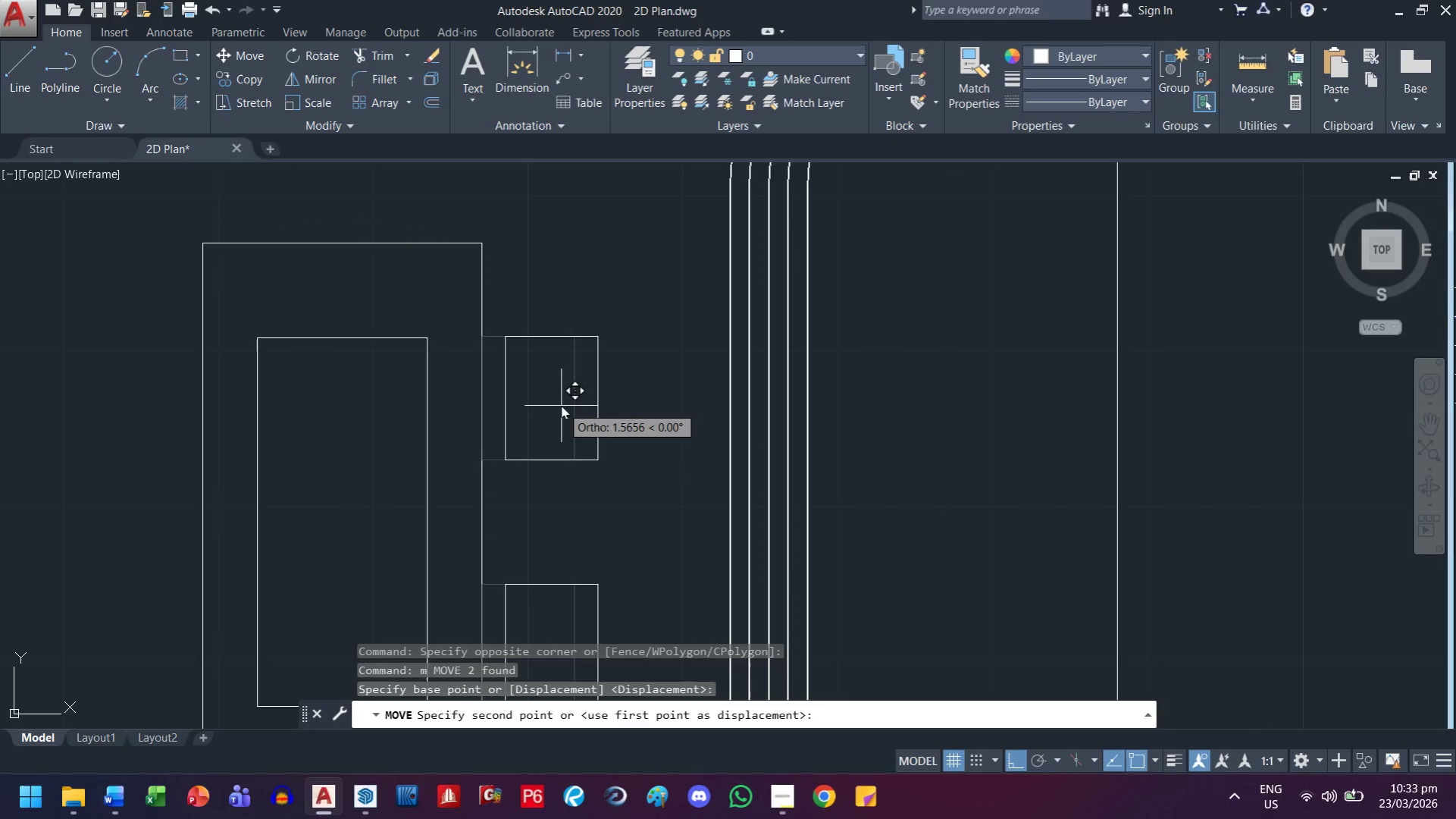 
key(4)
 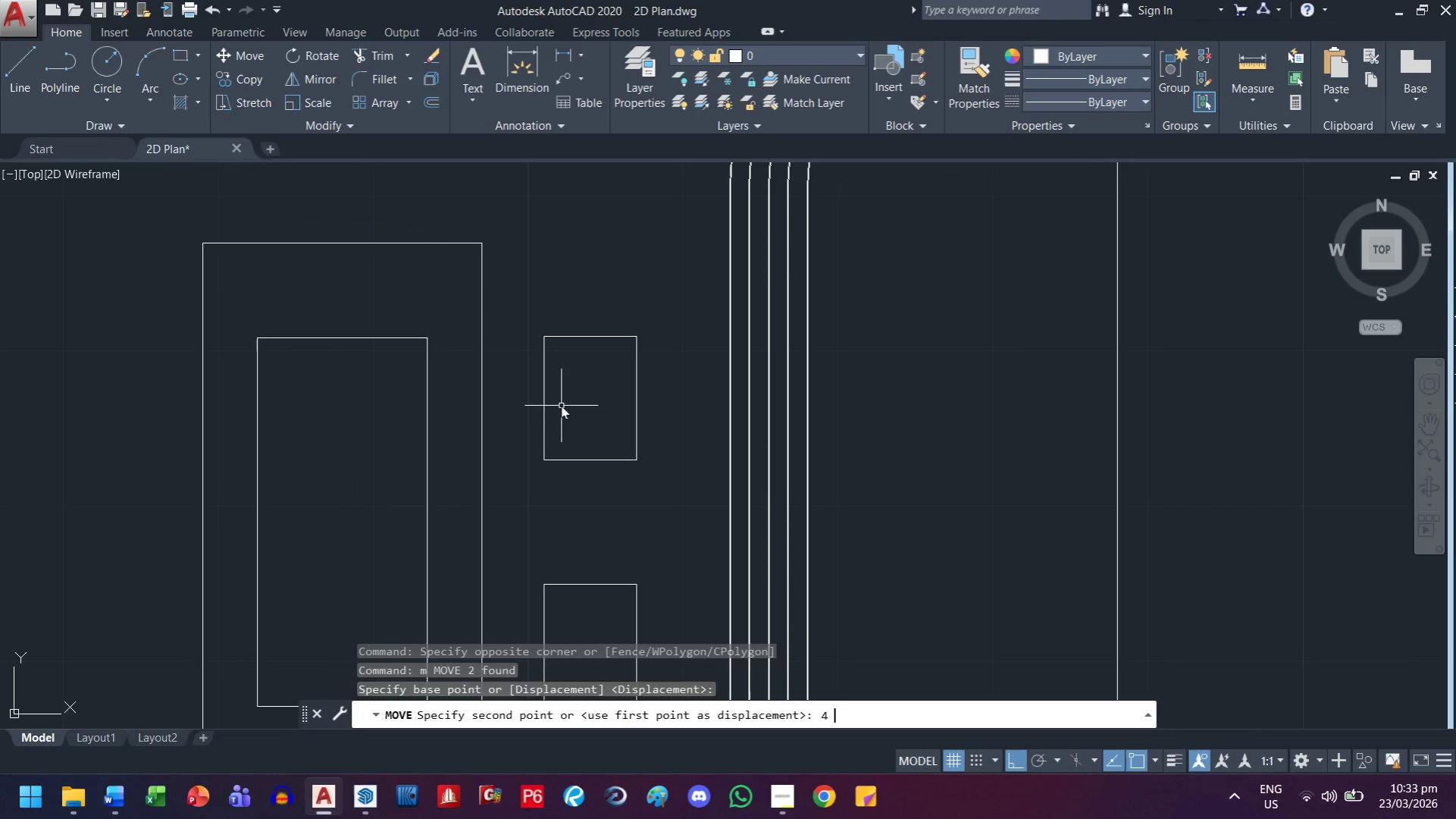 
key(Space)
 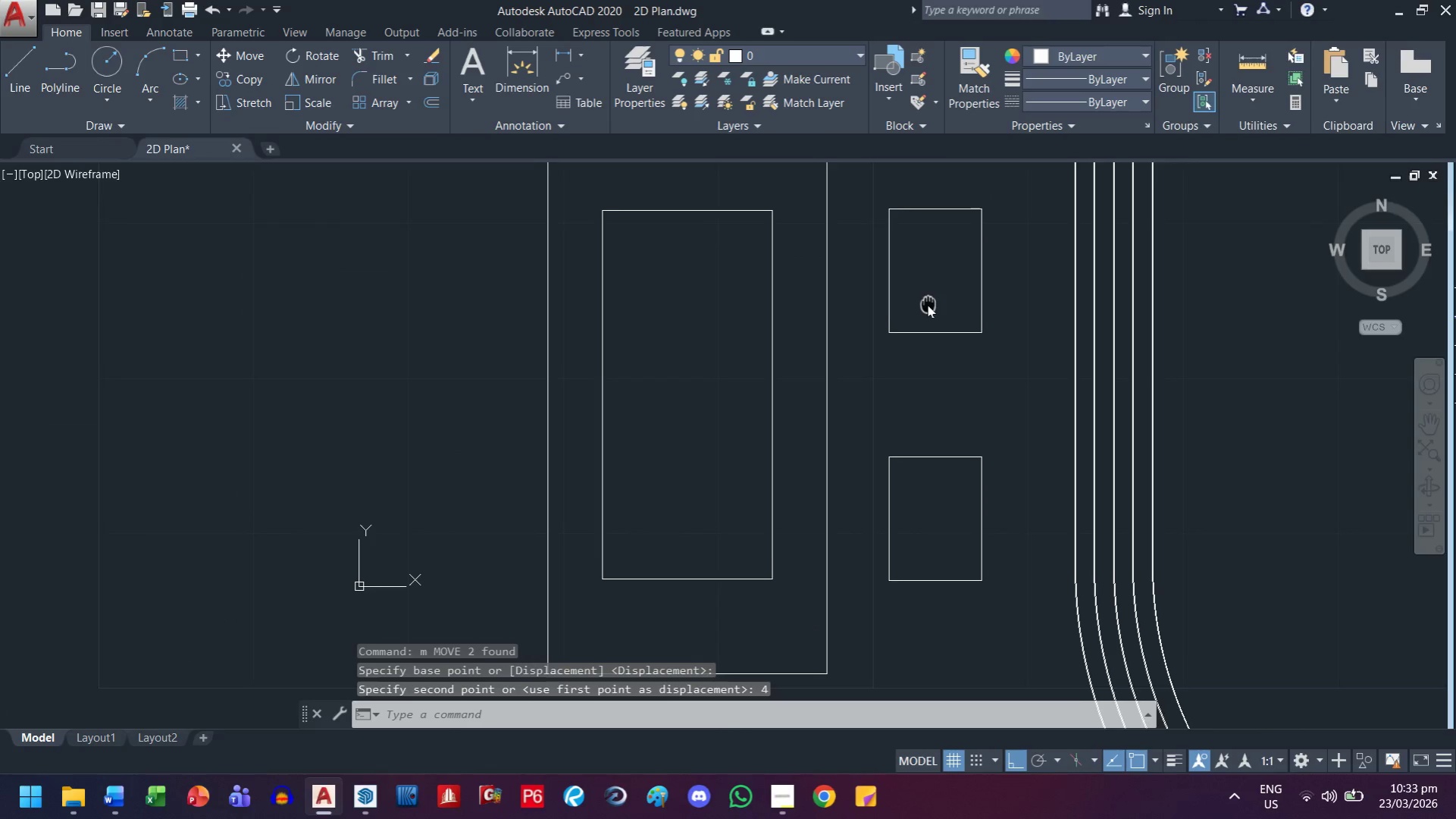 
key(Escape)
 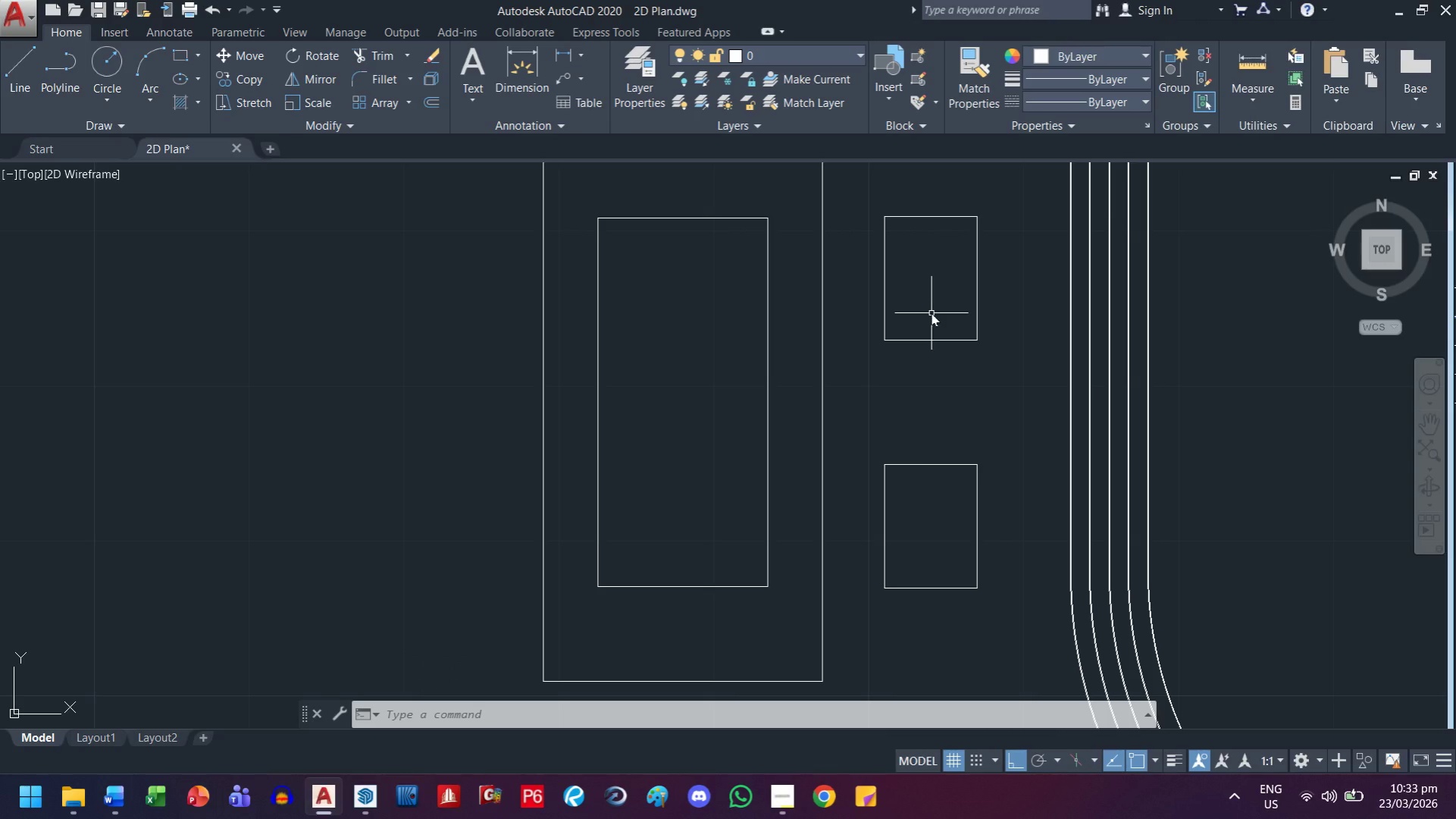 
wait(39.78)
 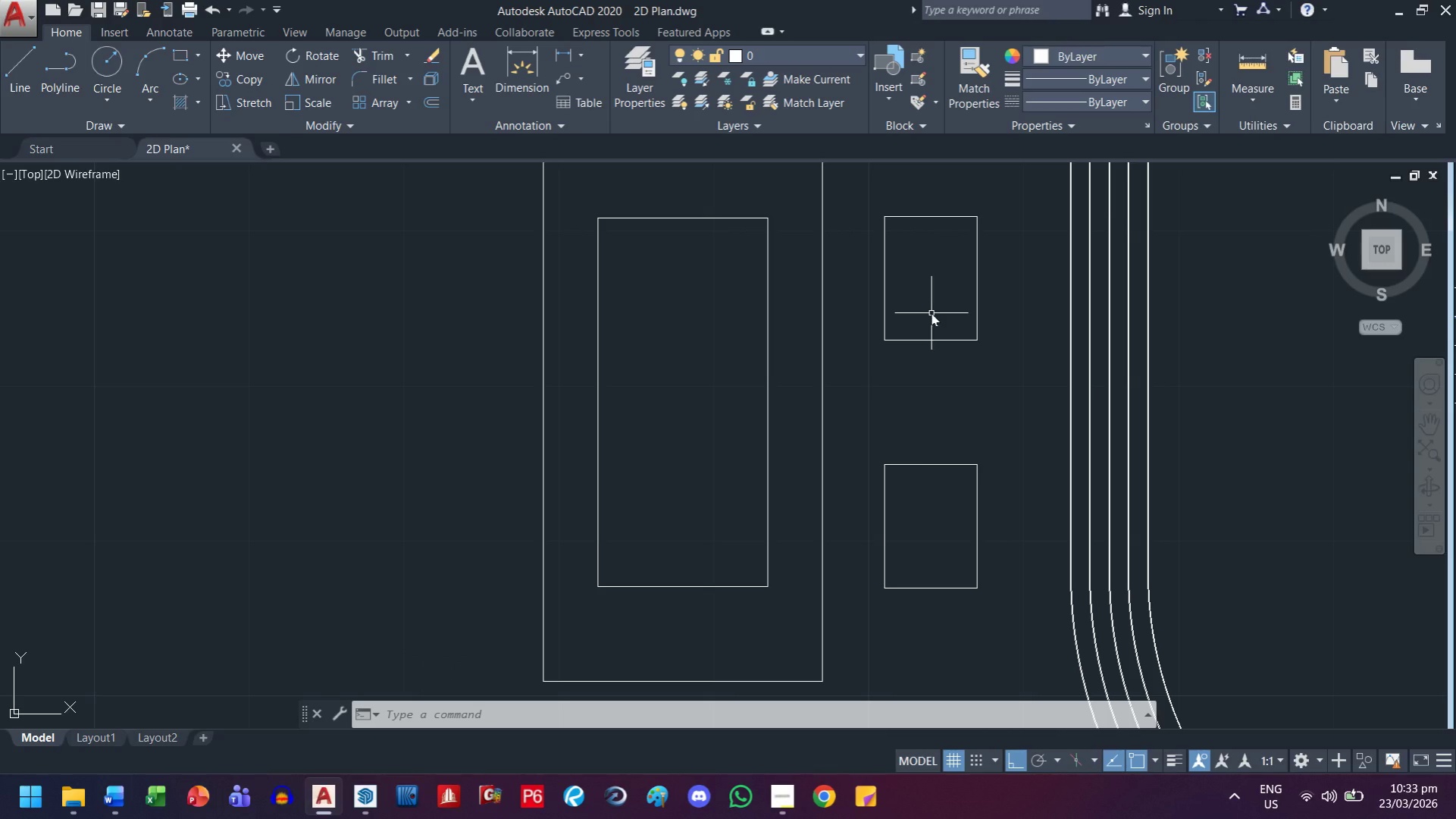 
scroll: coordinate [919, 337], scroll_direction: down, amount: 2.0
 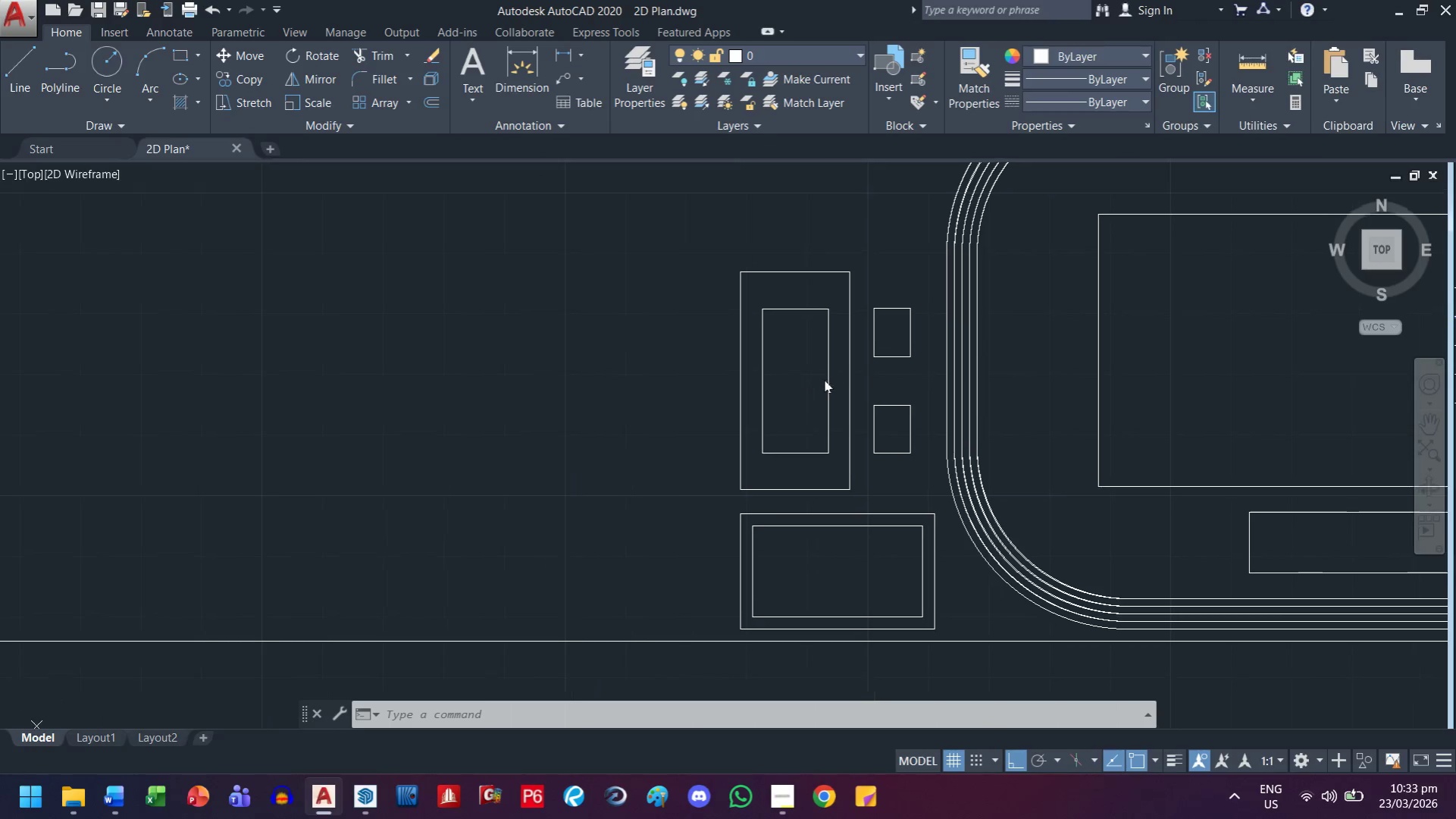 
key(Escape)
 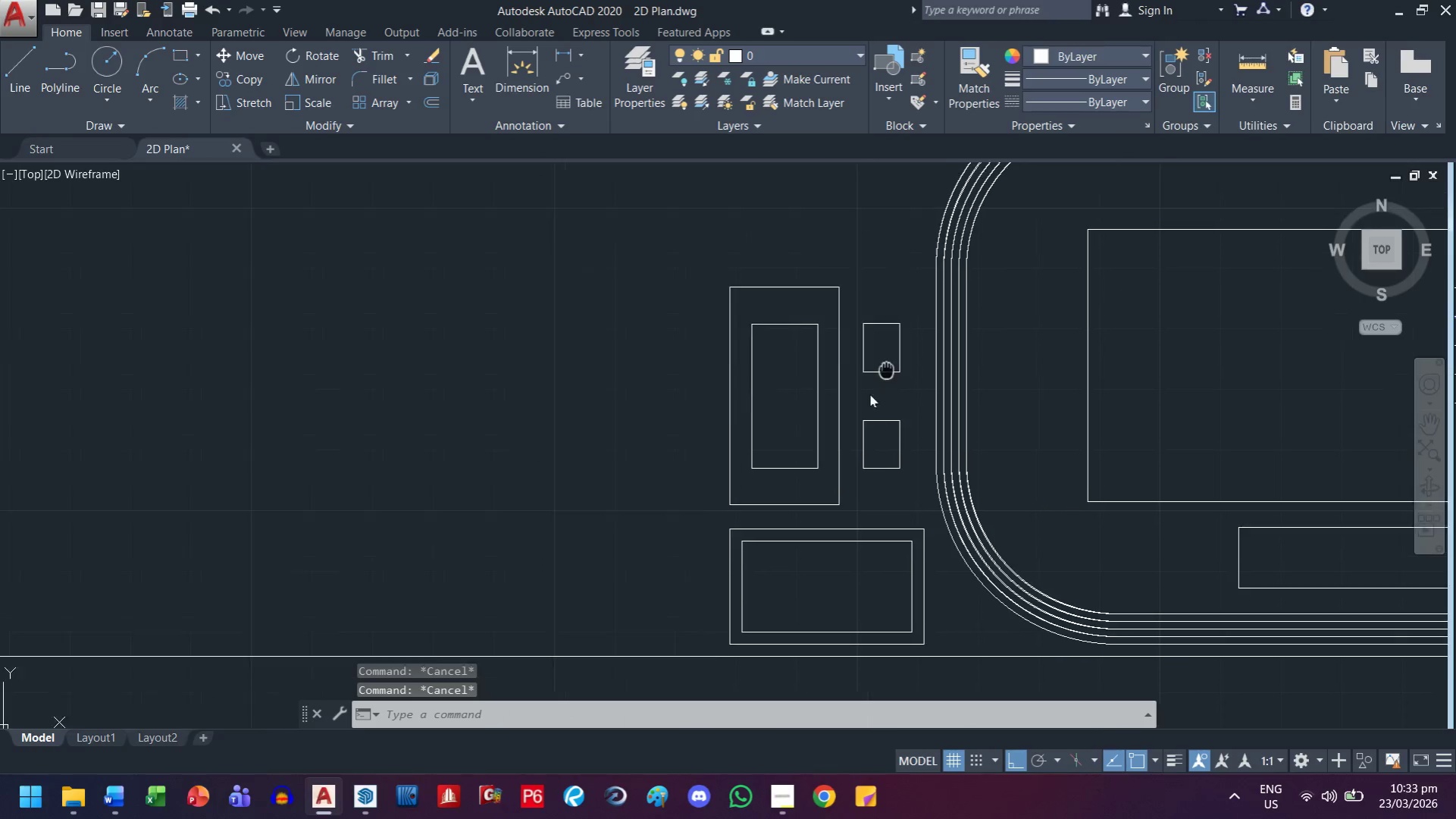 
scroll: coordinate [861, 397], scroll_direction: up, amount: 2.0
 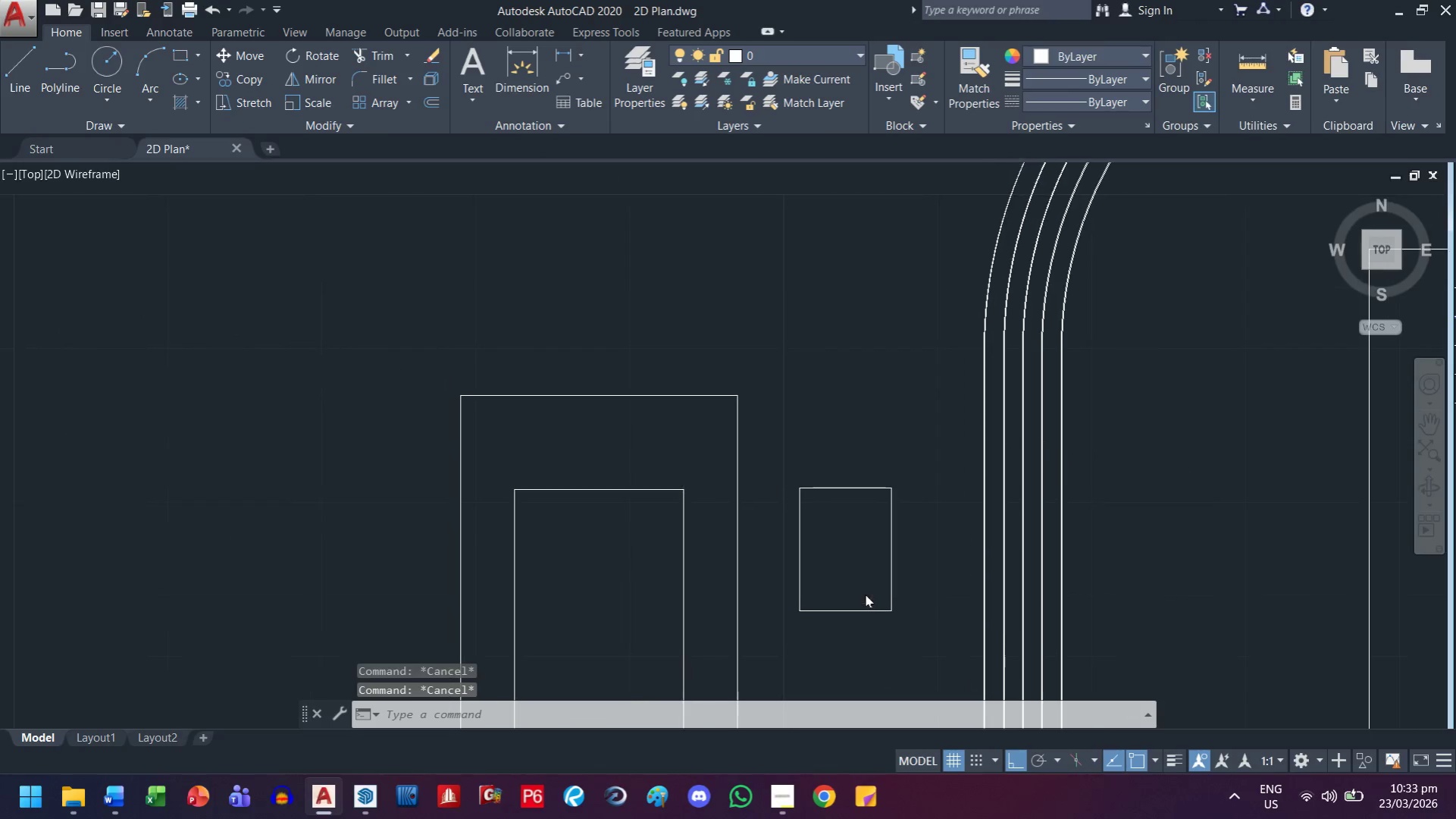 
scroll: coordinate [865, 583], scroll_direction: down, amount: 1.0
 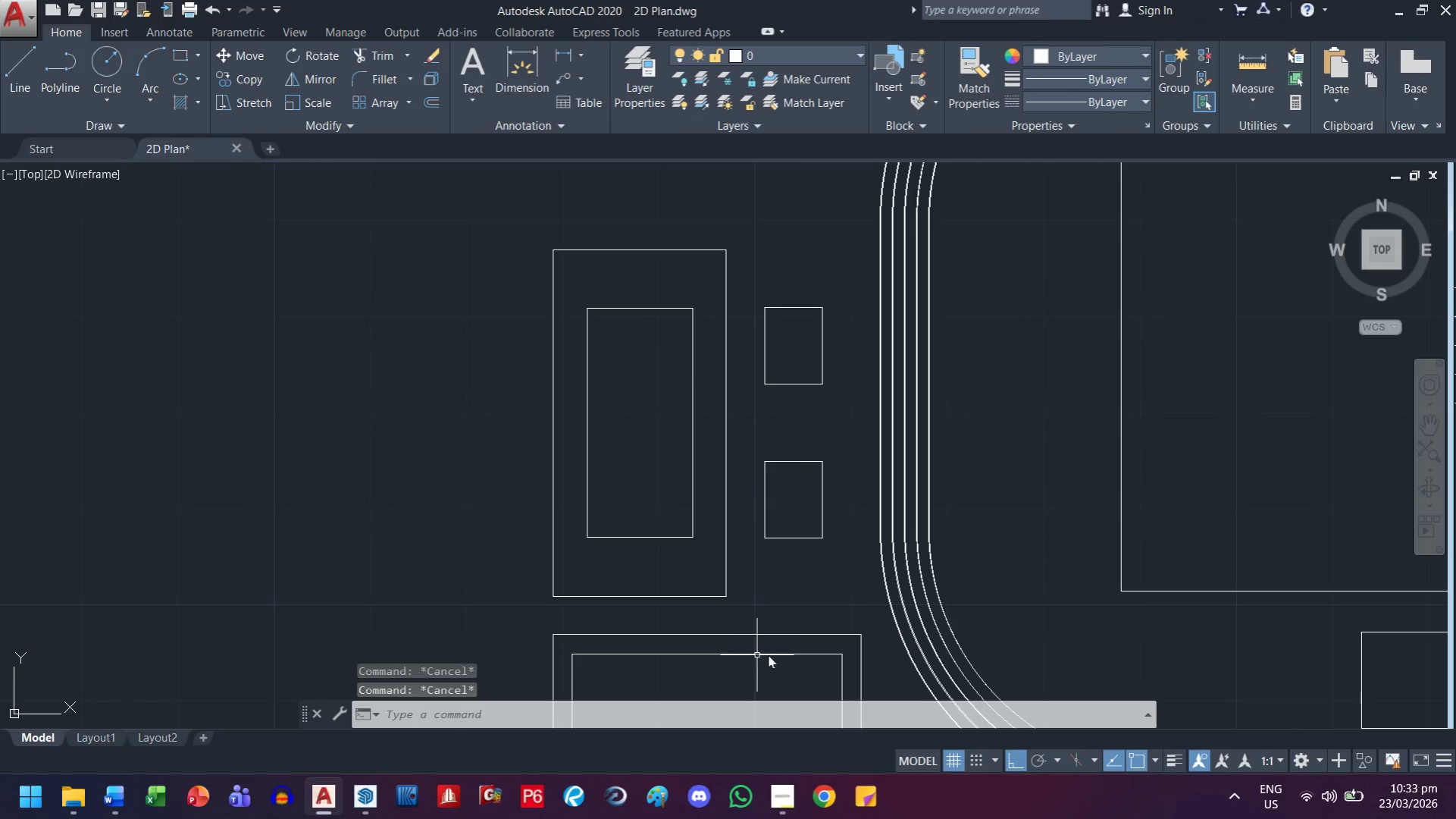 
scroll: coordinate [782, 516], scroll_direction: up, amount: 1.0
 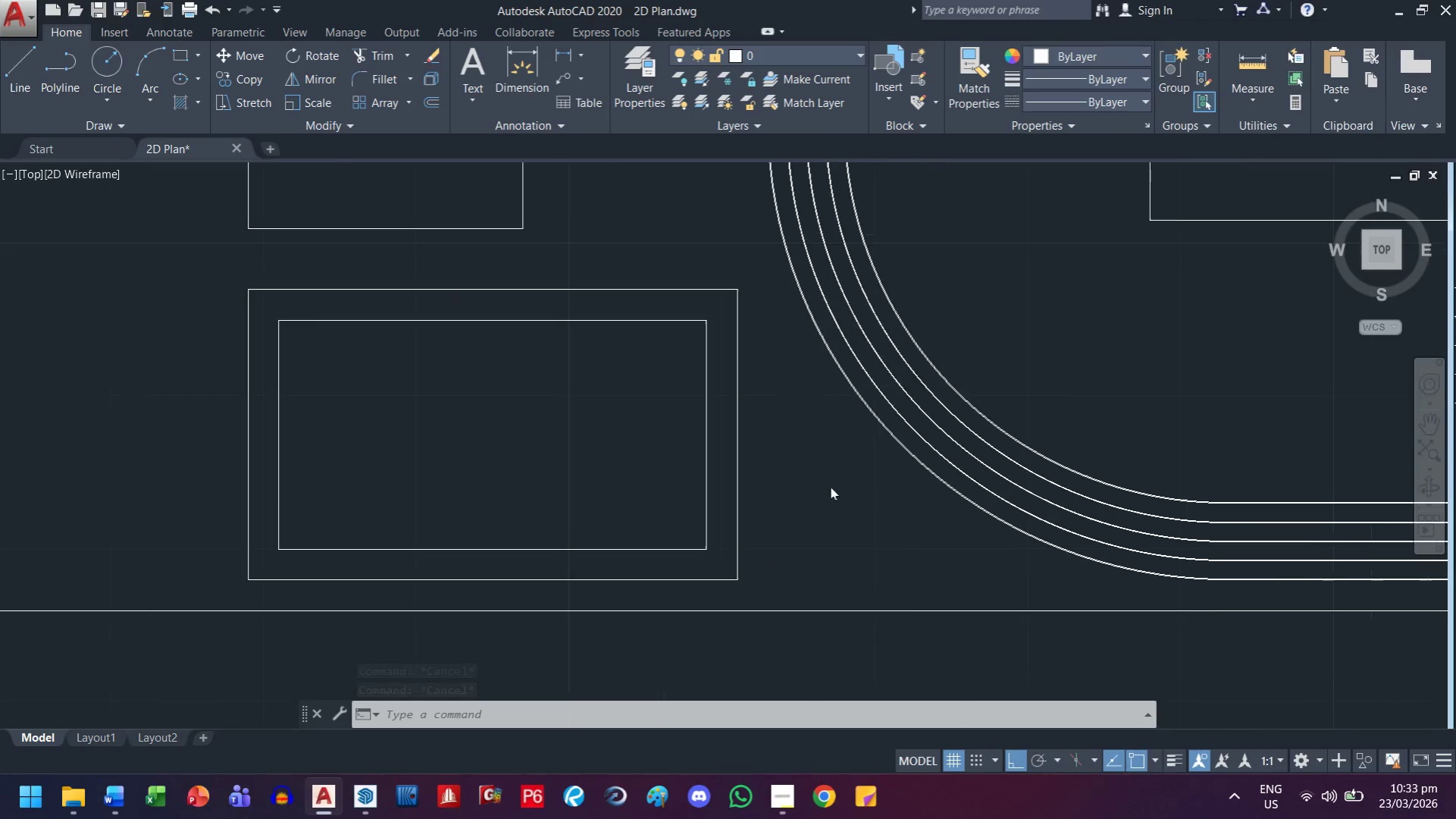 
scroll: coordinate [953, 536], scroll_direction: down, amount: 2.0
 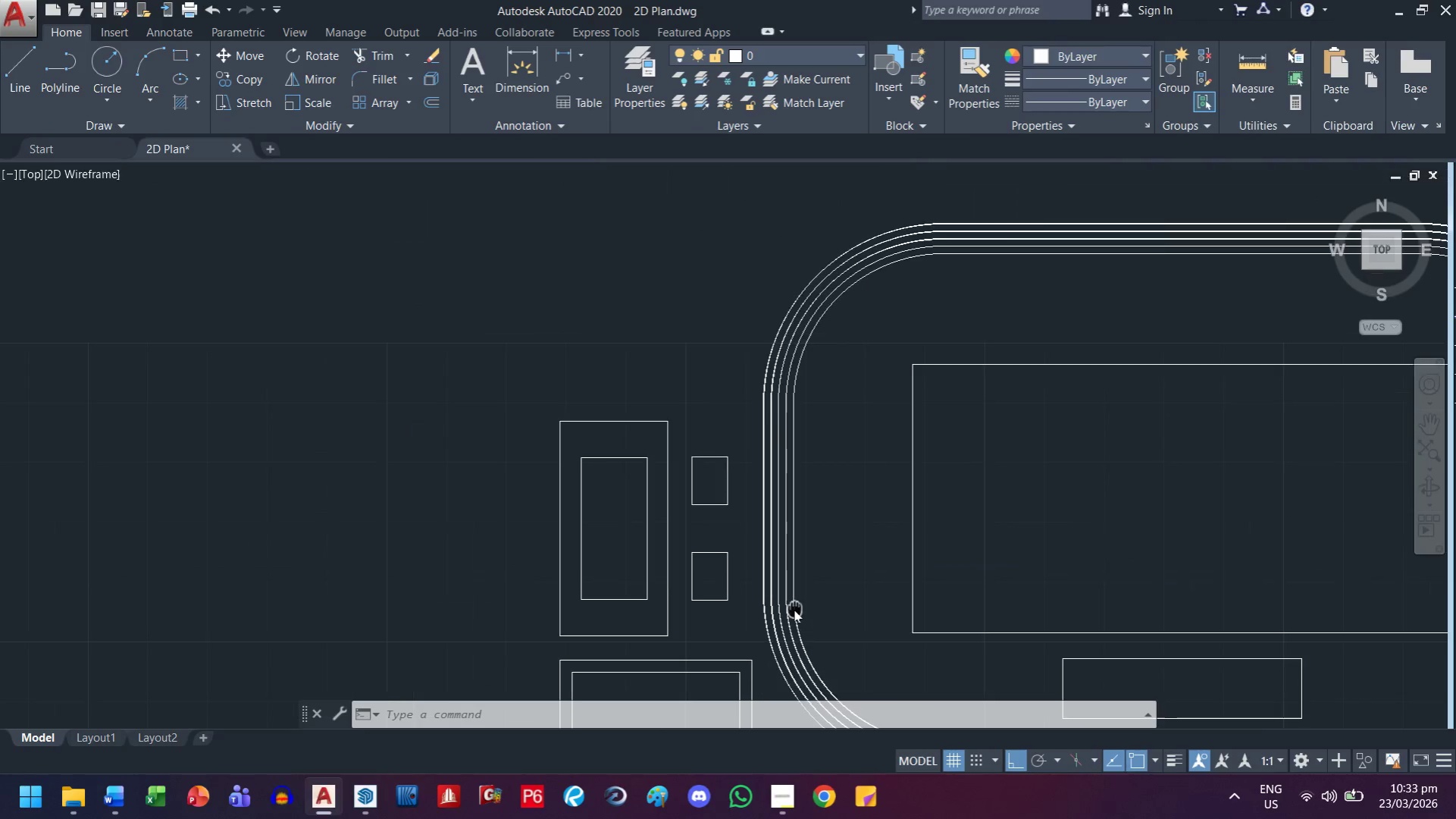 
scroll: coordinate [737, 450], scroll_direction: up, amount: 1.0
 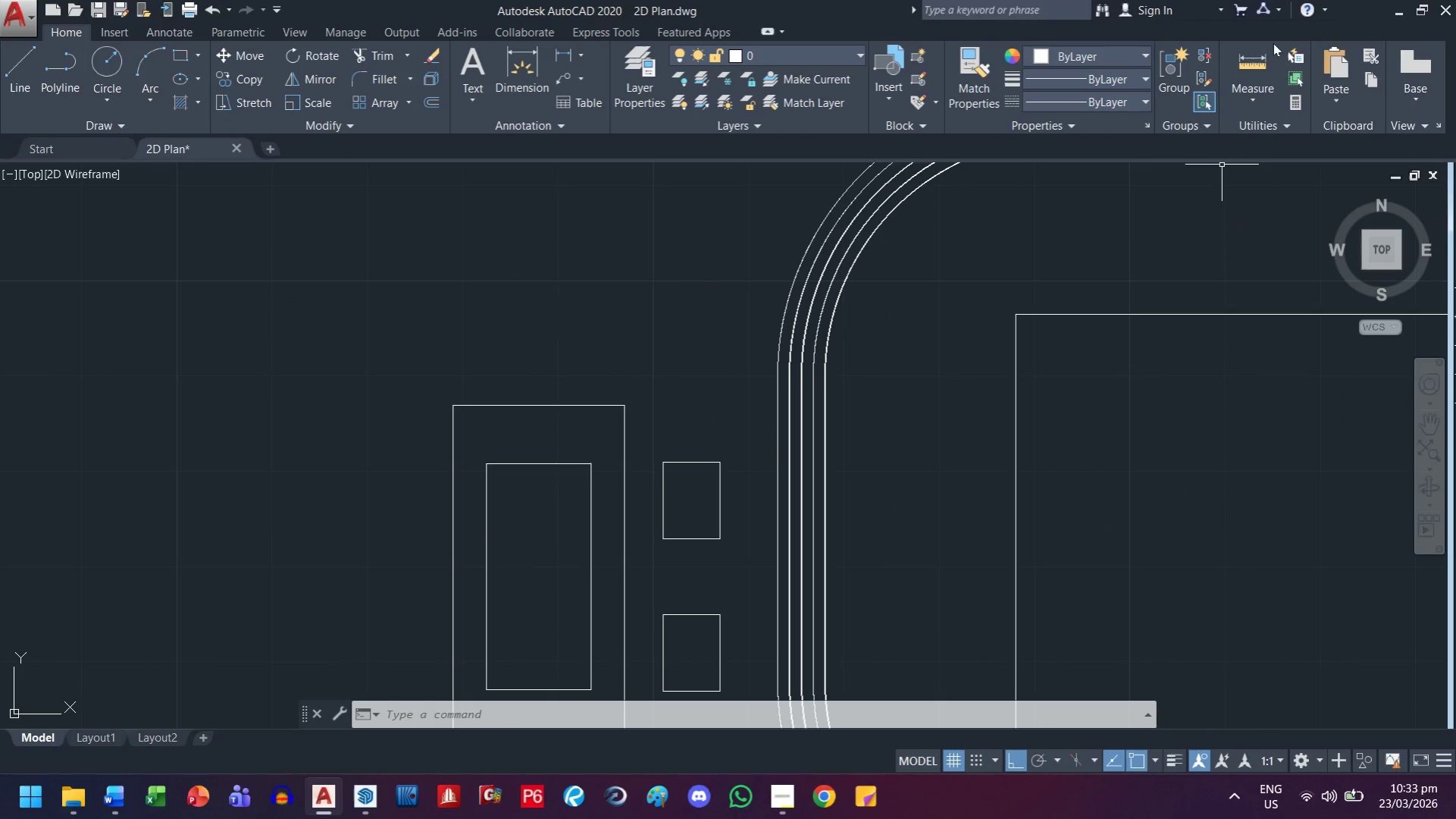 
left_click([1260, 60])
 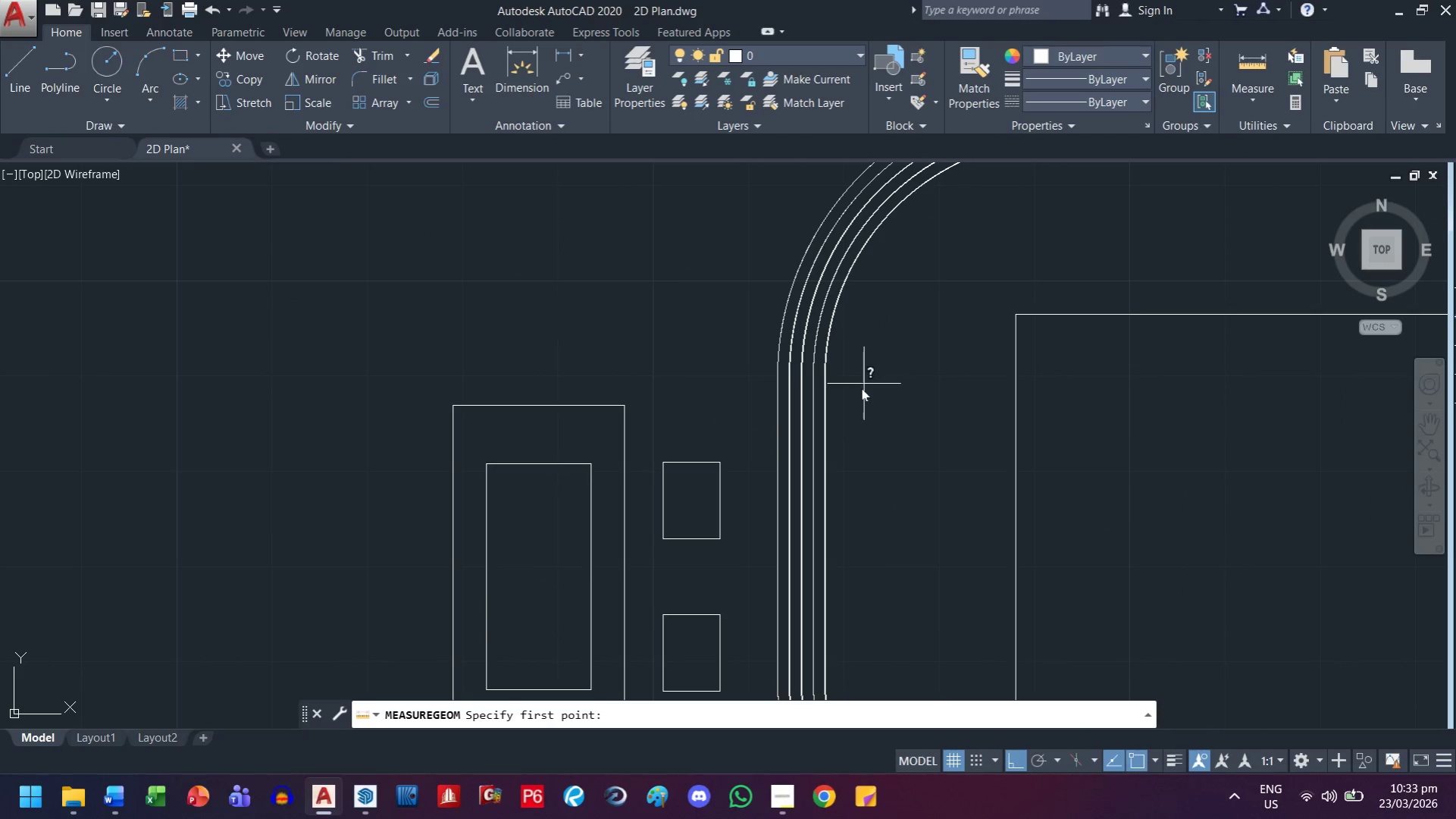 
scroll: coordinate [809, 438], scroll_direction: up, amount: 2.0
 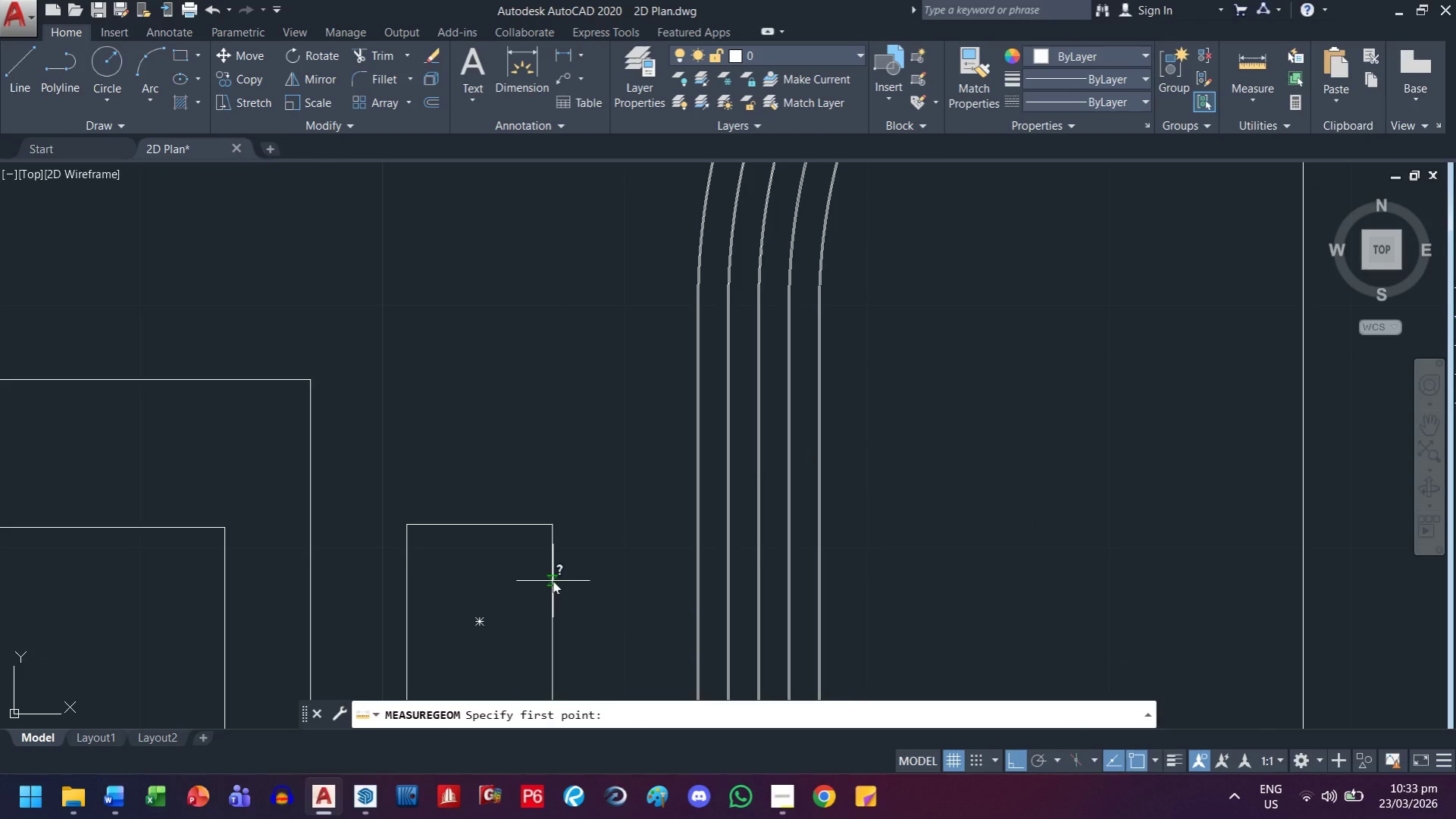 
left_click([553, 581])
 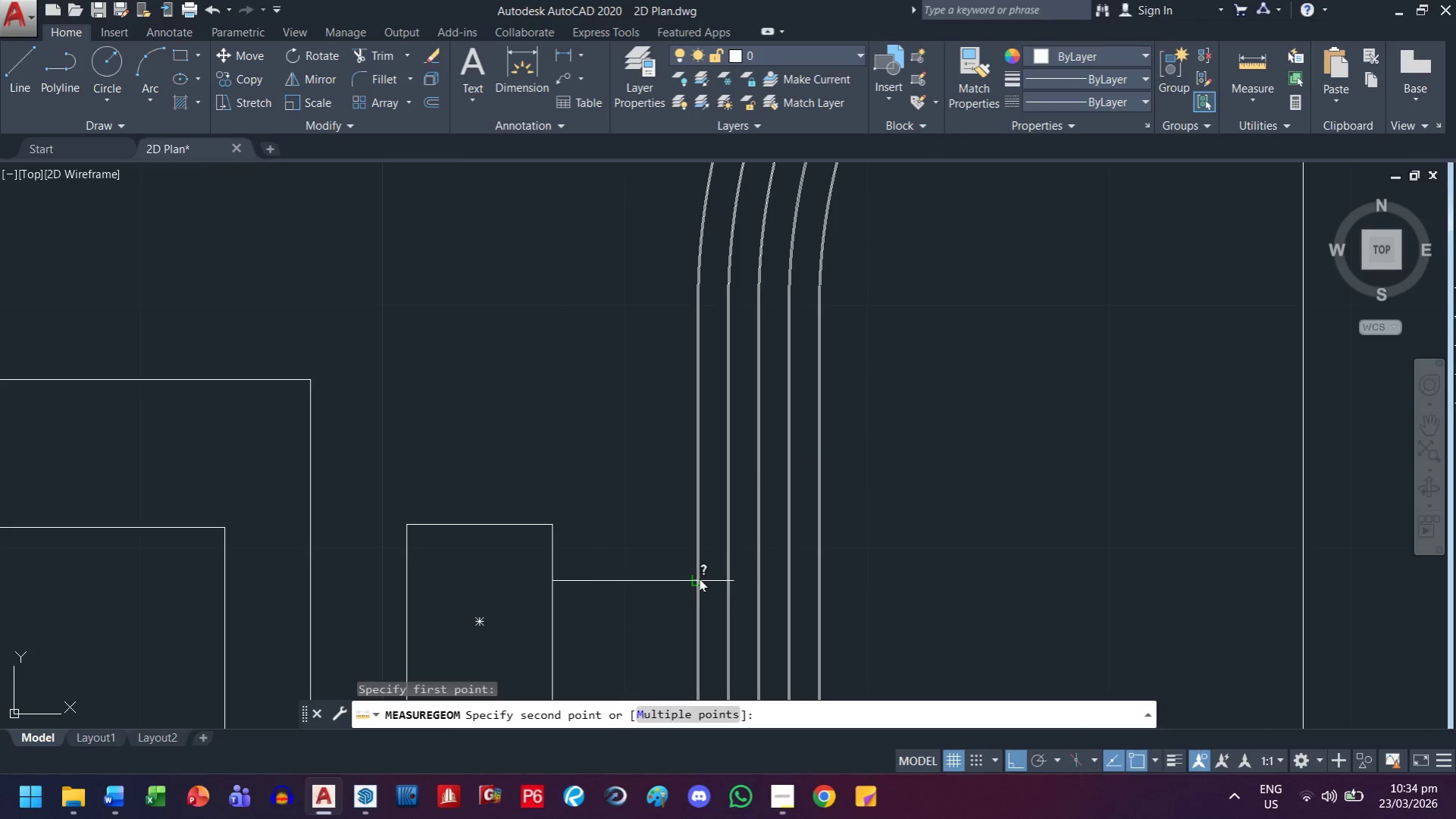 
scroll: coordinate [661, 587], scroll_direction: up, amount: 5.0
 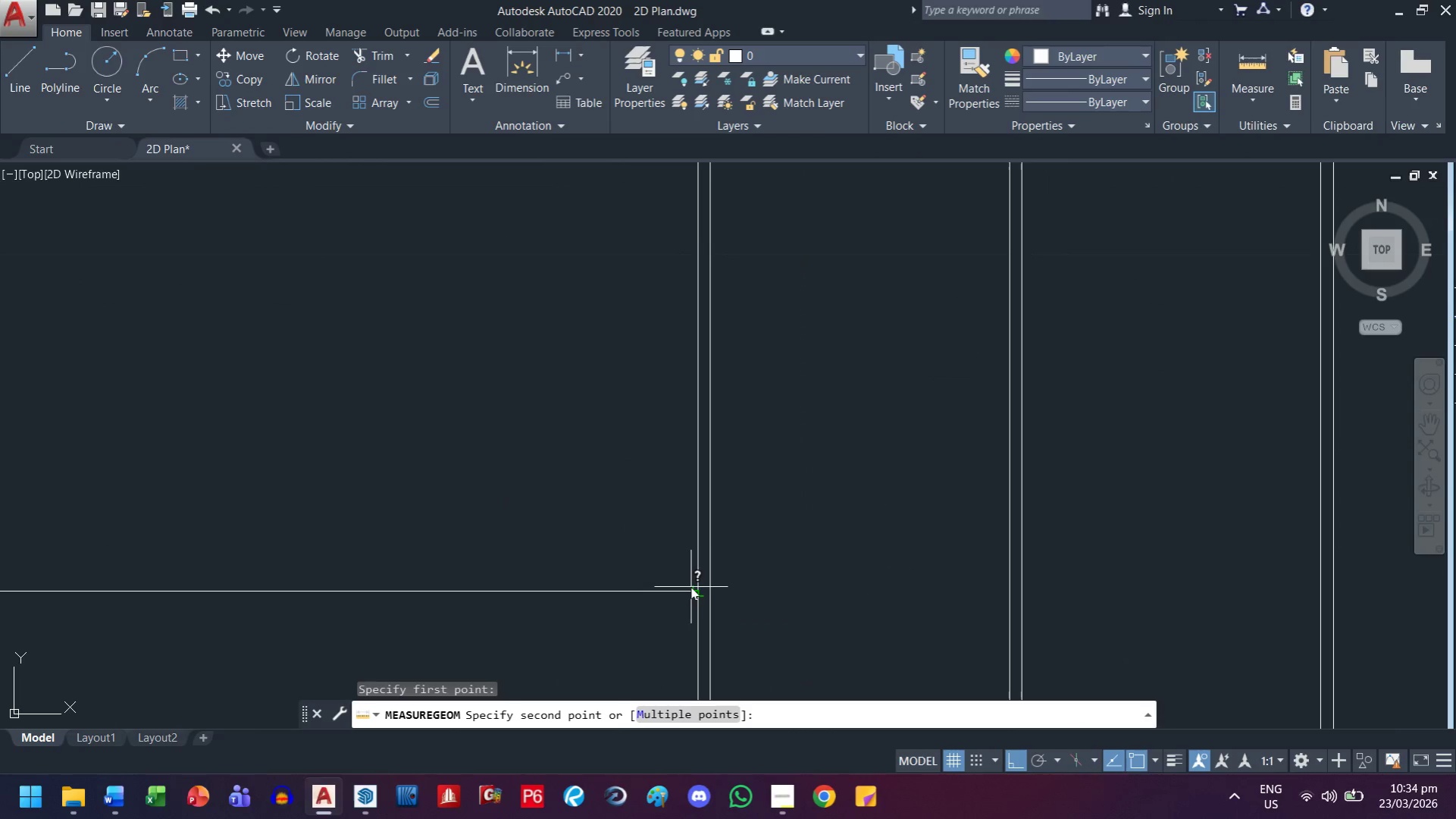 
left_click([690, 587])
 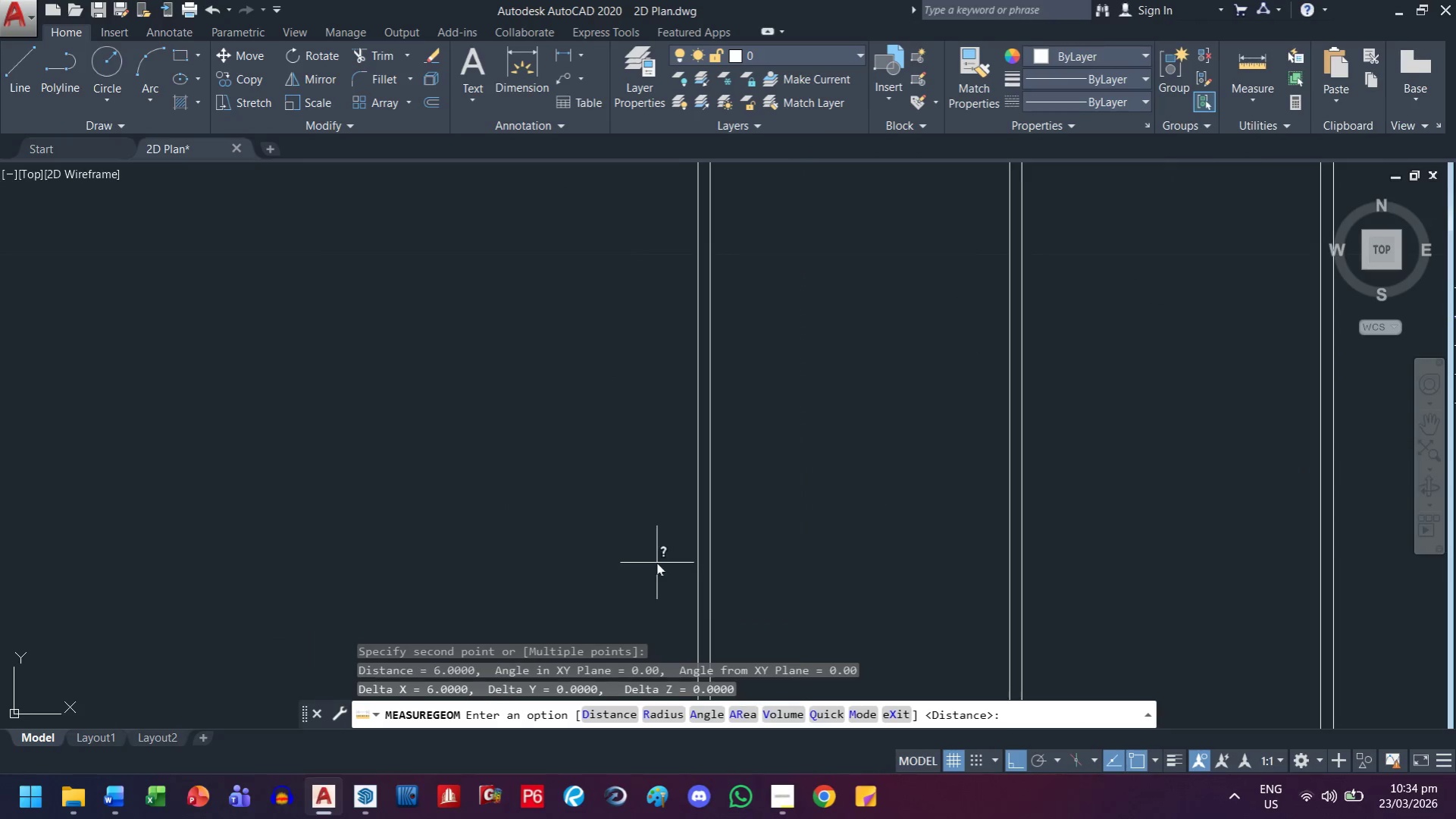 
scroll: coordinate [656, 563], scroll_direction: down, amount: 4.0
 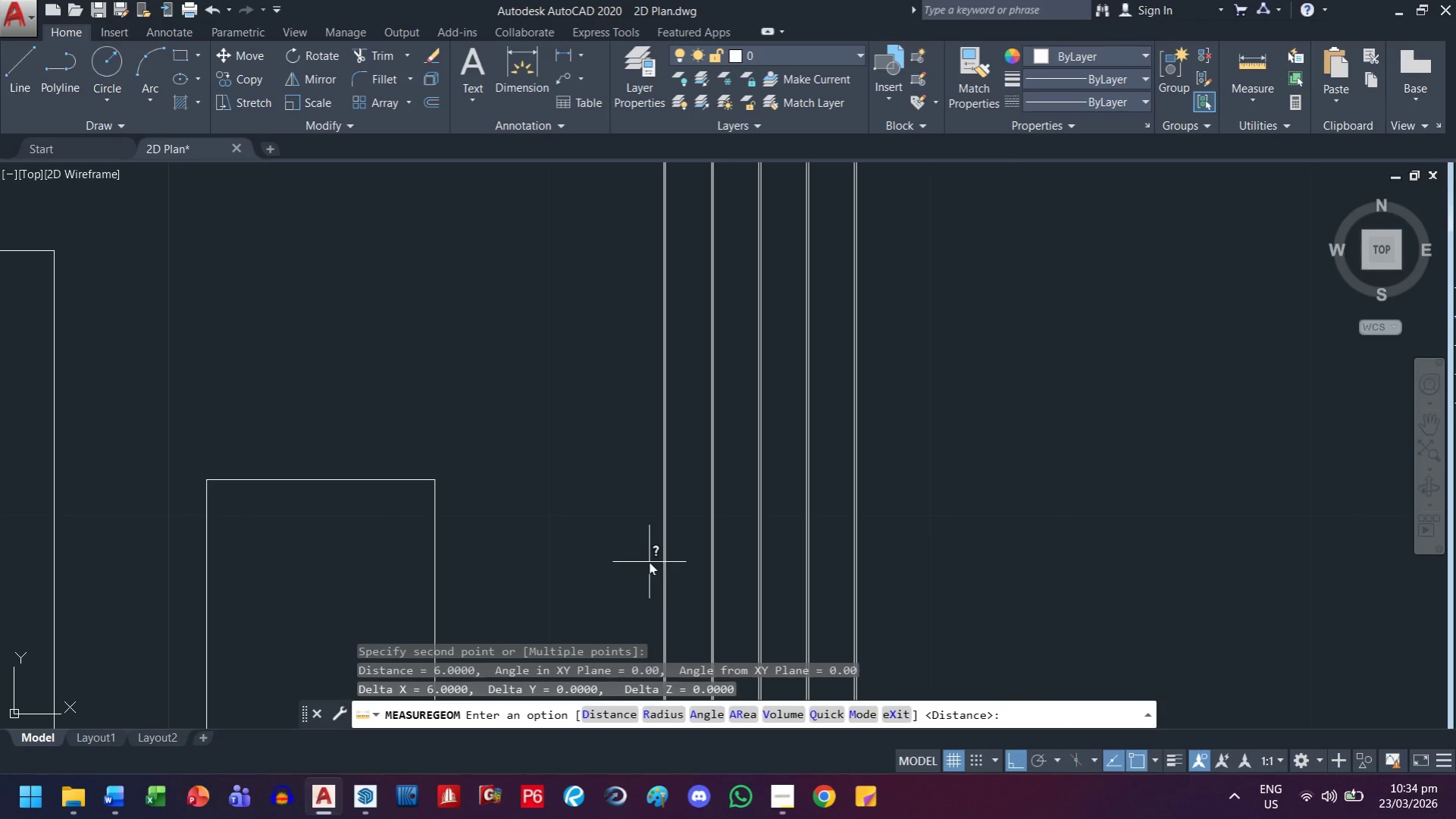 
wait(6.29)
 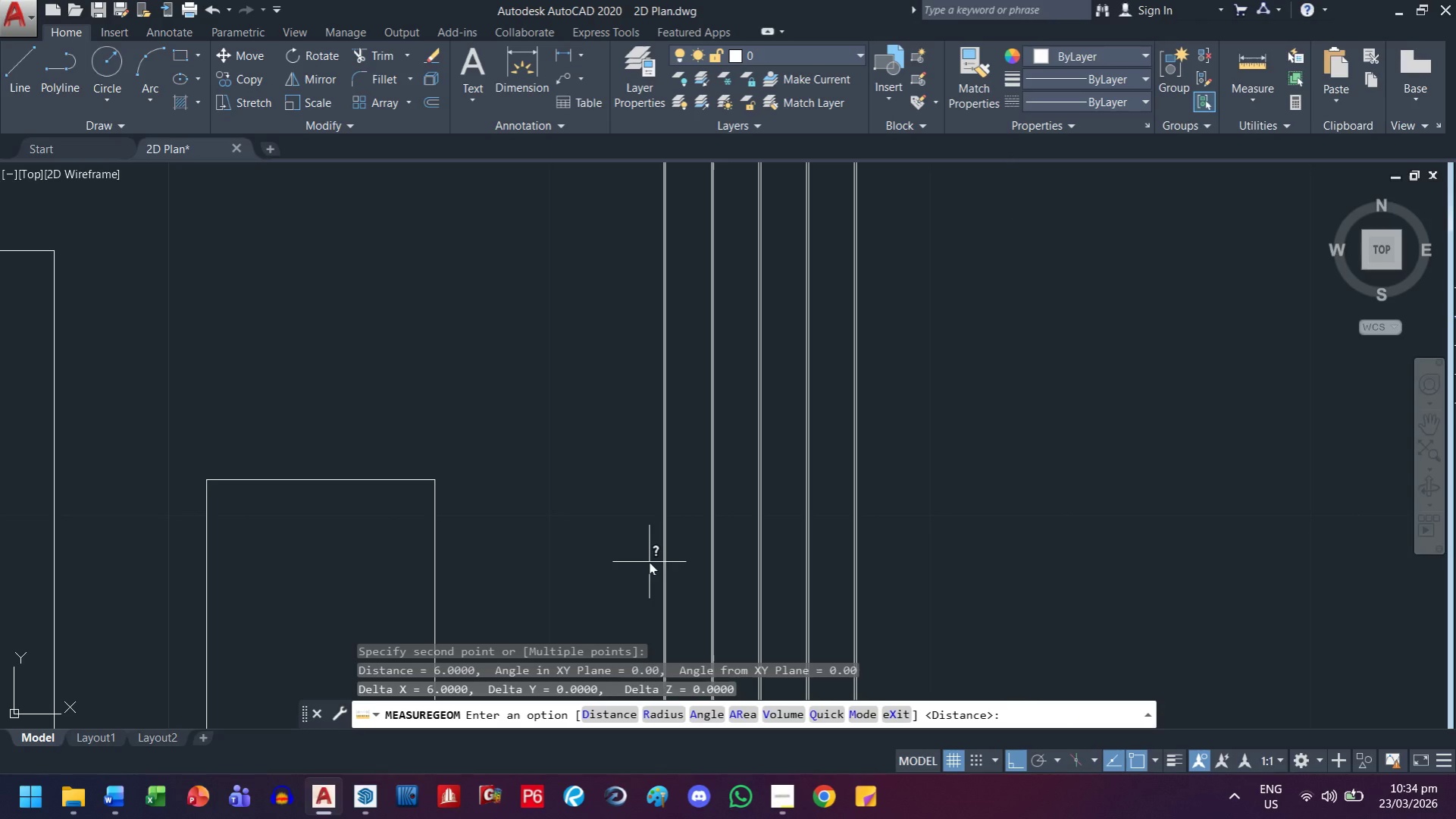 
key(Escape)
 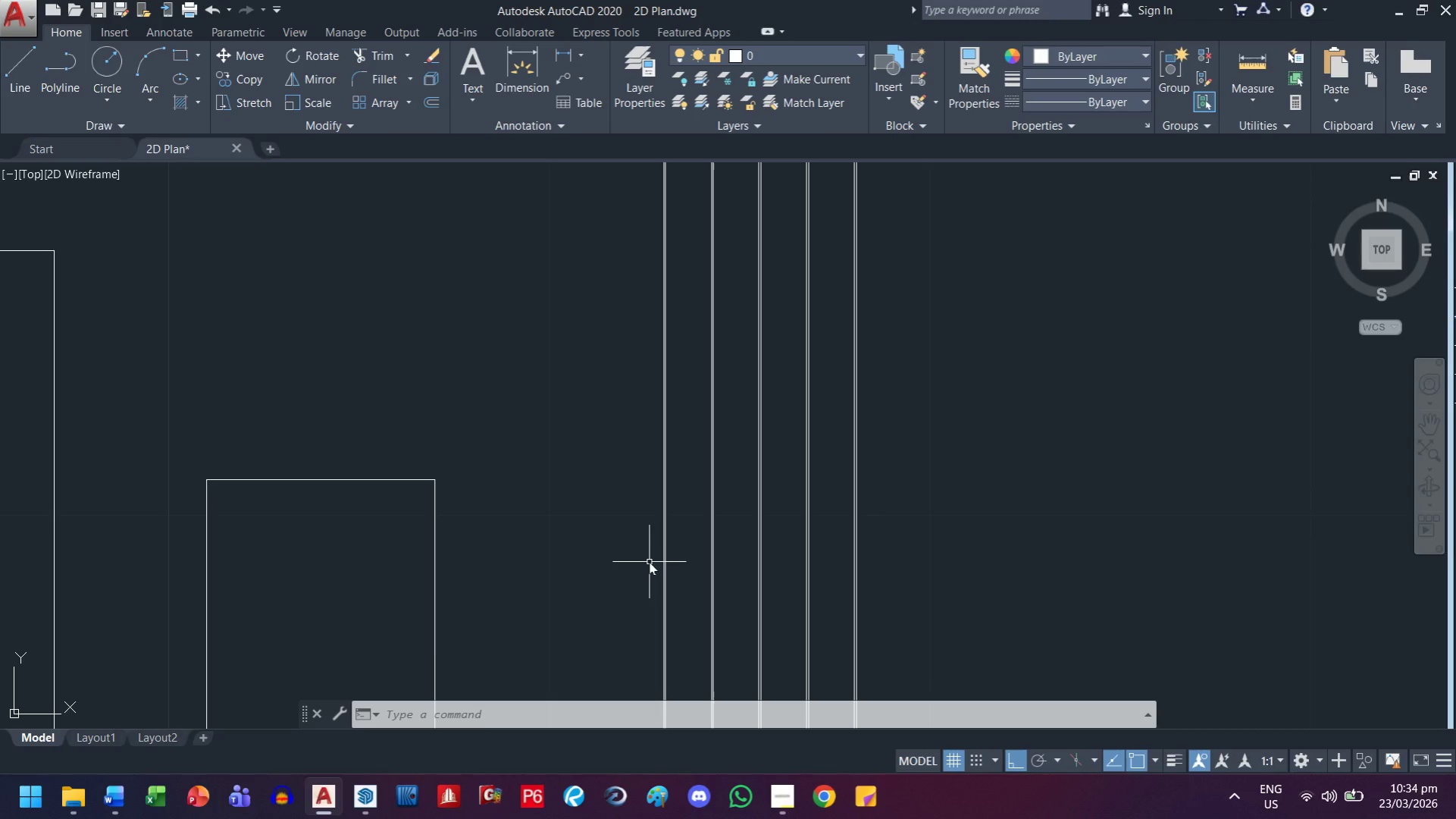 
wait(13.76)
 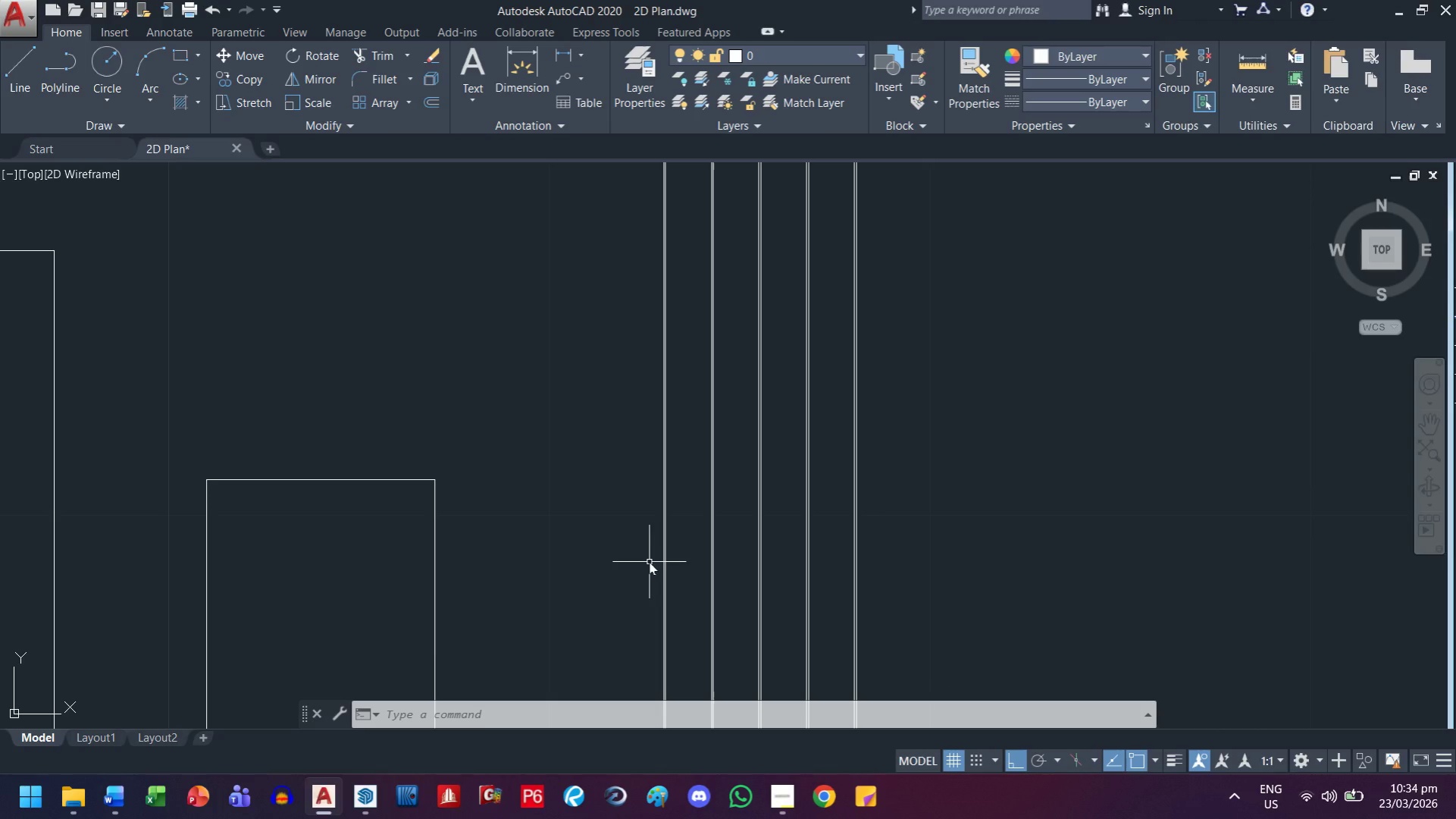 
scroll: coordinate [650, 563], scroll_direction: down, amount: 3.0
 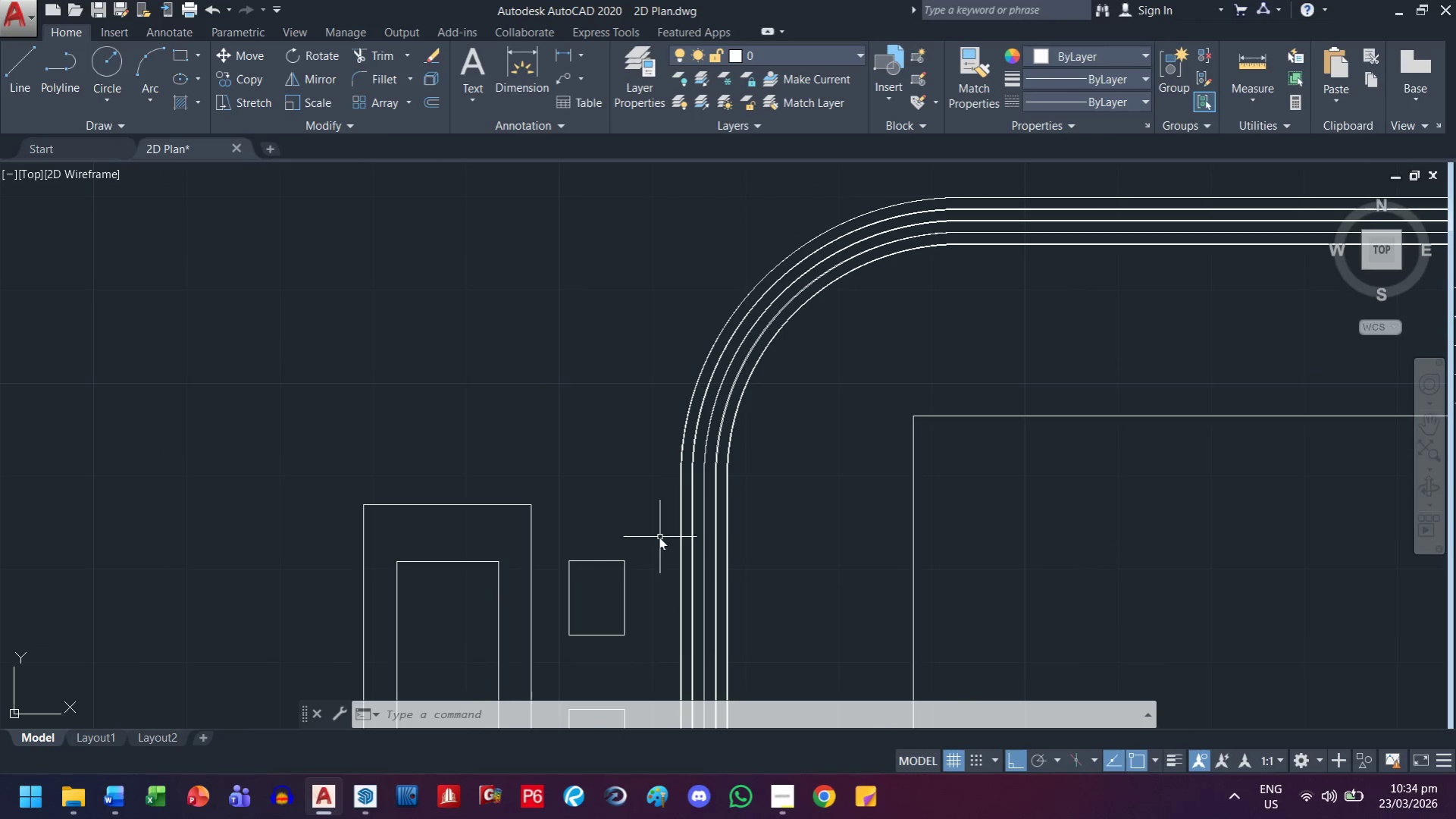 
key(Escape)
 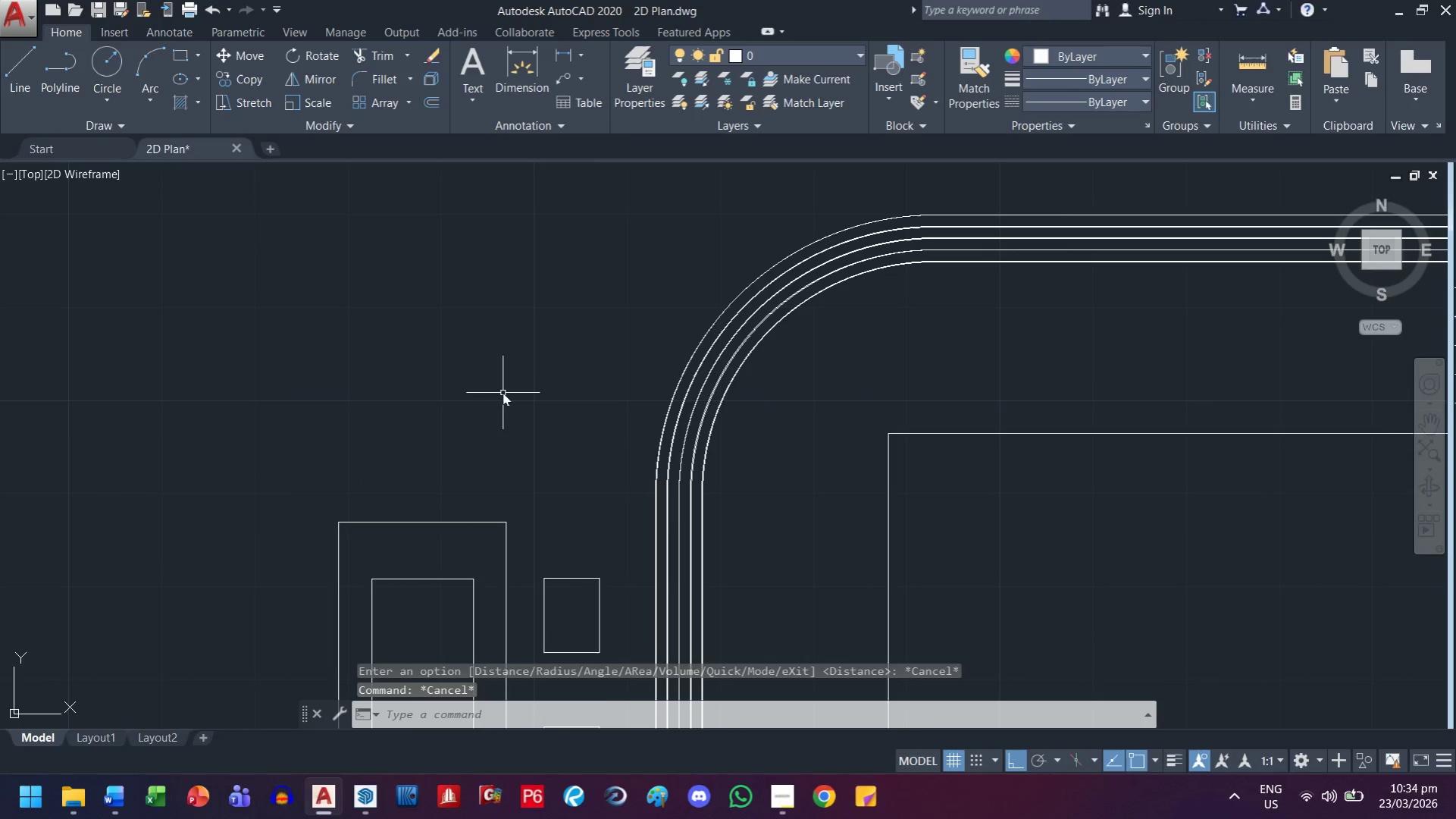 
scroll: coordinate [503, 393], scroll_direction: down, amount: 1.0
 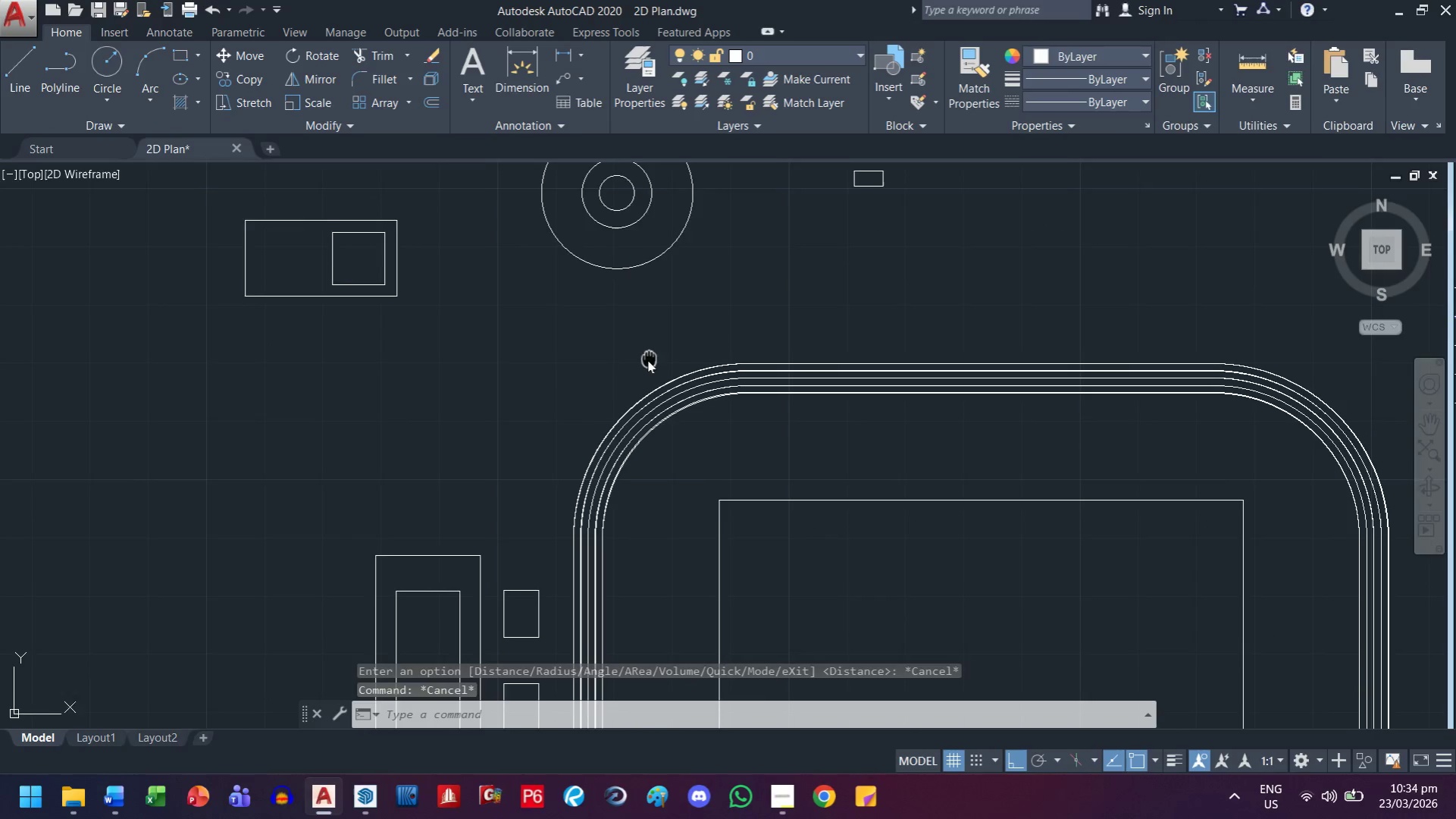 
scroll: coordinate [647, 357], scroll_direction: up, amount: 1.0
 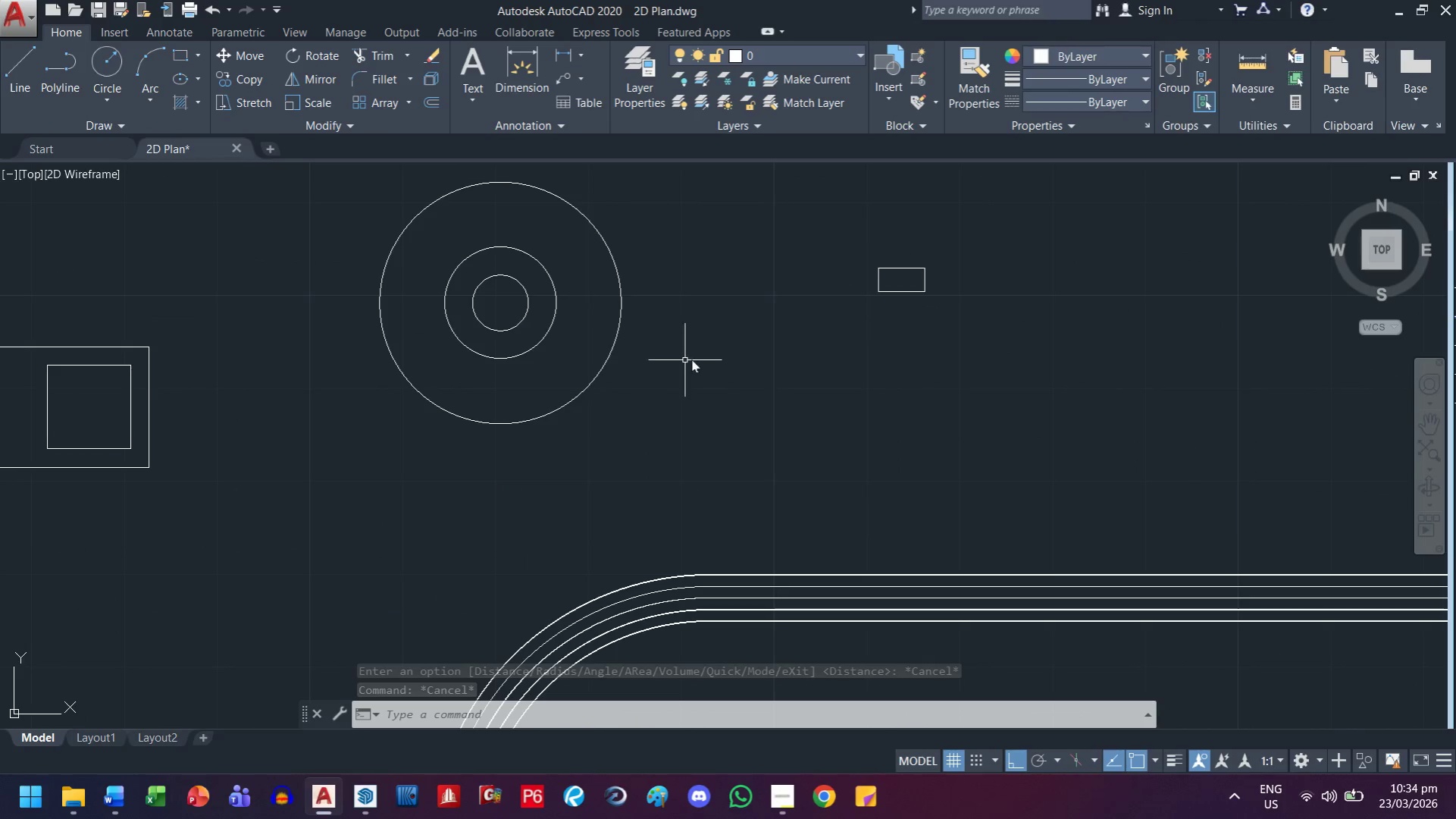 
scroll: coordinate [706, 358], scroll_direction: down, amount: 2.0
 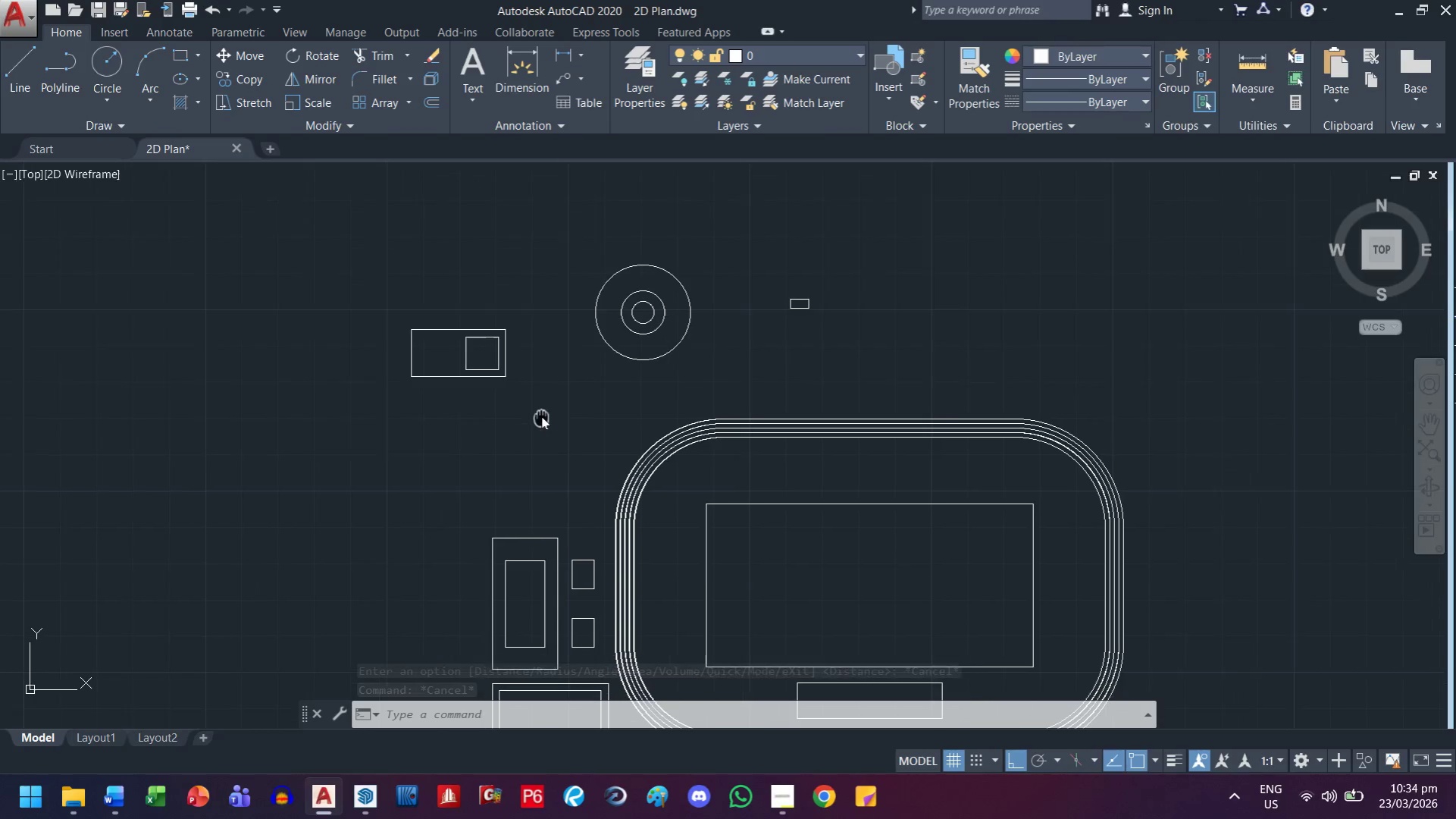 
scroll: coordinate [522, 394], scroll_direction: up, amount: 1.0
 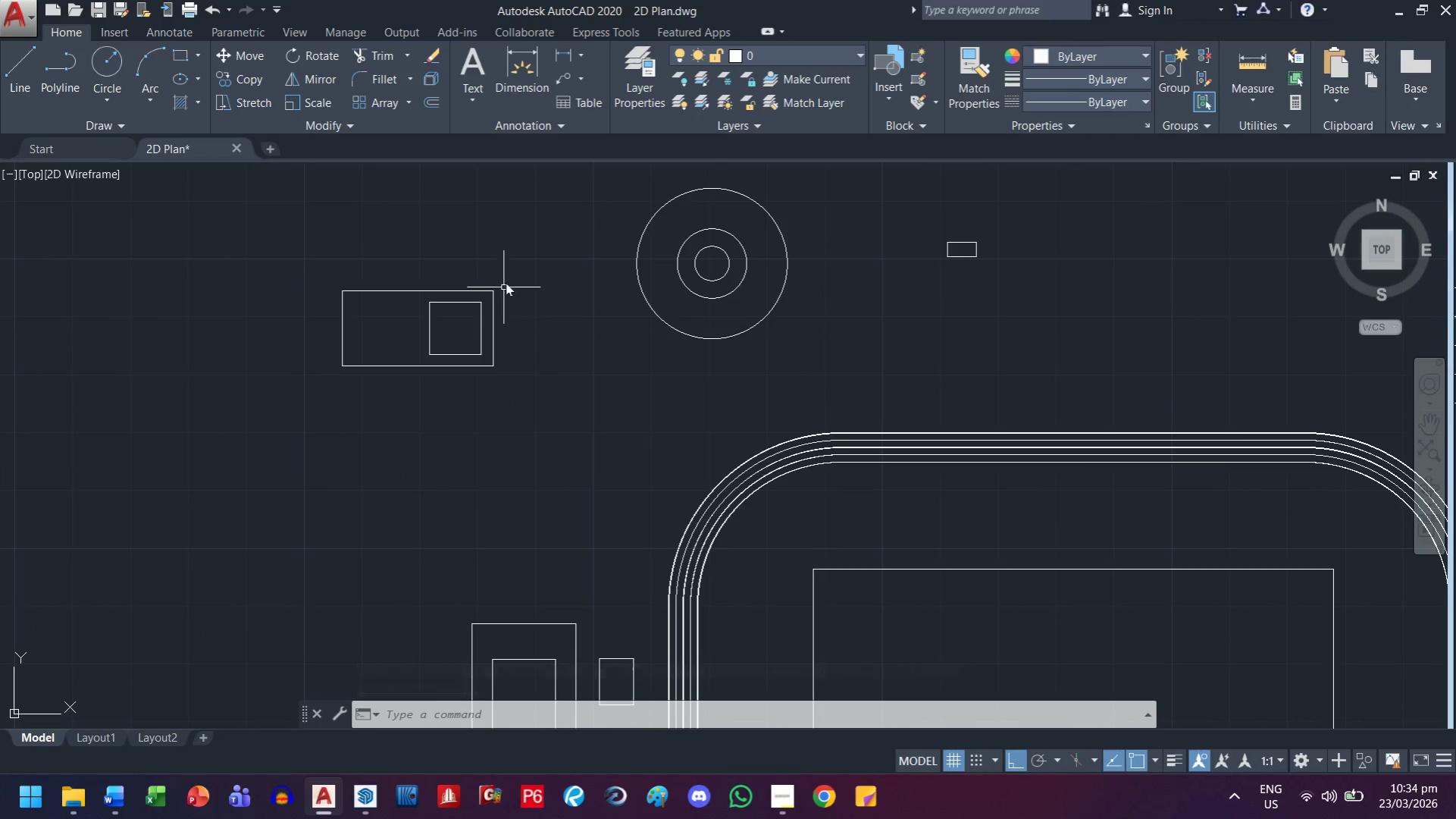 
left_click_drag(start_coordinate=[505, 278], to_coordinate=[446, 328])
 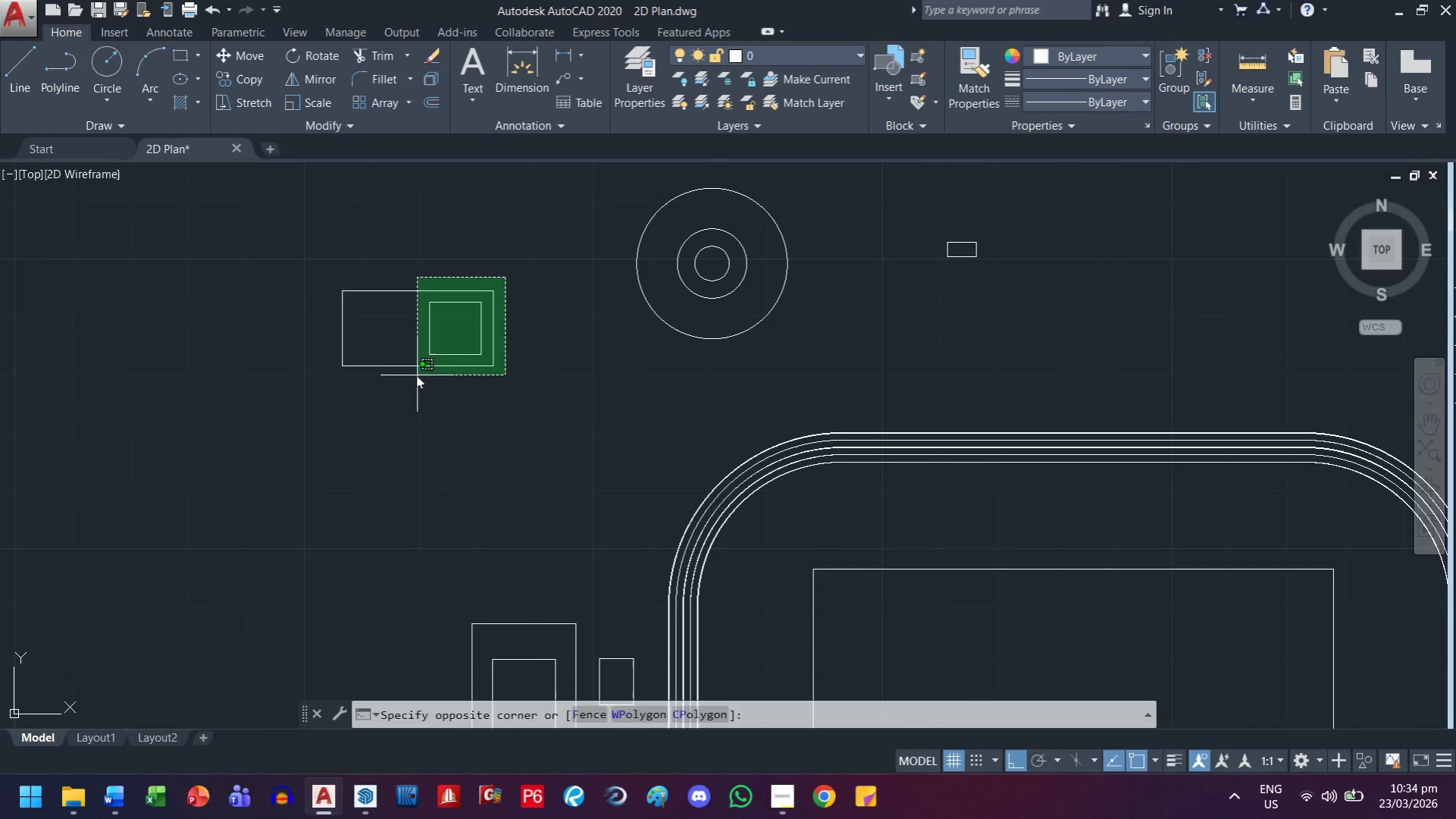 
double_click([416, 375])
 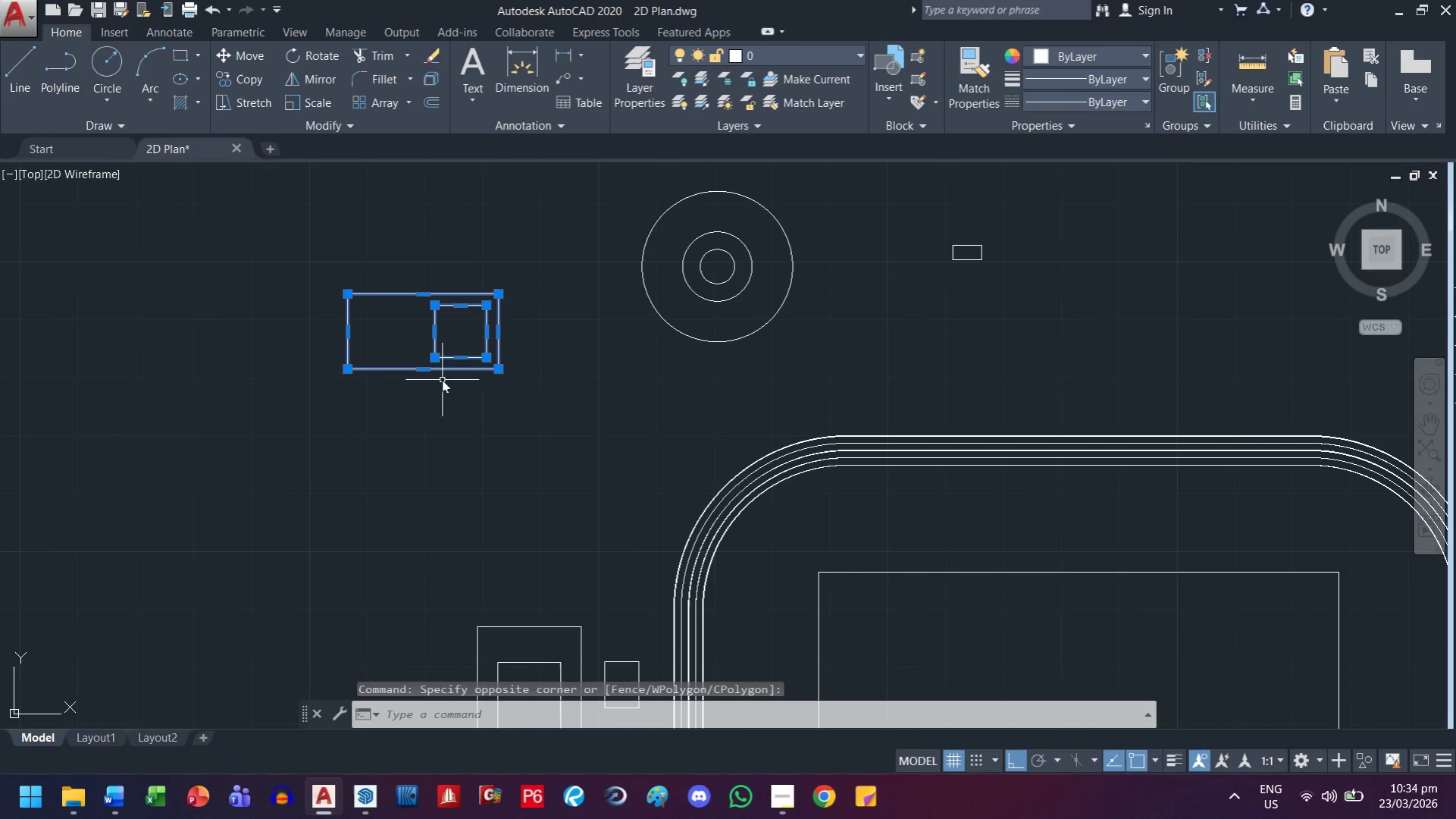 
key(M)
 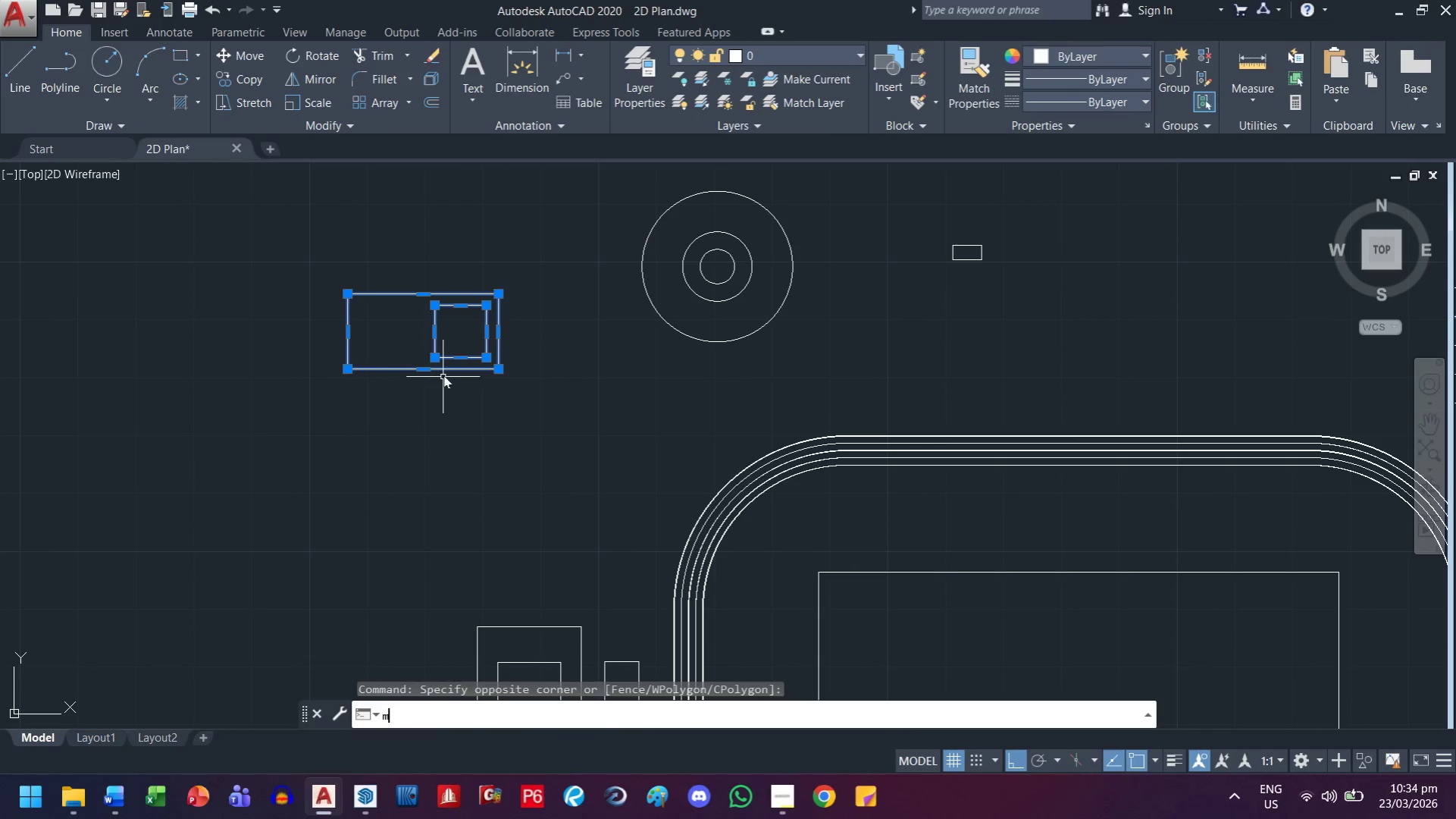 
key(Space)
 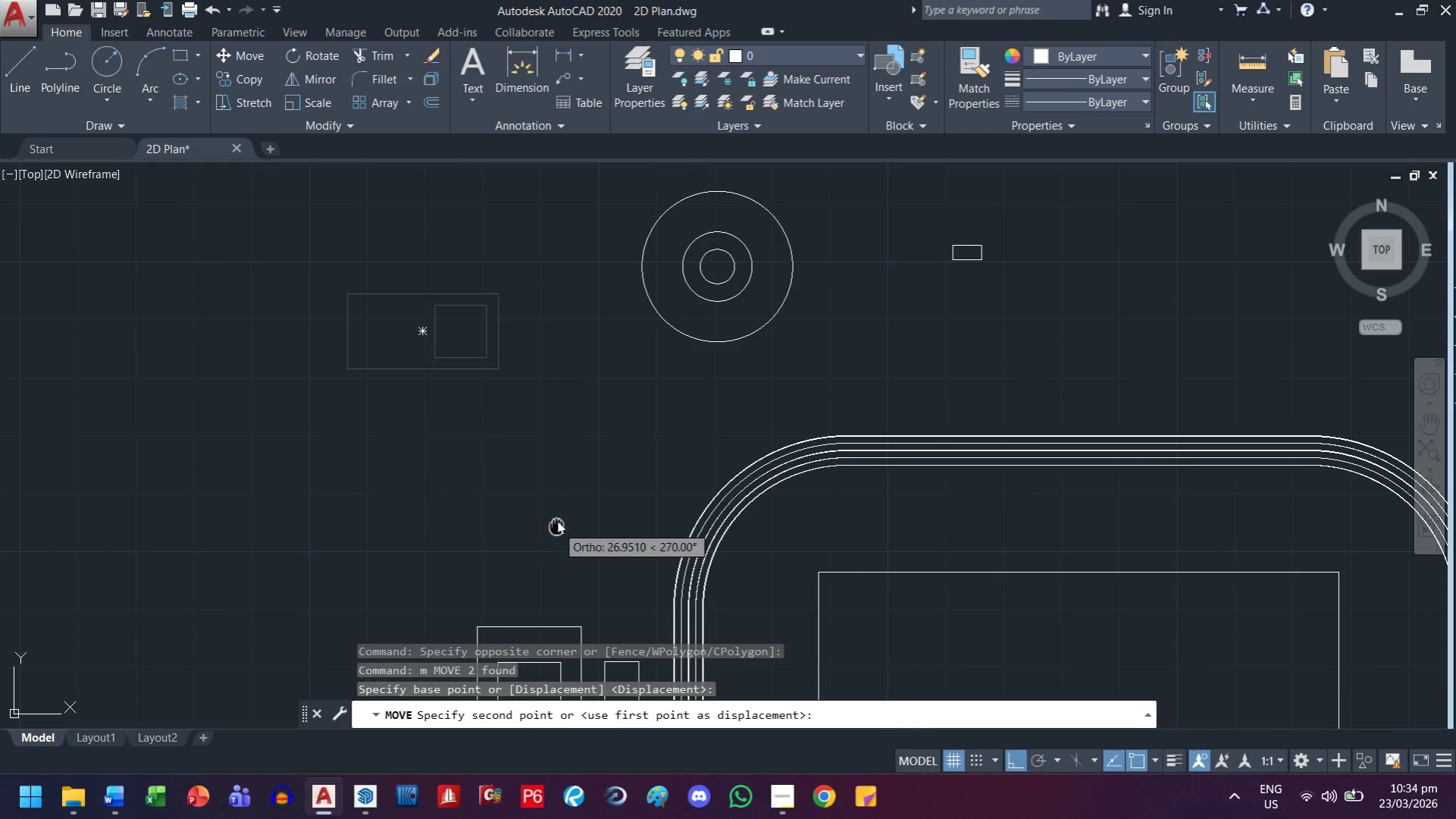 
scroll: coordinate [595, 407], scroll_direction: up, amount: 2.0
 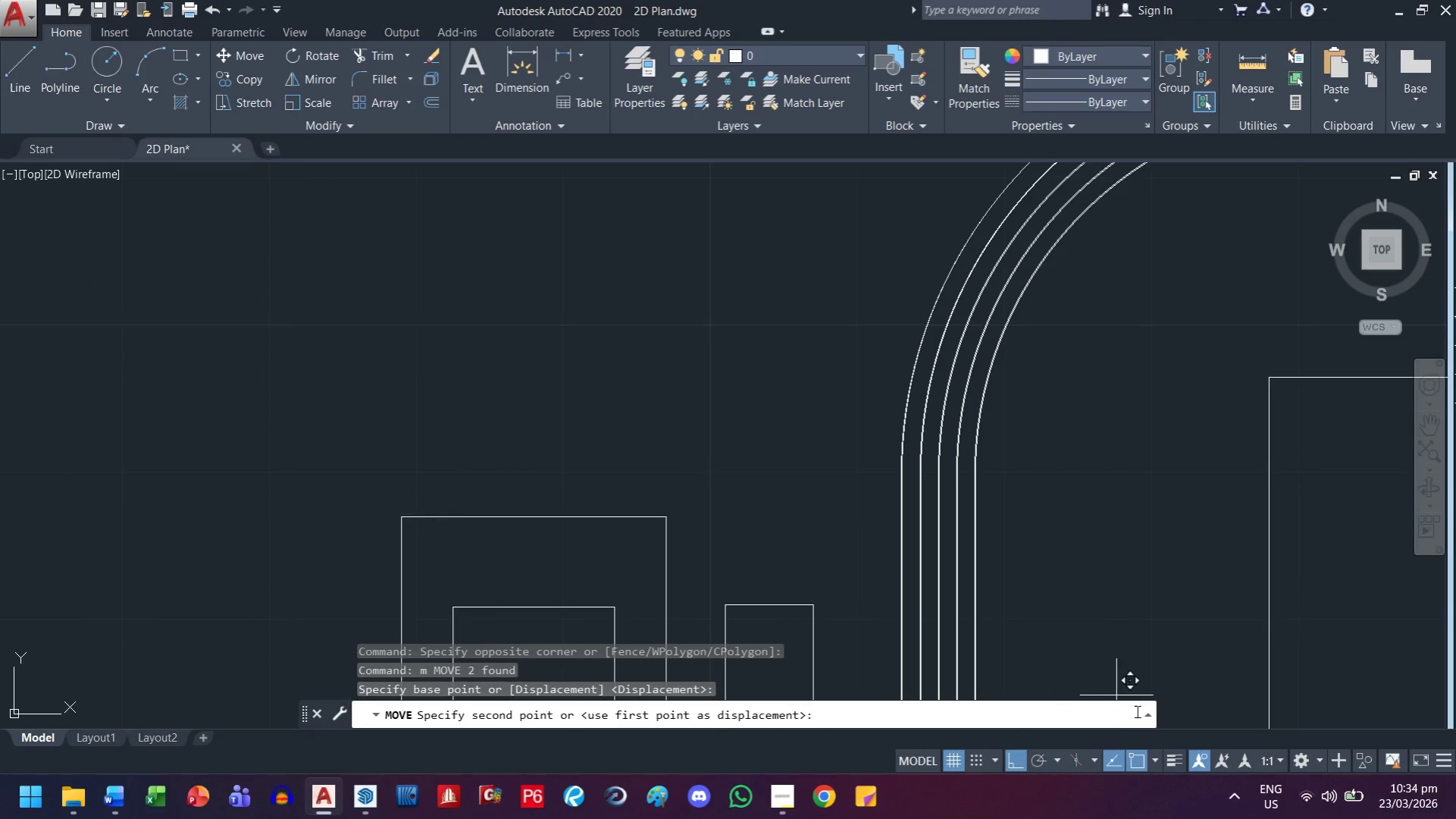 
left_click_drag(start_coordinate=[1035, 760], to_coordinate=[1020, 742])
 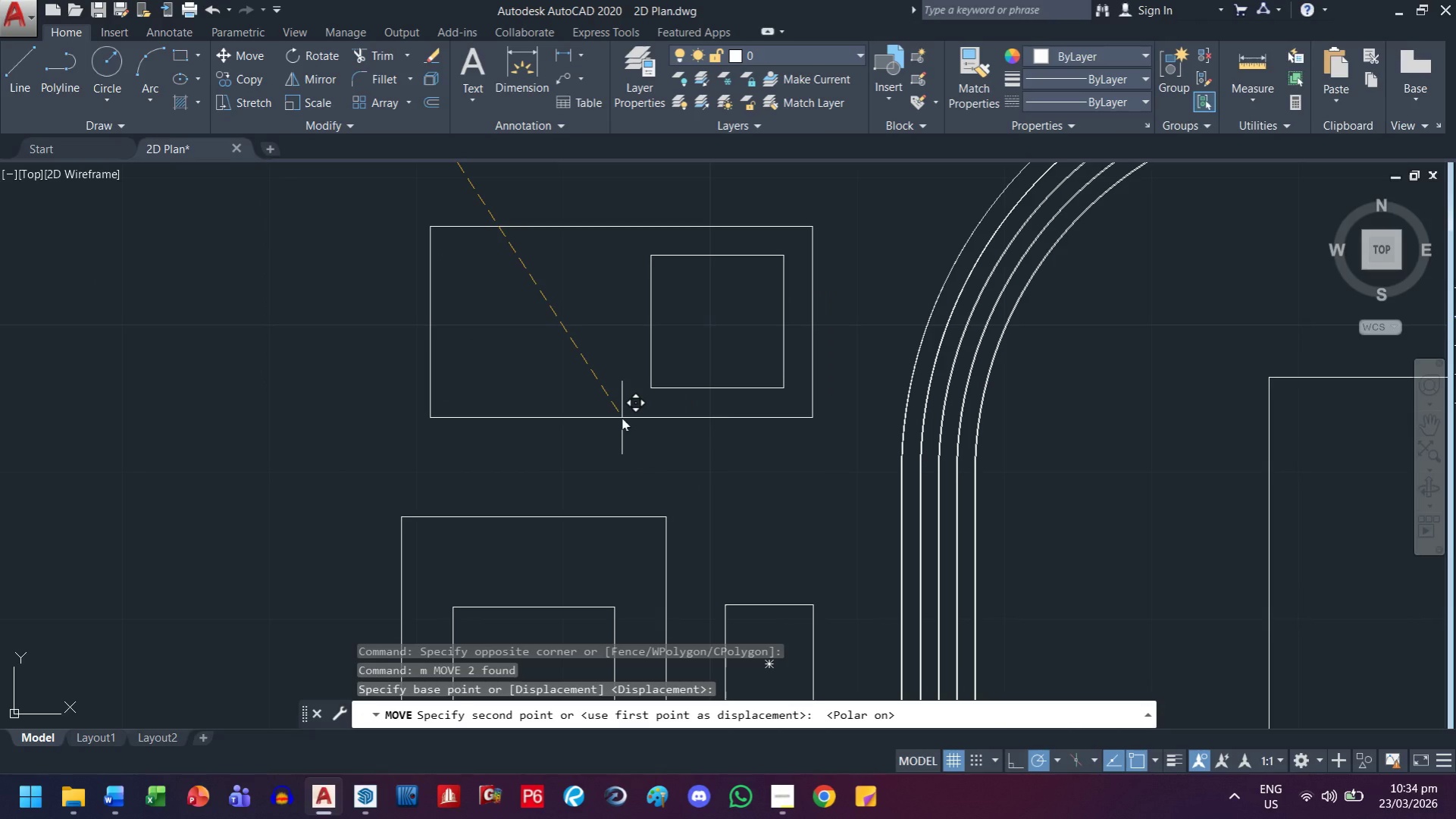 
left_click([622, 418])
 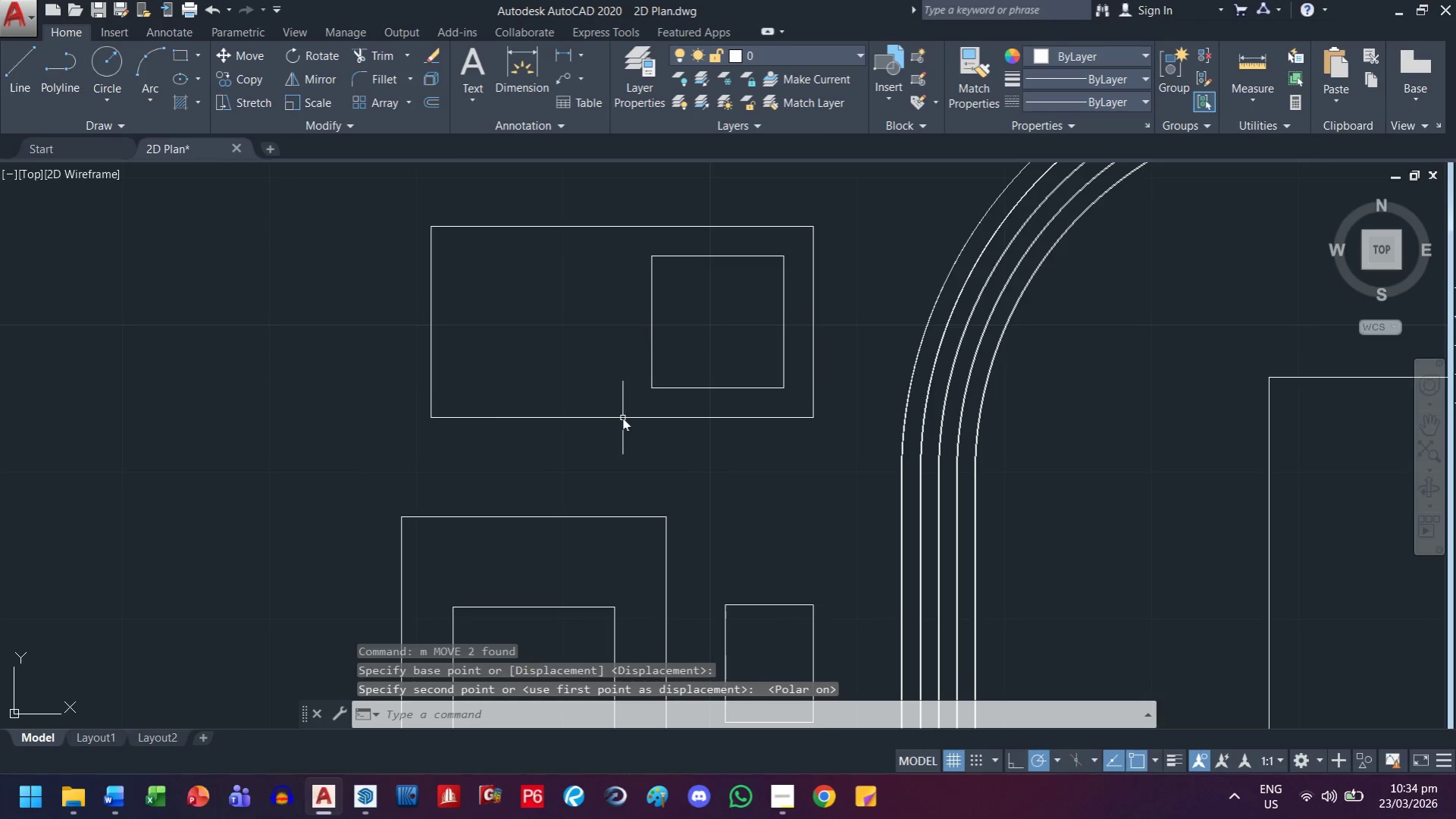 
scroll: coordinate [622, 418], scroll_direction: down, amount: 2.0
 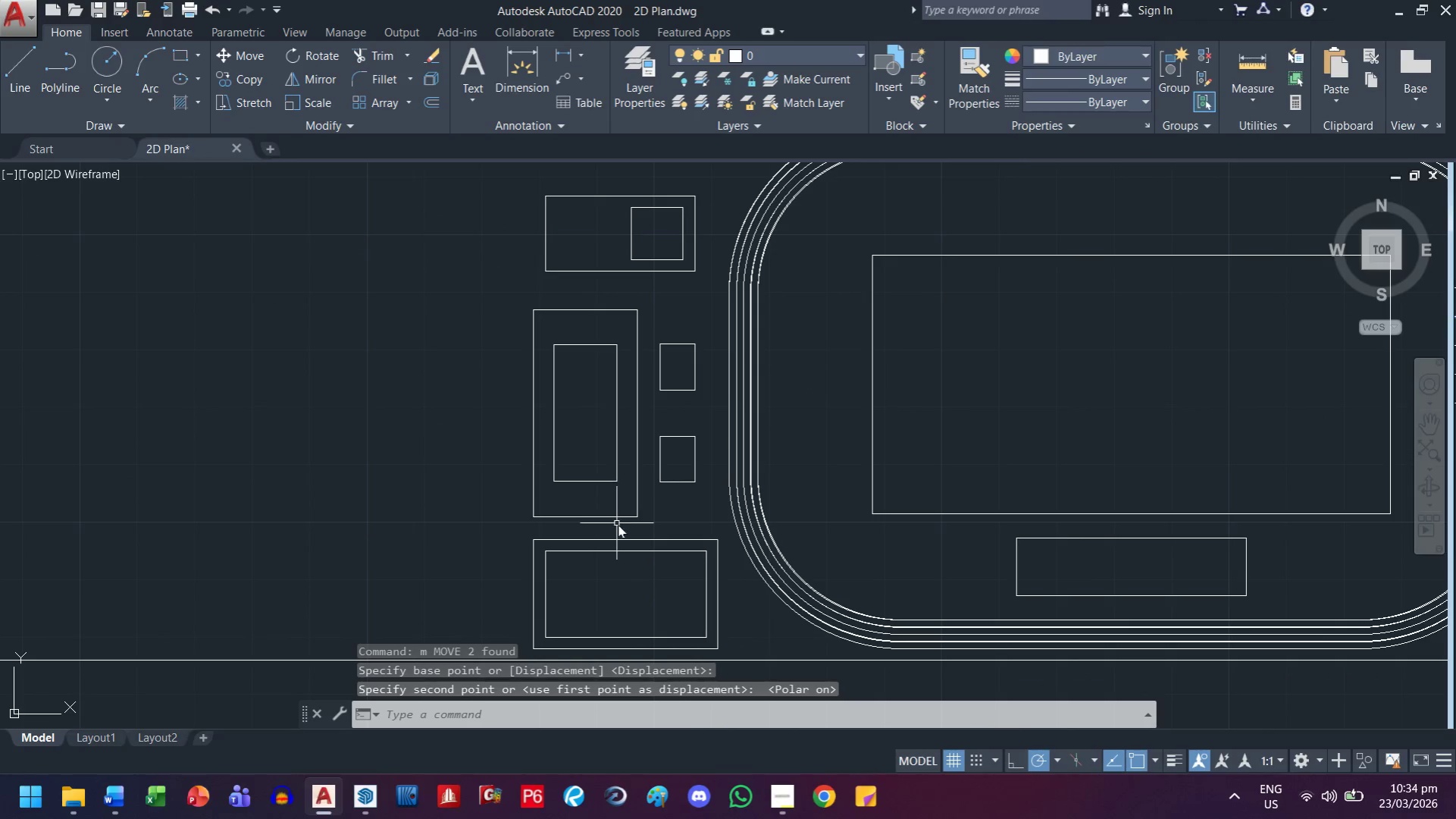 
key(Escape)
type(xl h )
 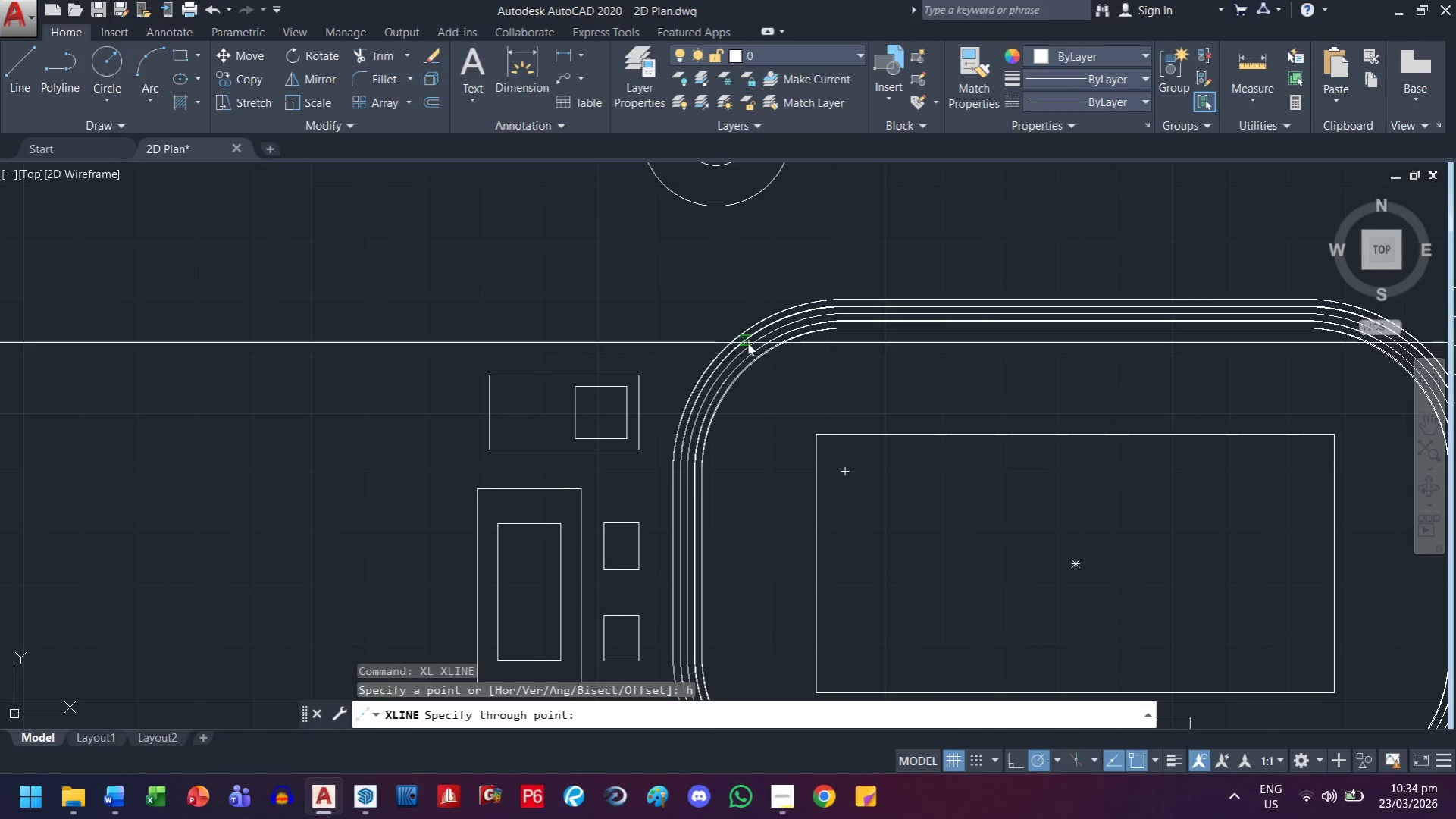 
scroll: coordinate [875, 255], scroll_direction: up, amount: 7.0
 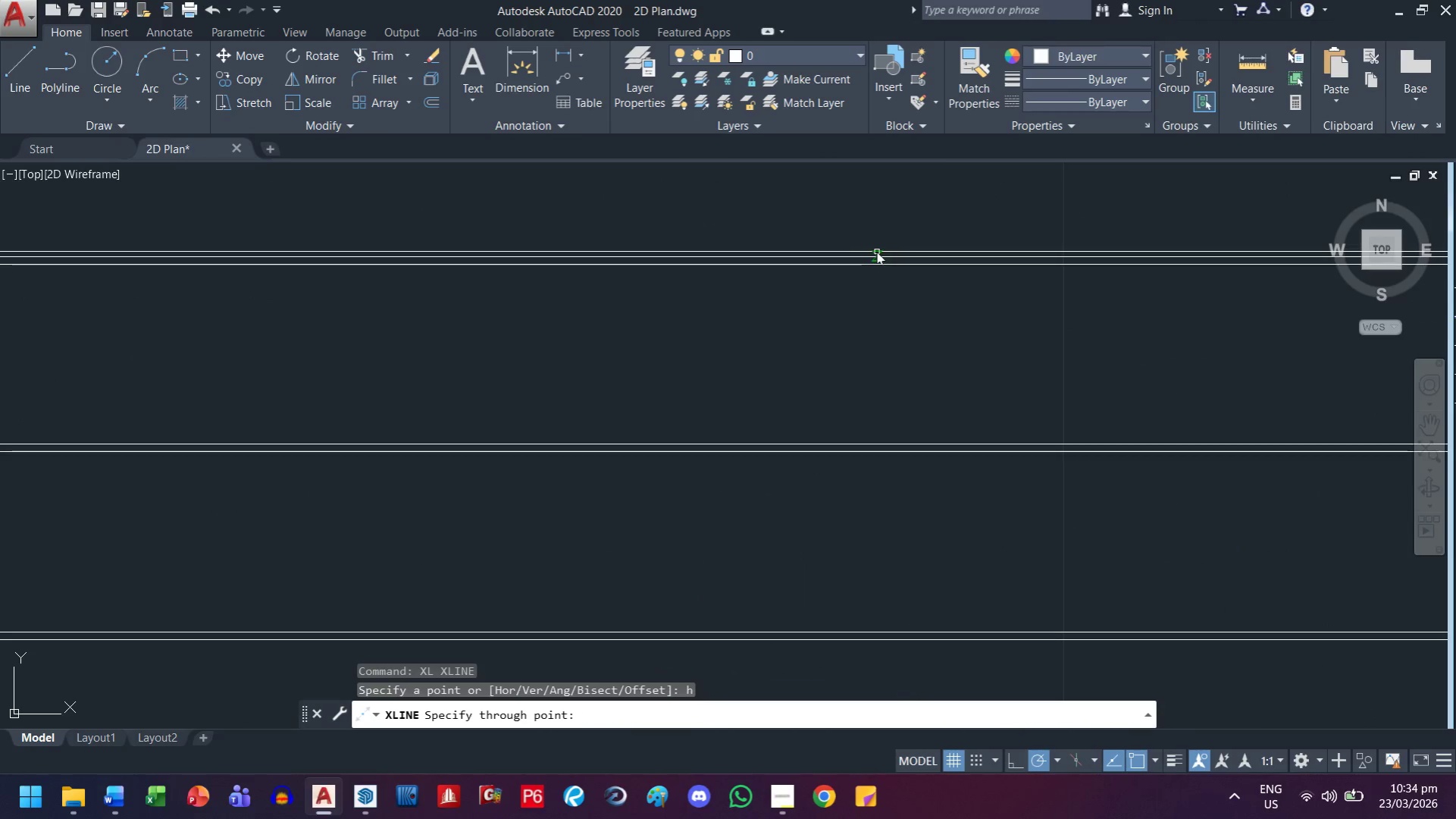 
left_click([874, 253])
 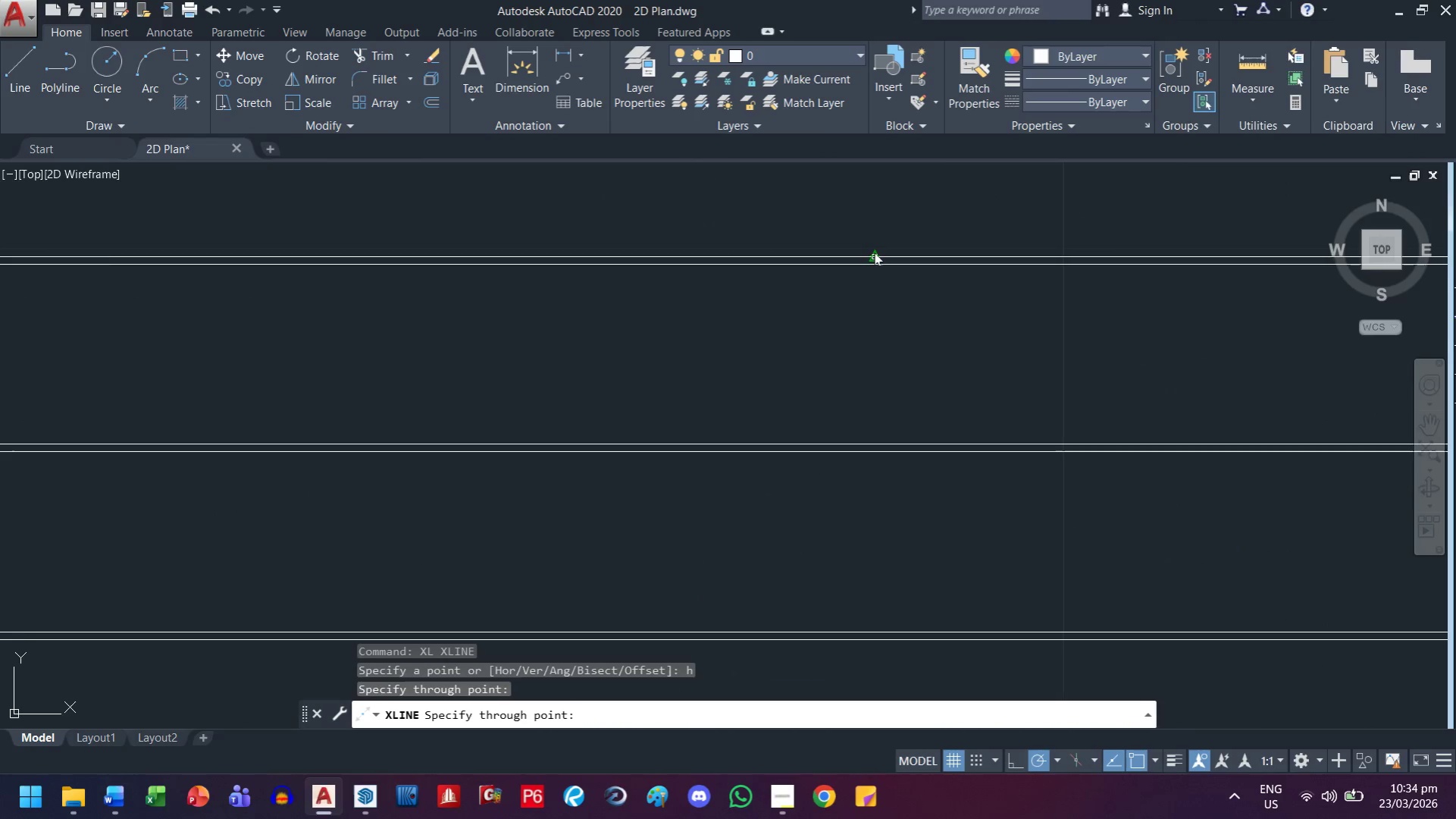 
scroll: coordinate [1454, 272], scroll_direction: down, amount: 6.0
 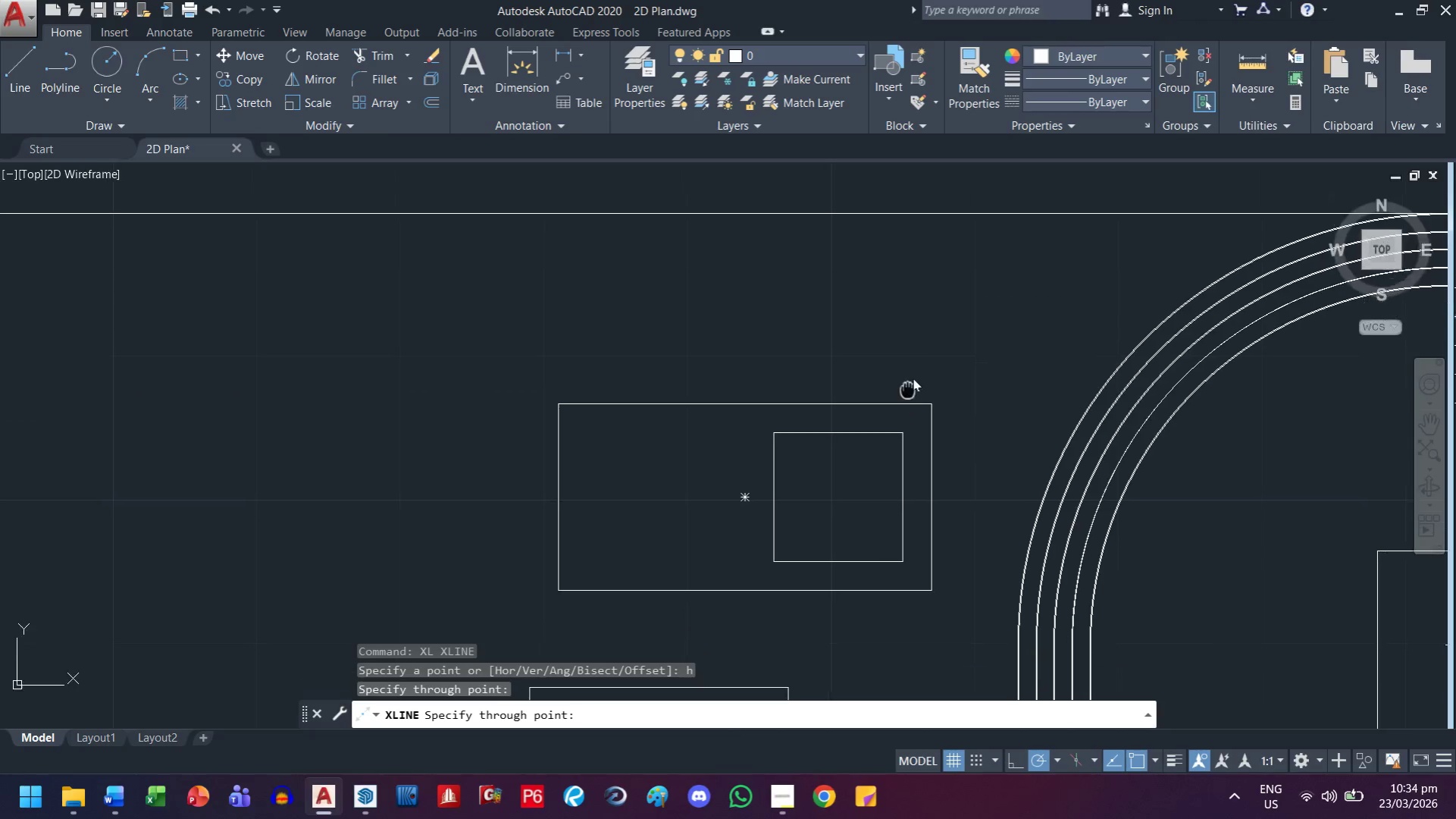 
key(Escape)
 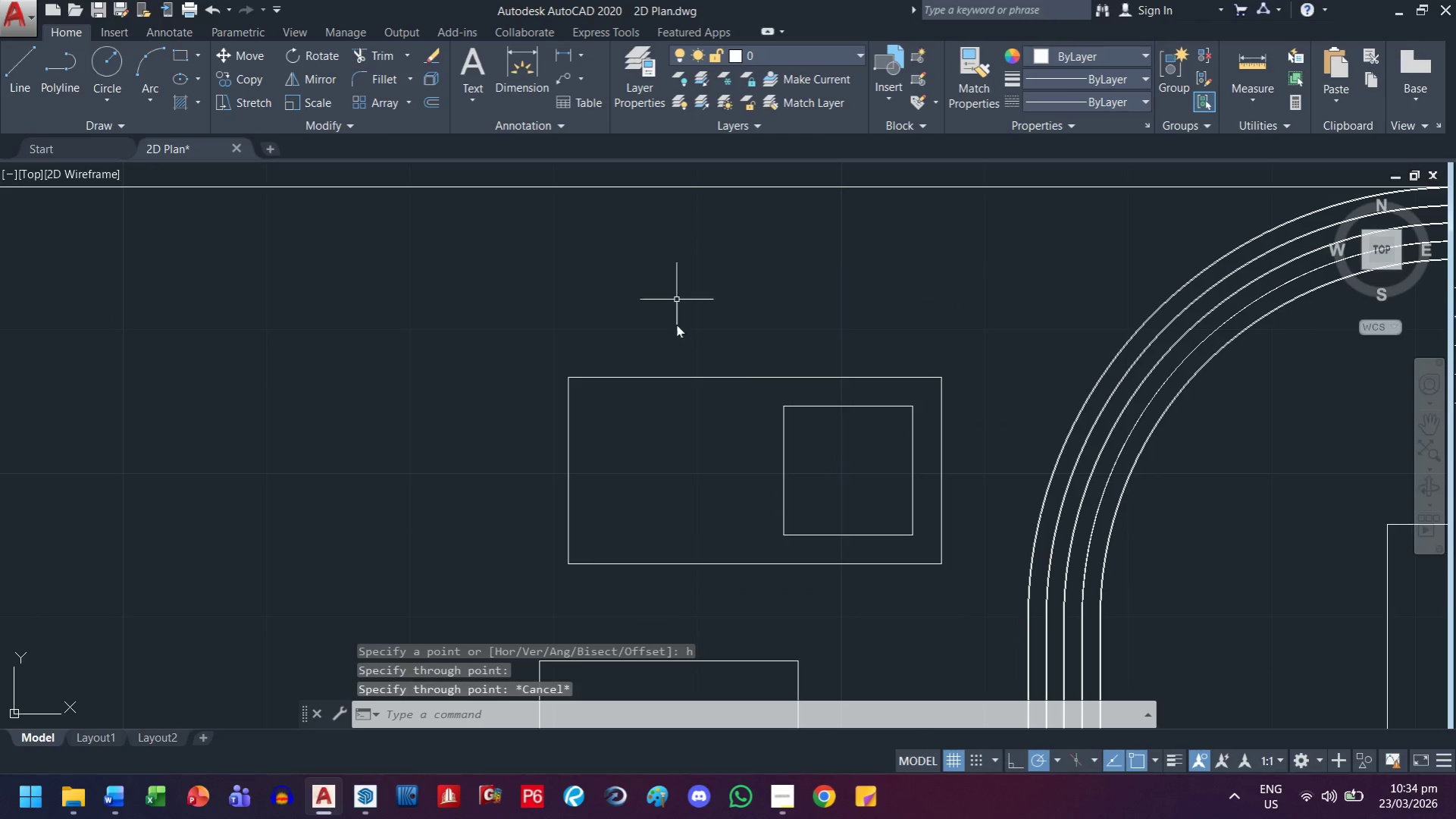 
scroll: coordinate [708, 381], scroll_direction: down, amount: 1.0
 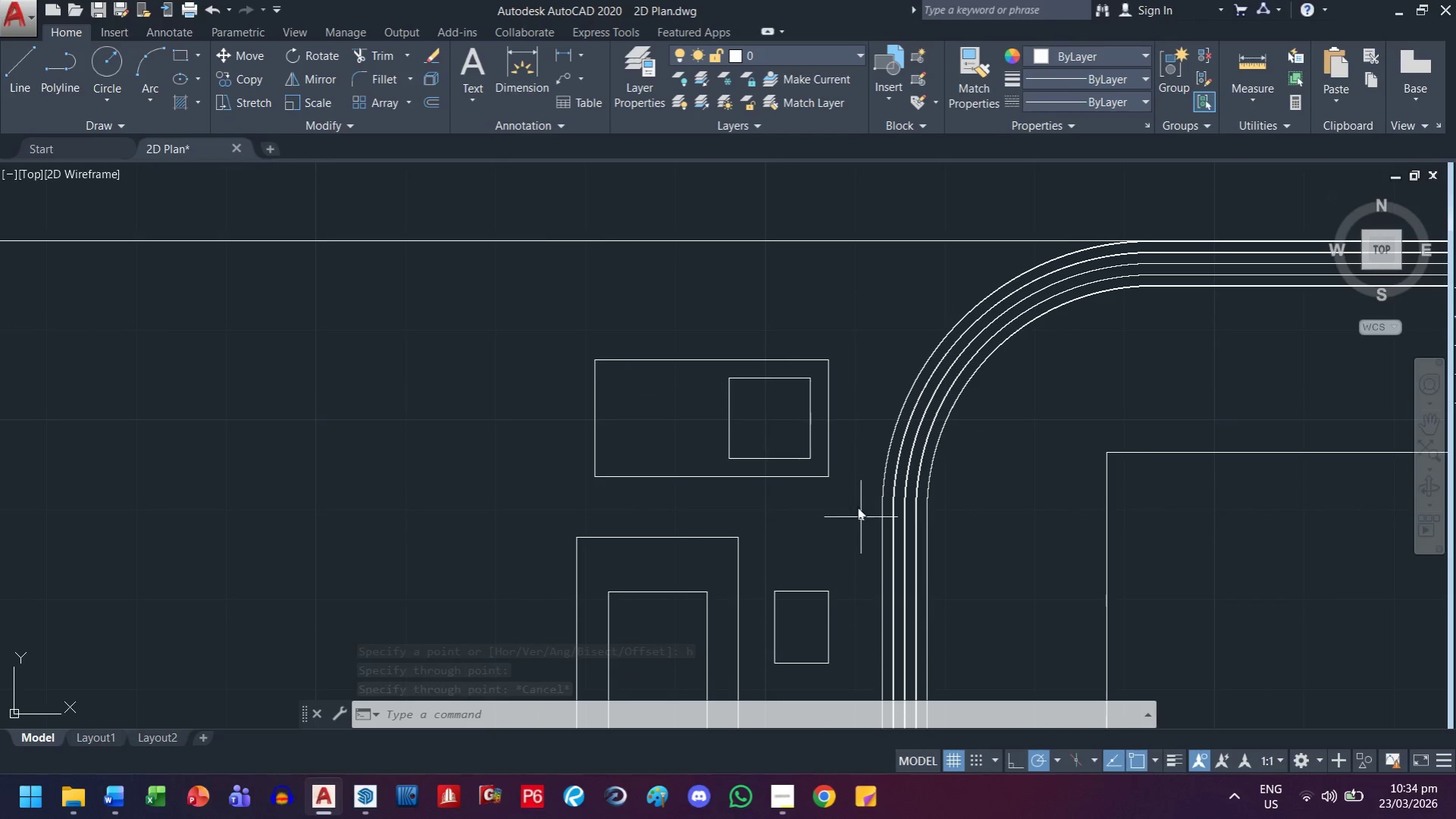 
wait(5.75)
 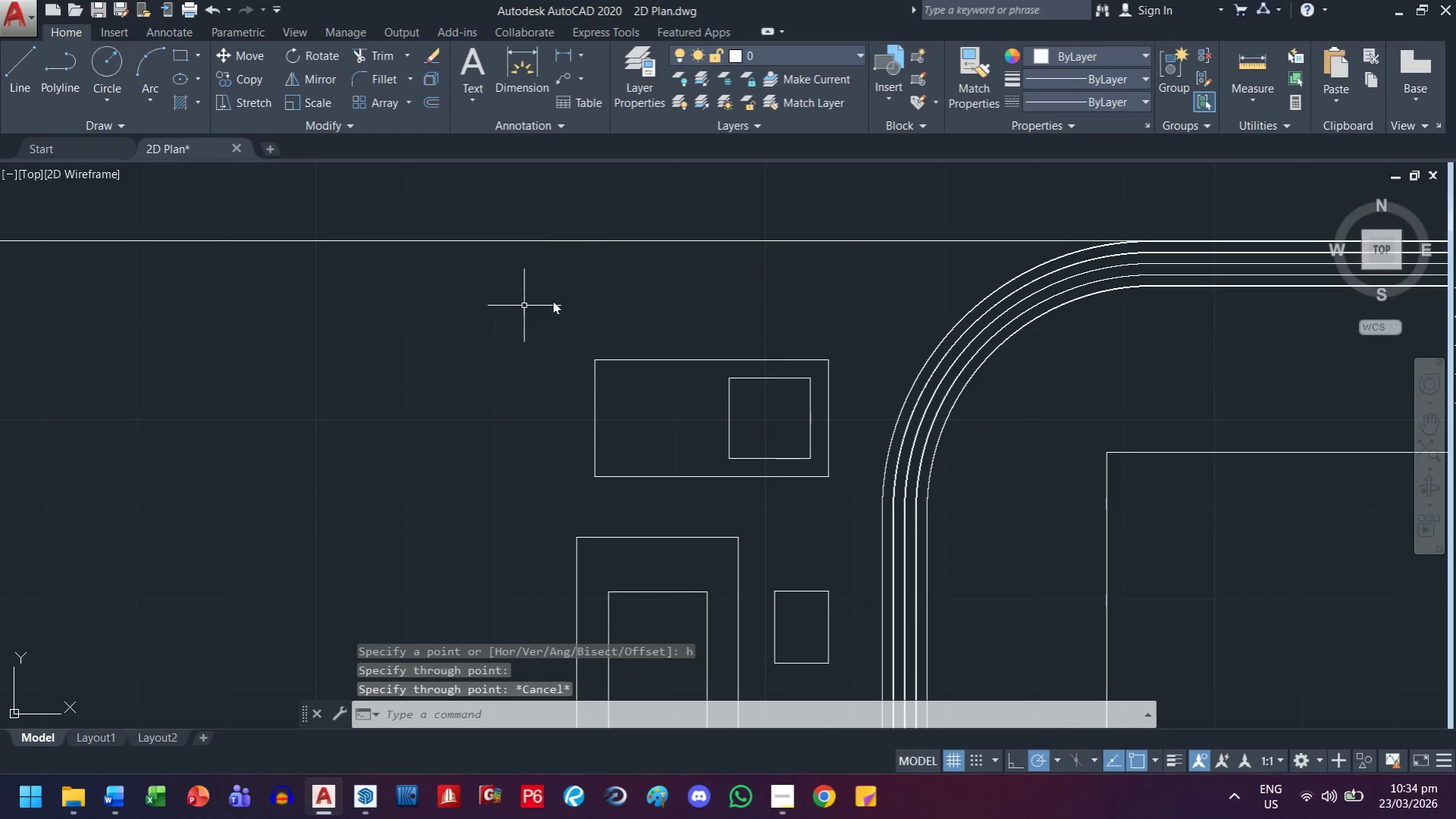 
key(Escape)
type(xl h )
key(Escape)
type(xl v )
 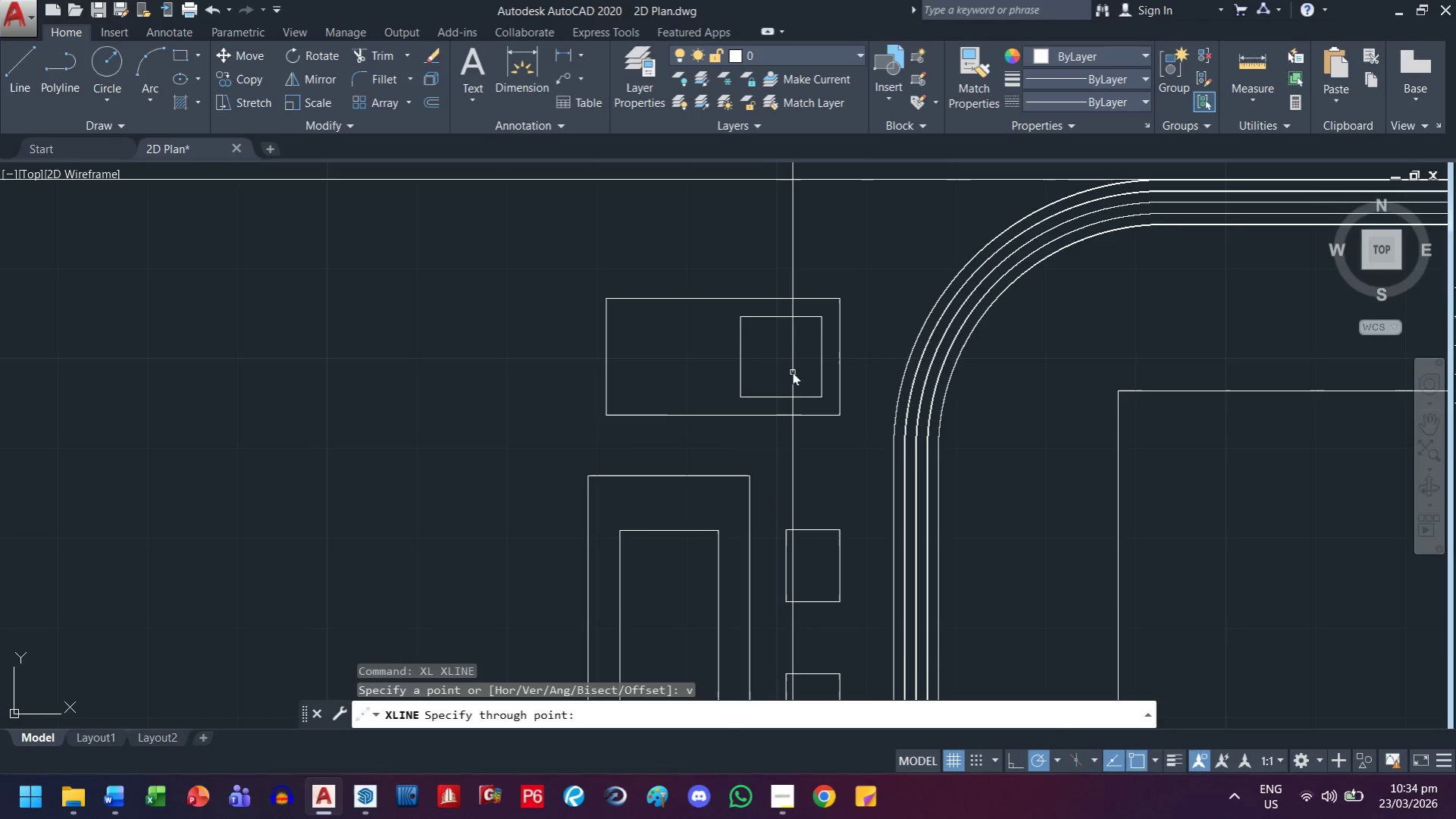 
scroll: coordinate [767, 488], scroll_direction: down, amount: 2.0
 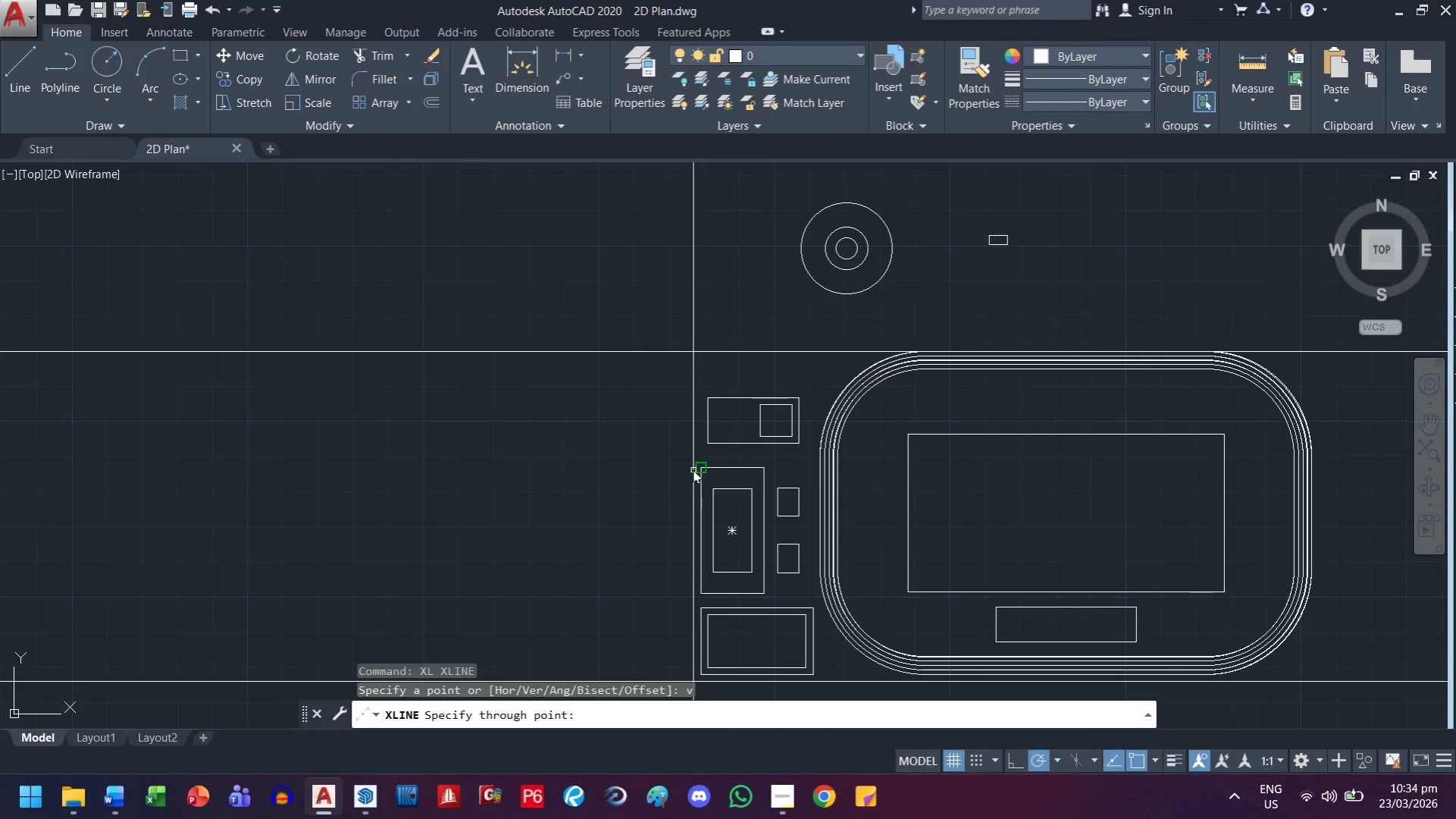 
left_click([693, 470])
 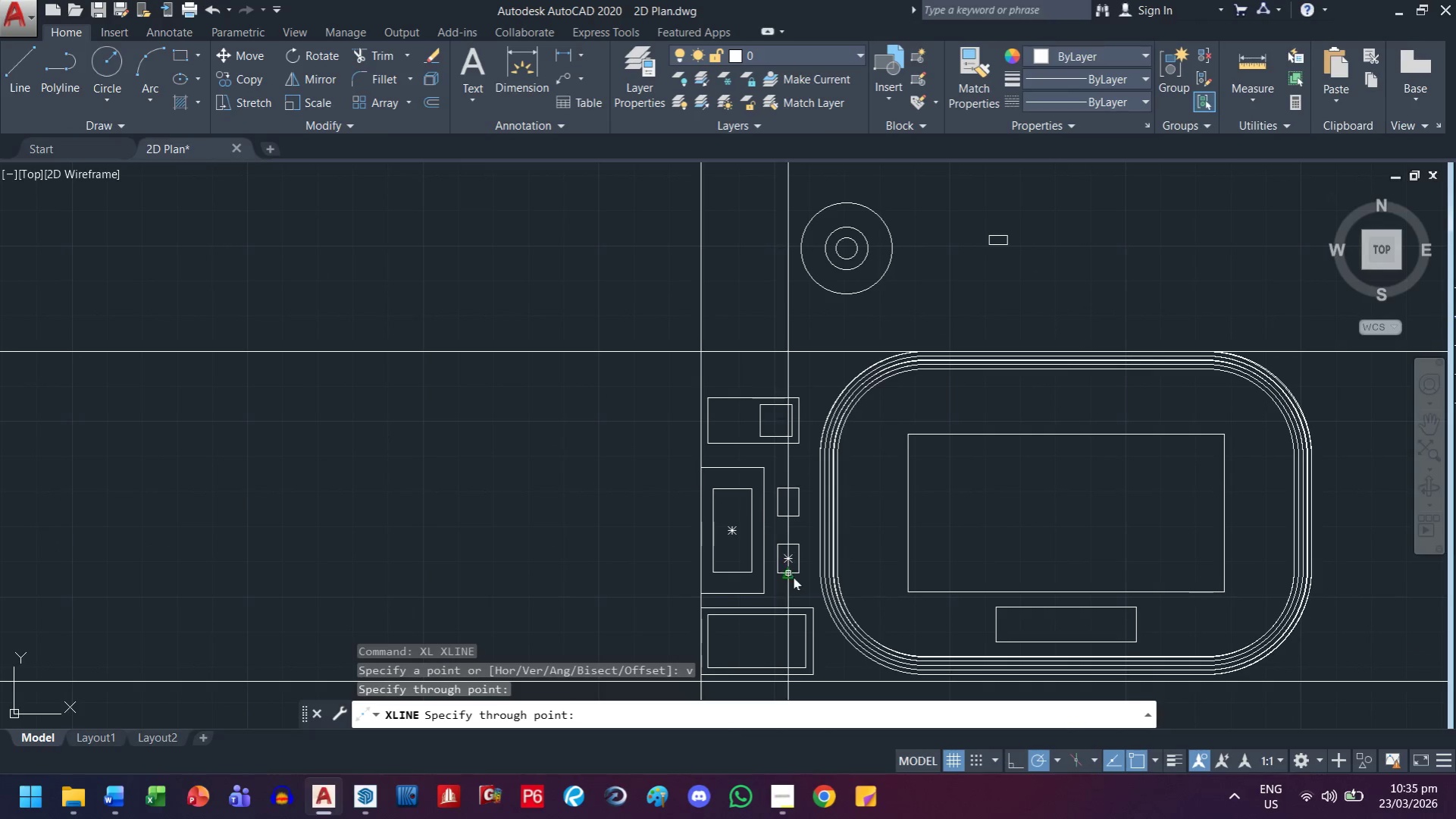 
scroll: coordinate [786, 667], scroll_direction: up, amount: 2.0
 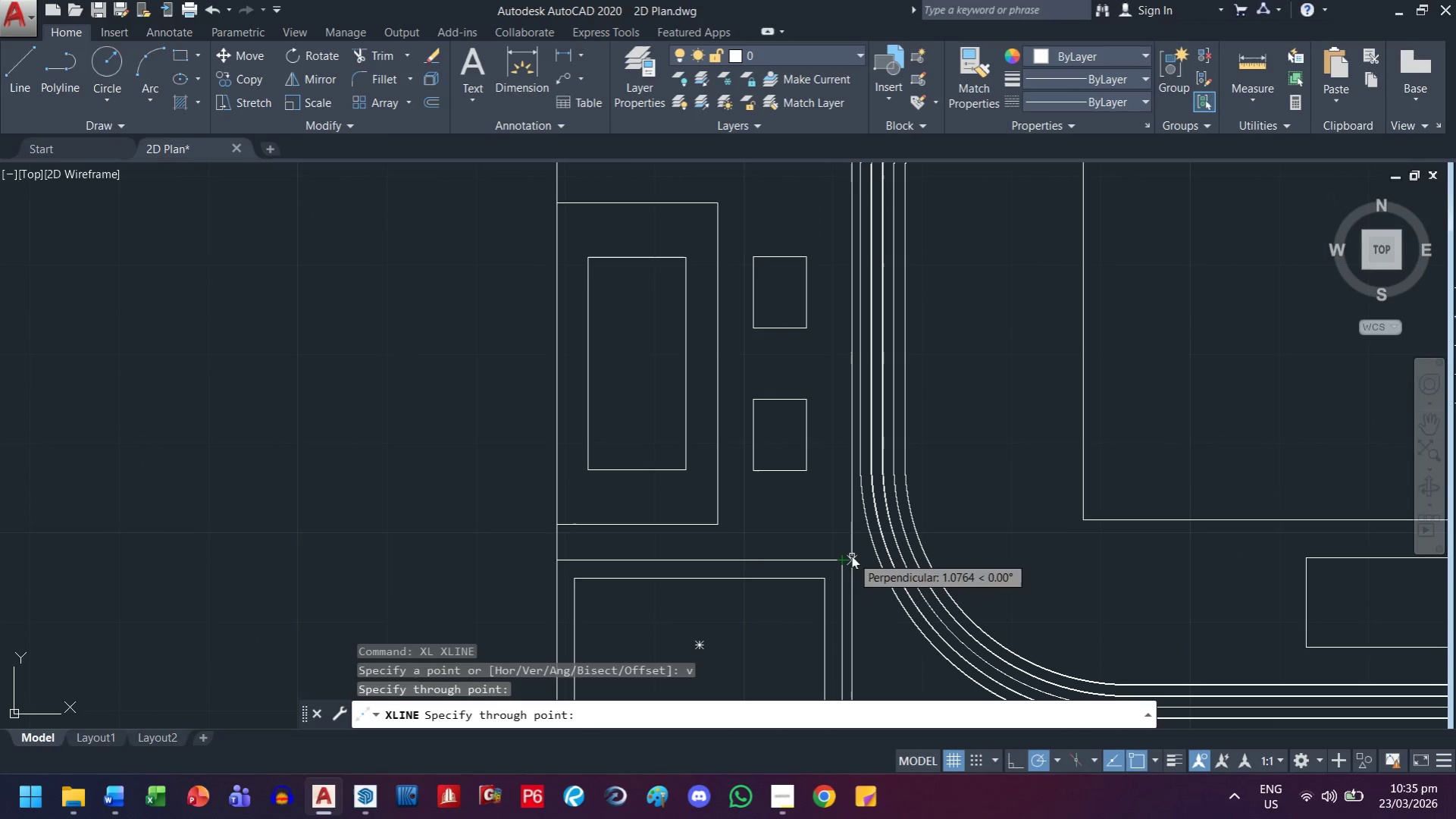 
left_click([840, 558])
 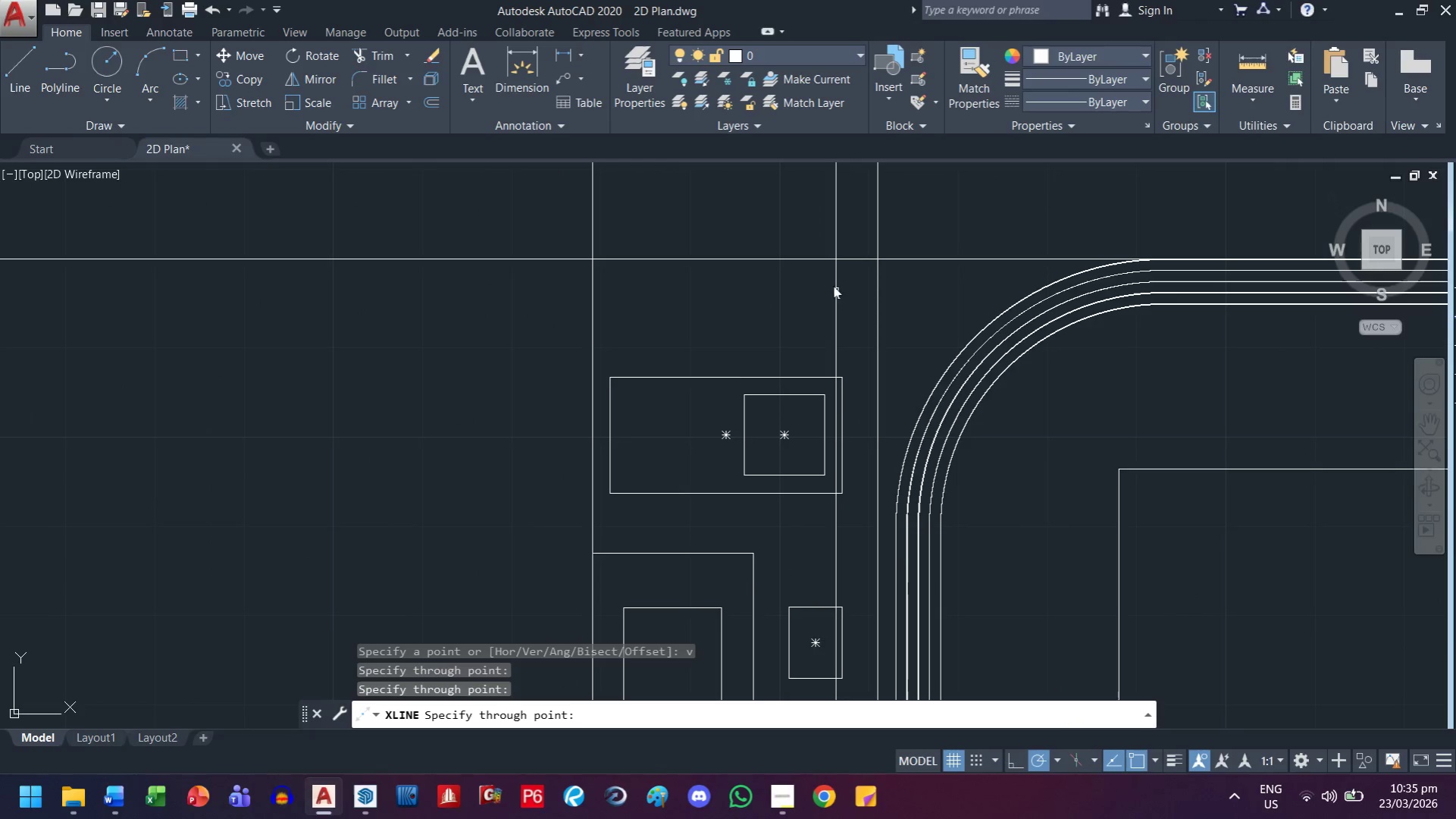 
key(Escape)
 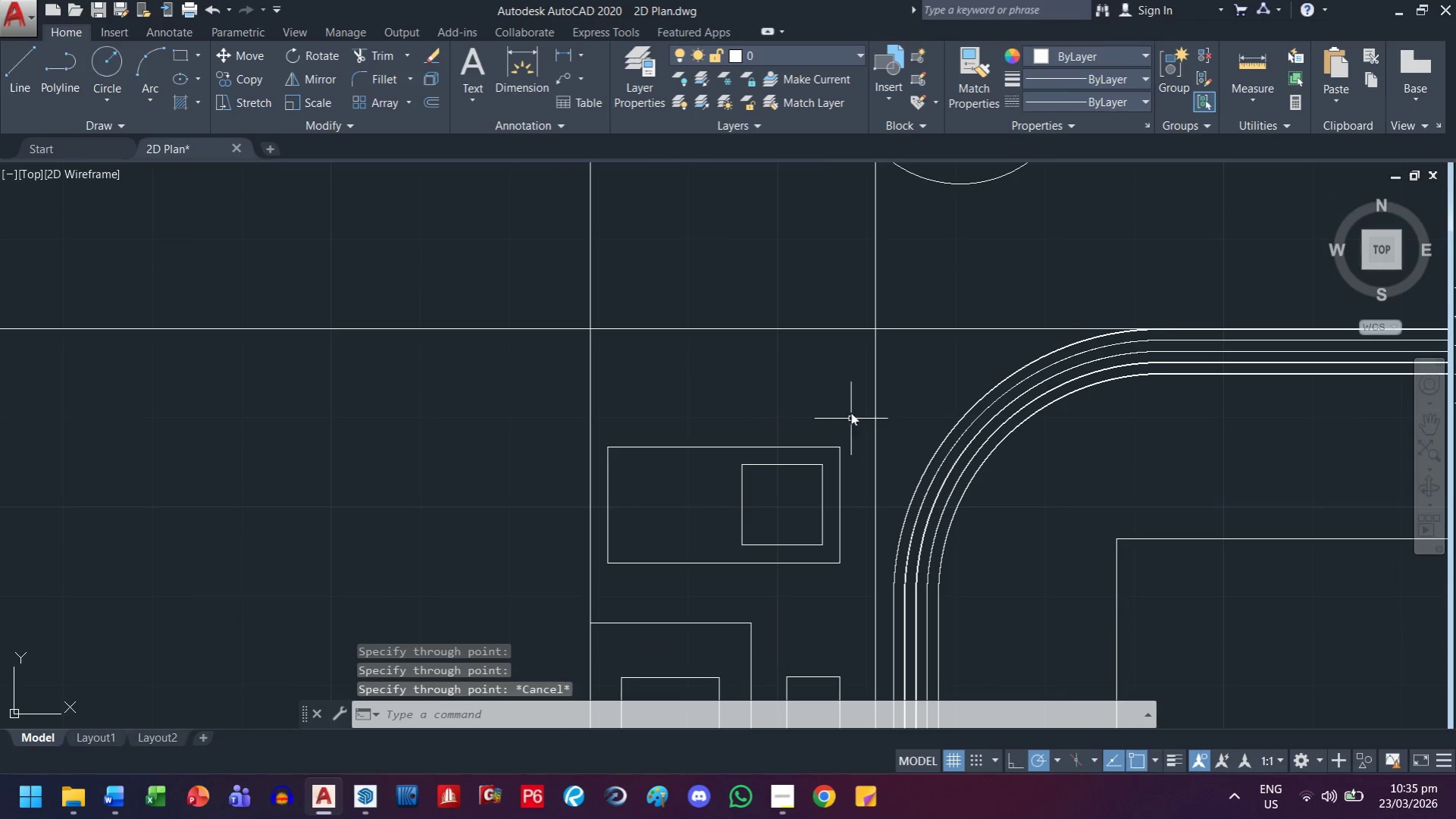 
left_click_drag(start_coordinate=[850, 398], to_coordinate=[831, 425])
 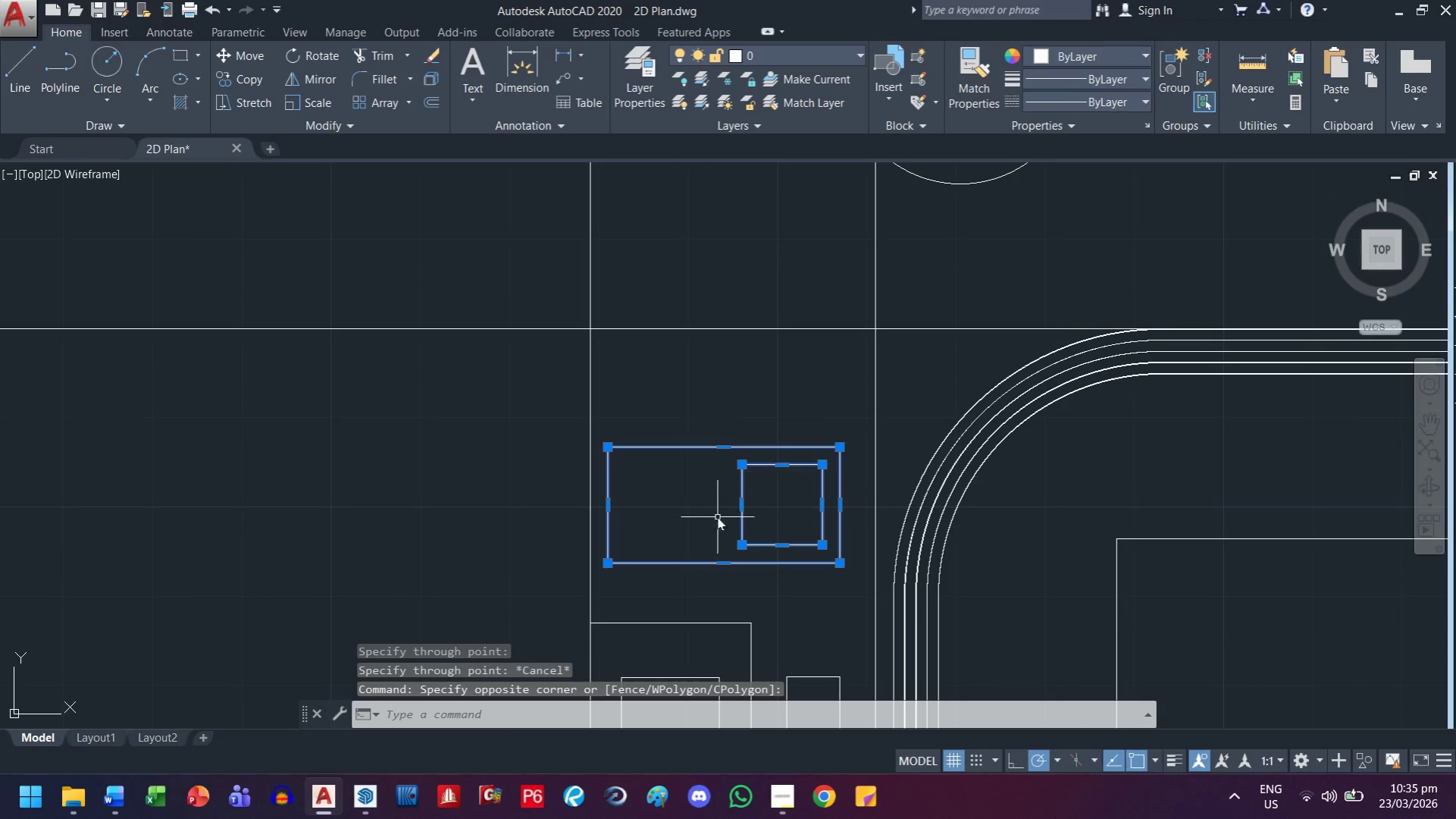 
key(Escape)
 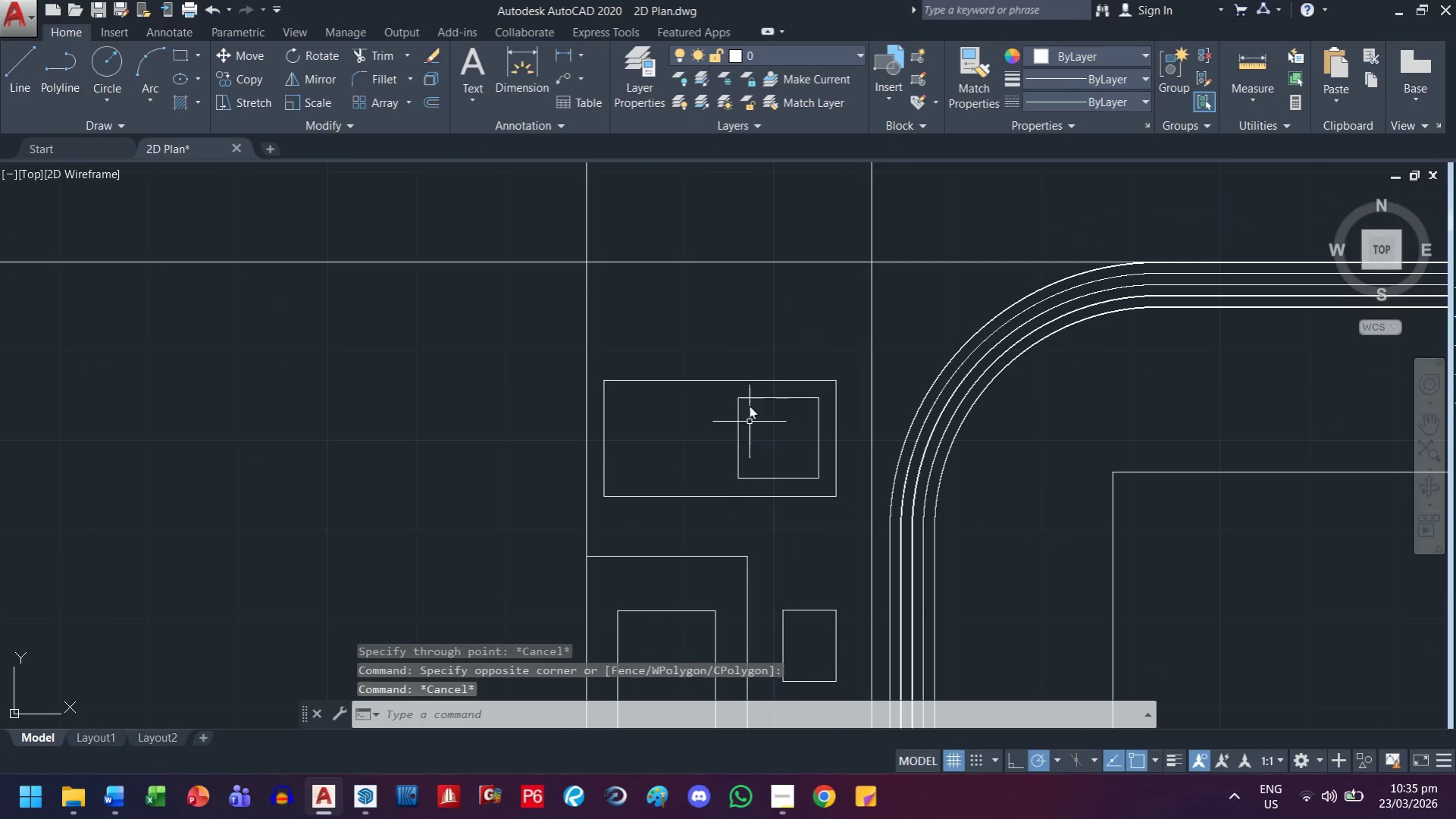 
left_click([700, 253])
 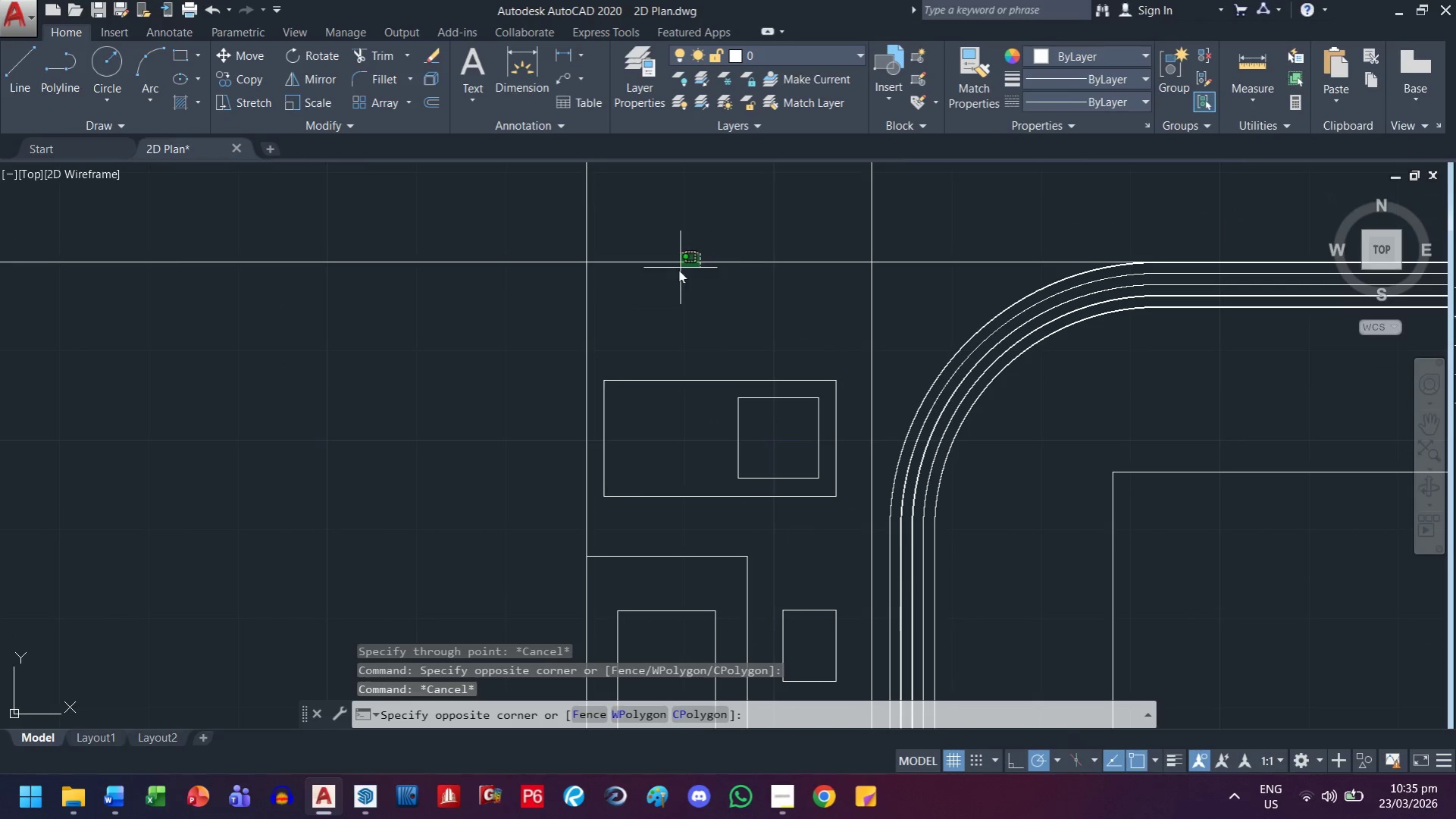 
left_click_drag(start_coordinate=[669, 284], to_coordinate=[657, 288])
 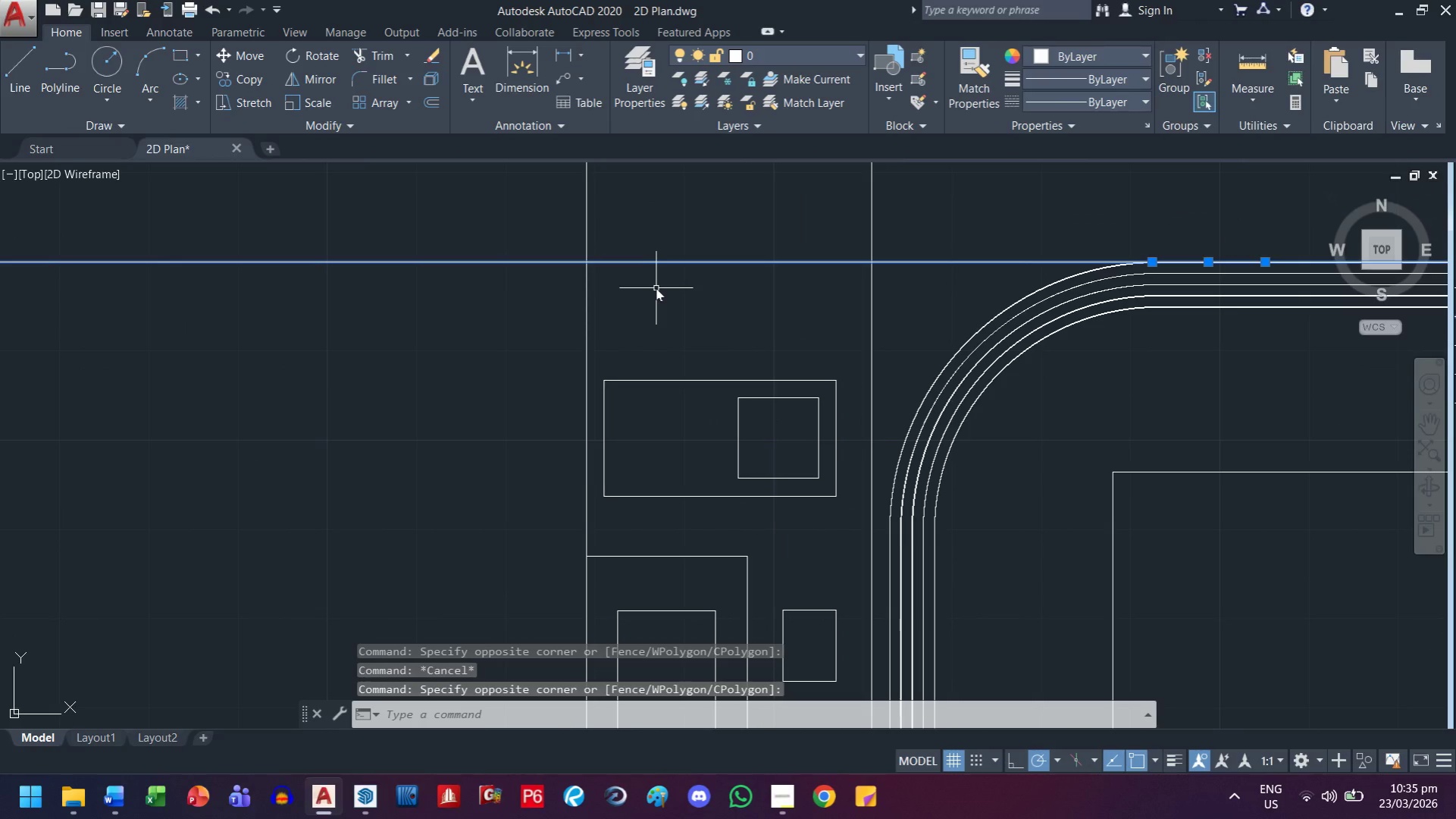 
key(Escape)
 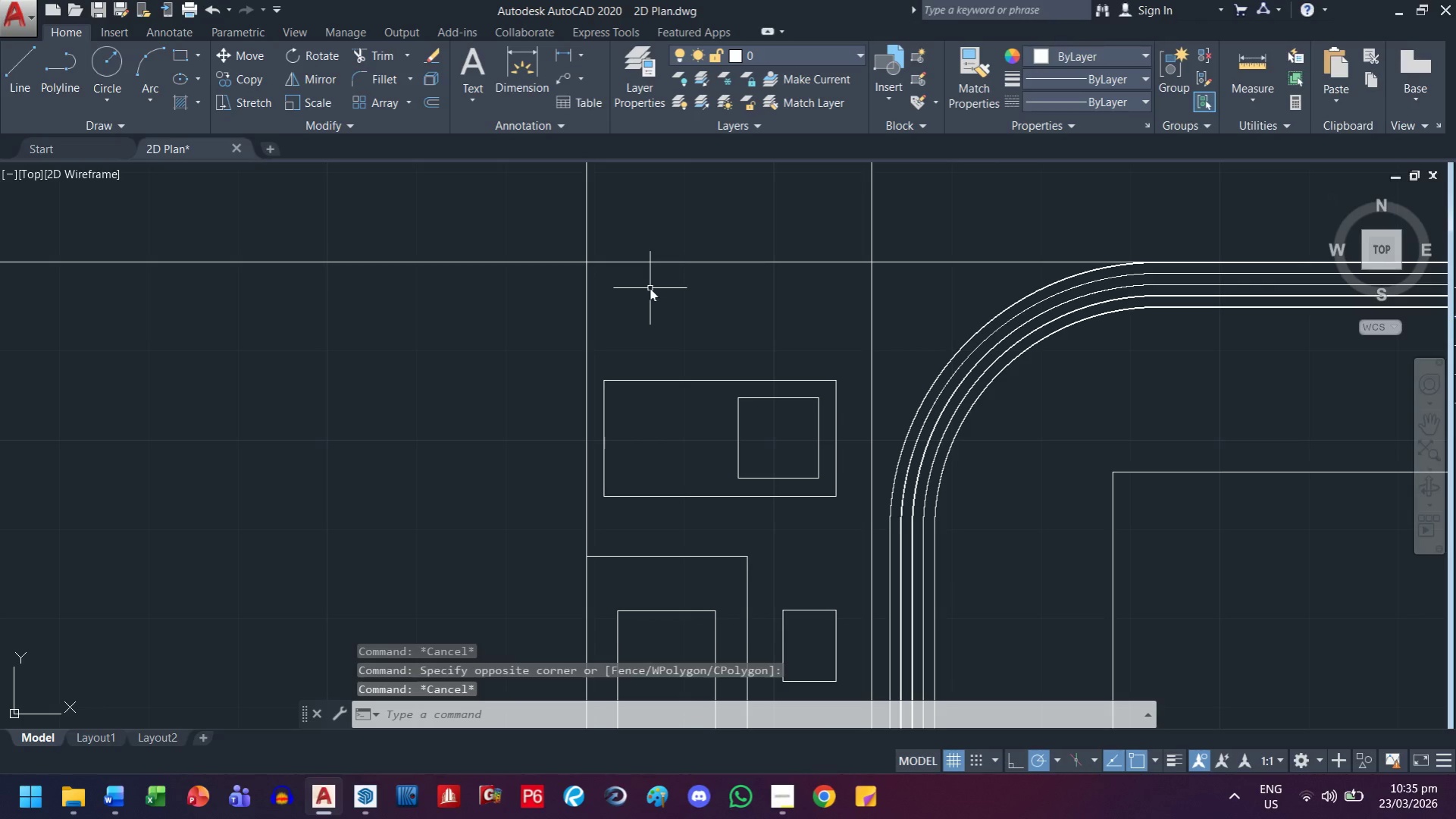 
key(Escape)
 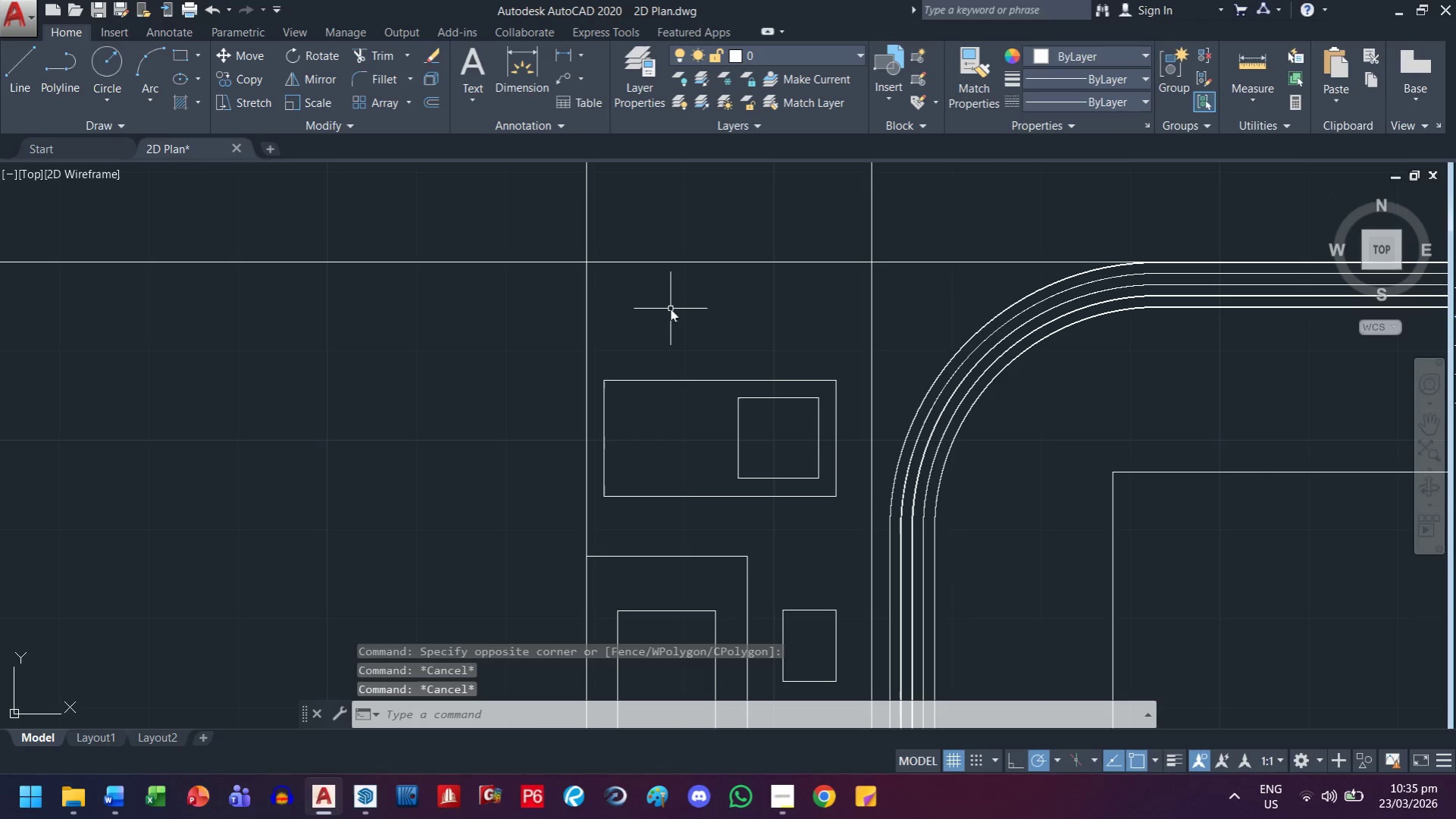 
left_click_drag(start_coordinate=[670, 309], to_coordinate=[670, 297])
 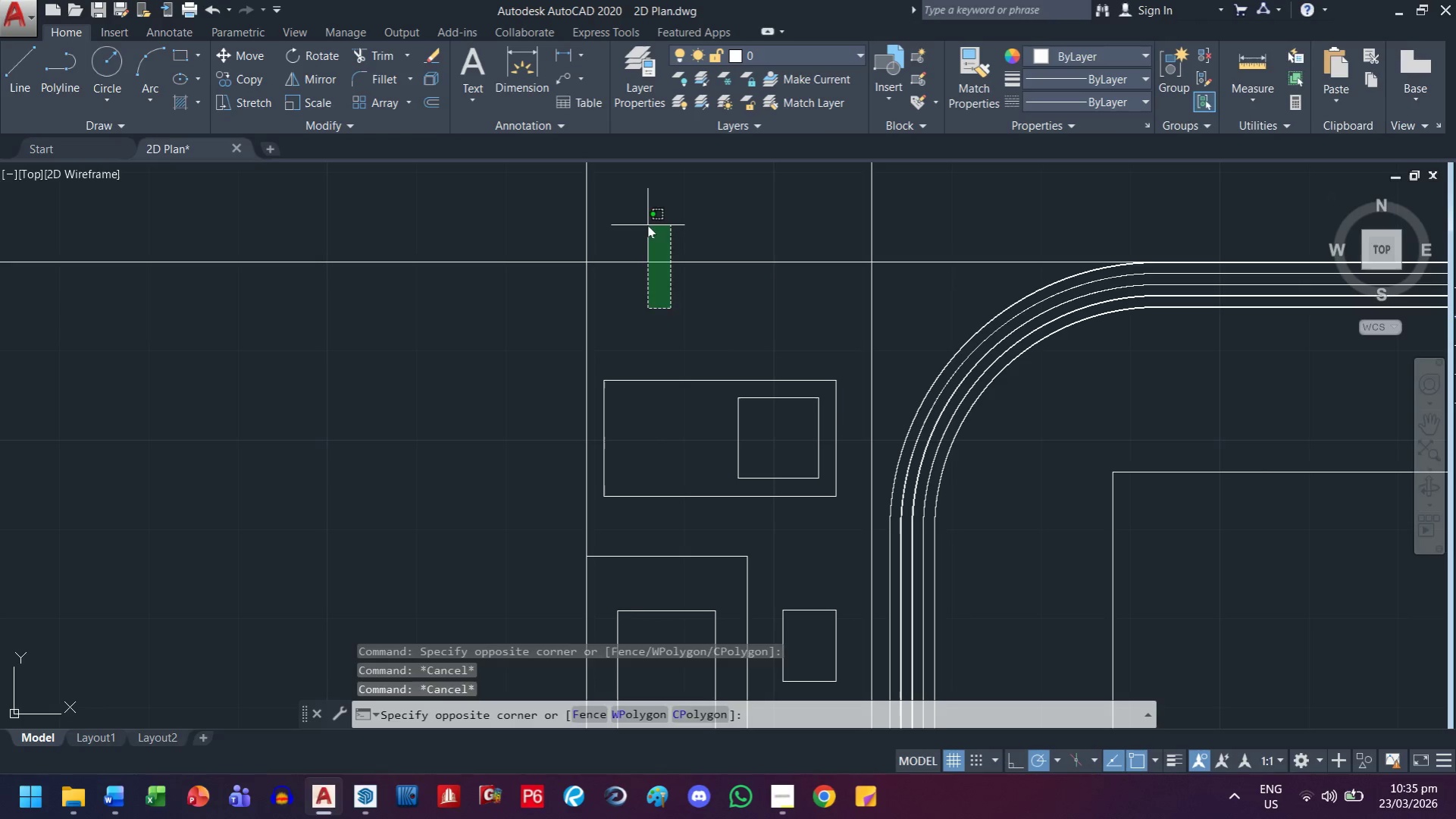 
double_click([647, 225])
 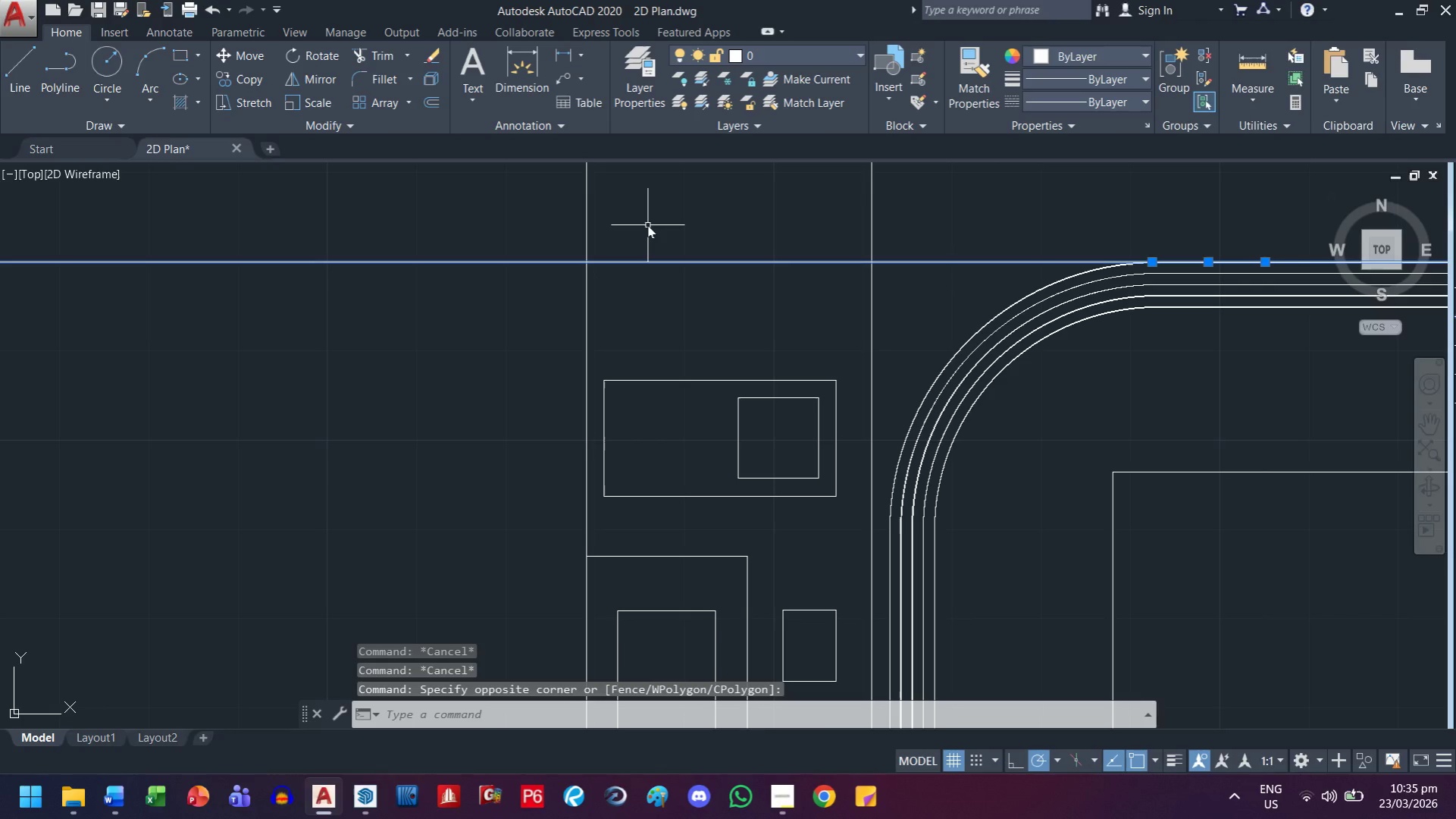 
type(co )
 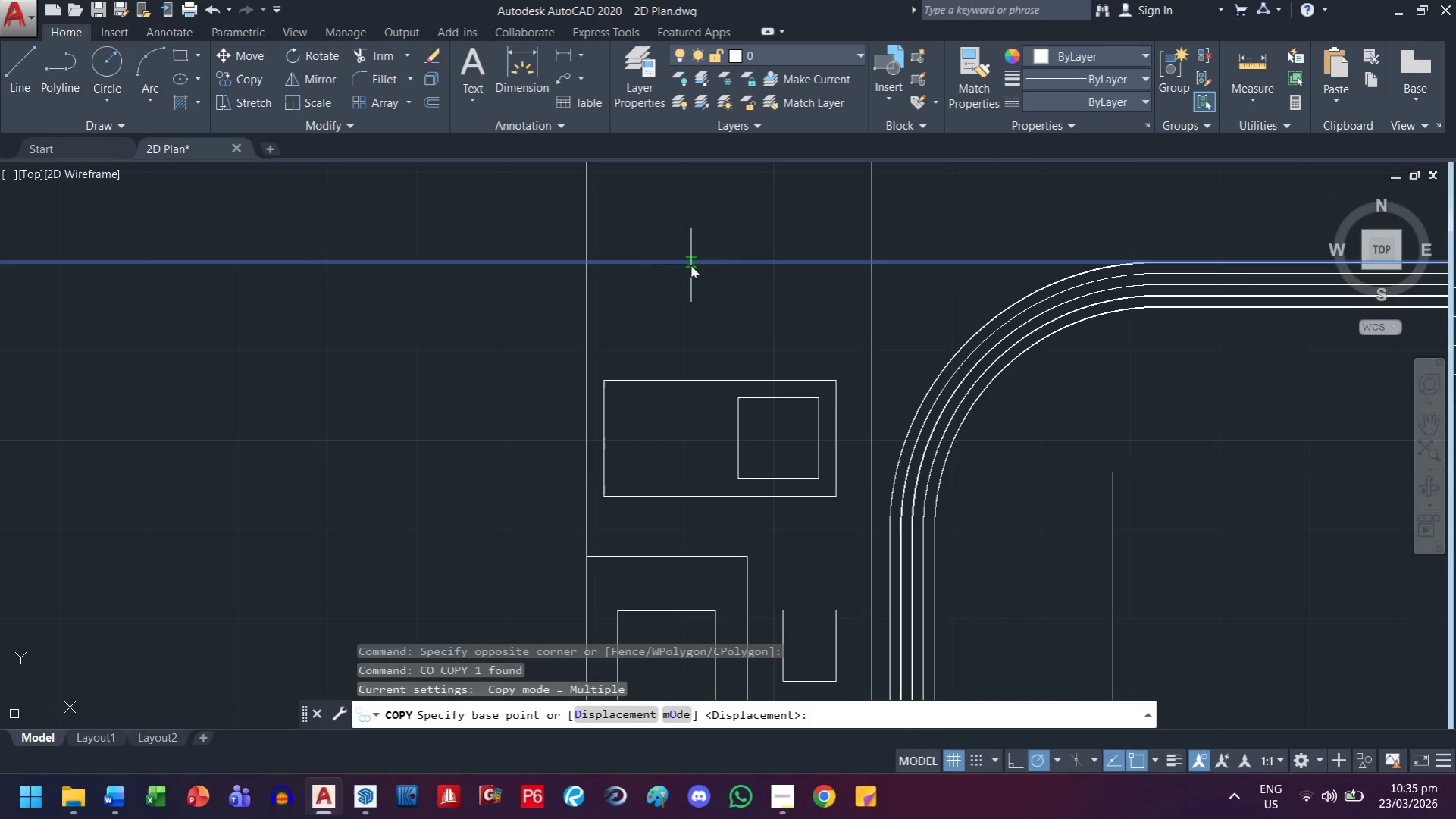 
left_click_drag(start_coordinate=[690, 264], to_coordinate=[688, 278])
 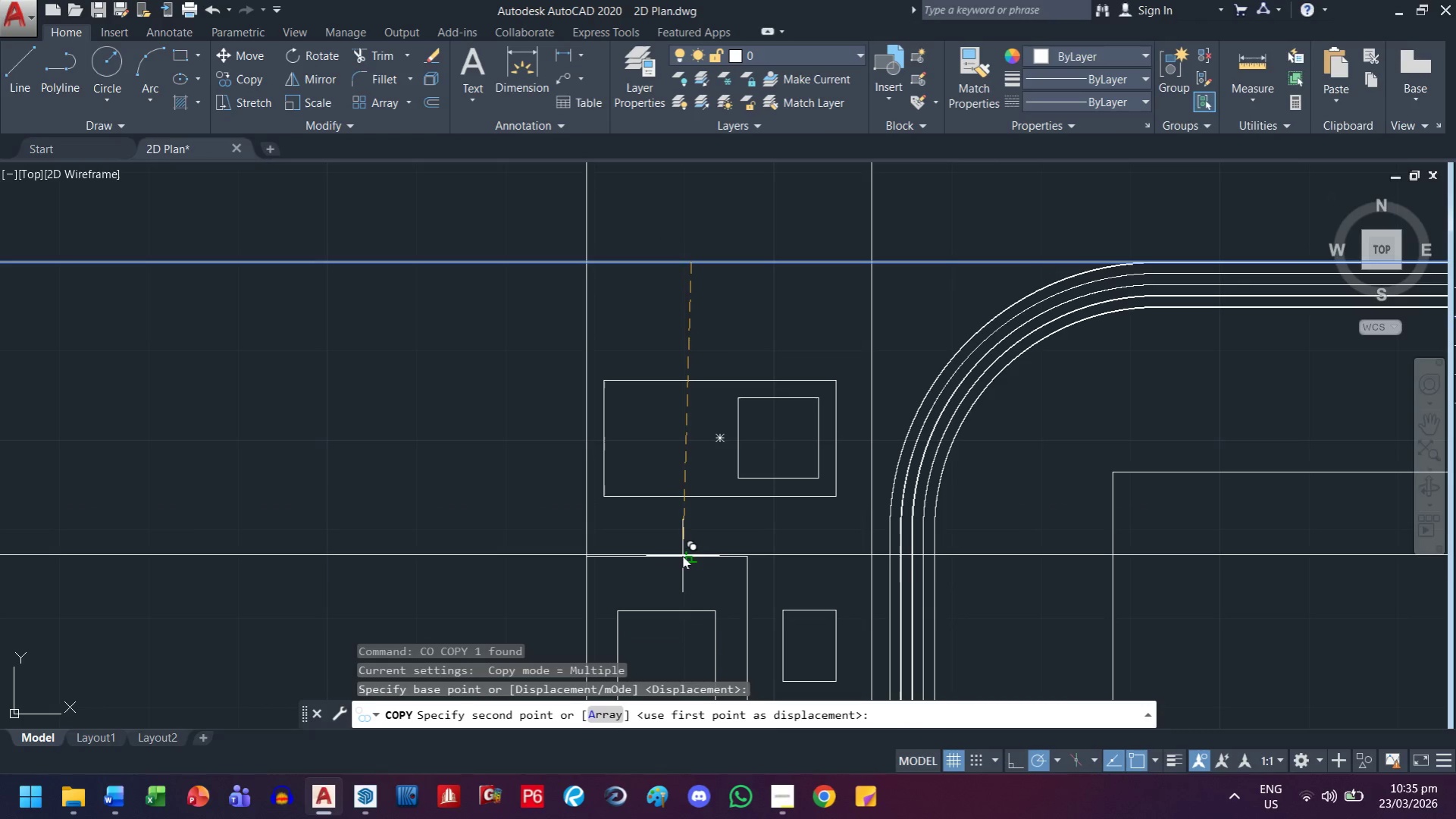 
left_click([683, 557])
 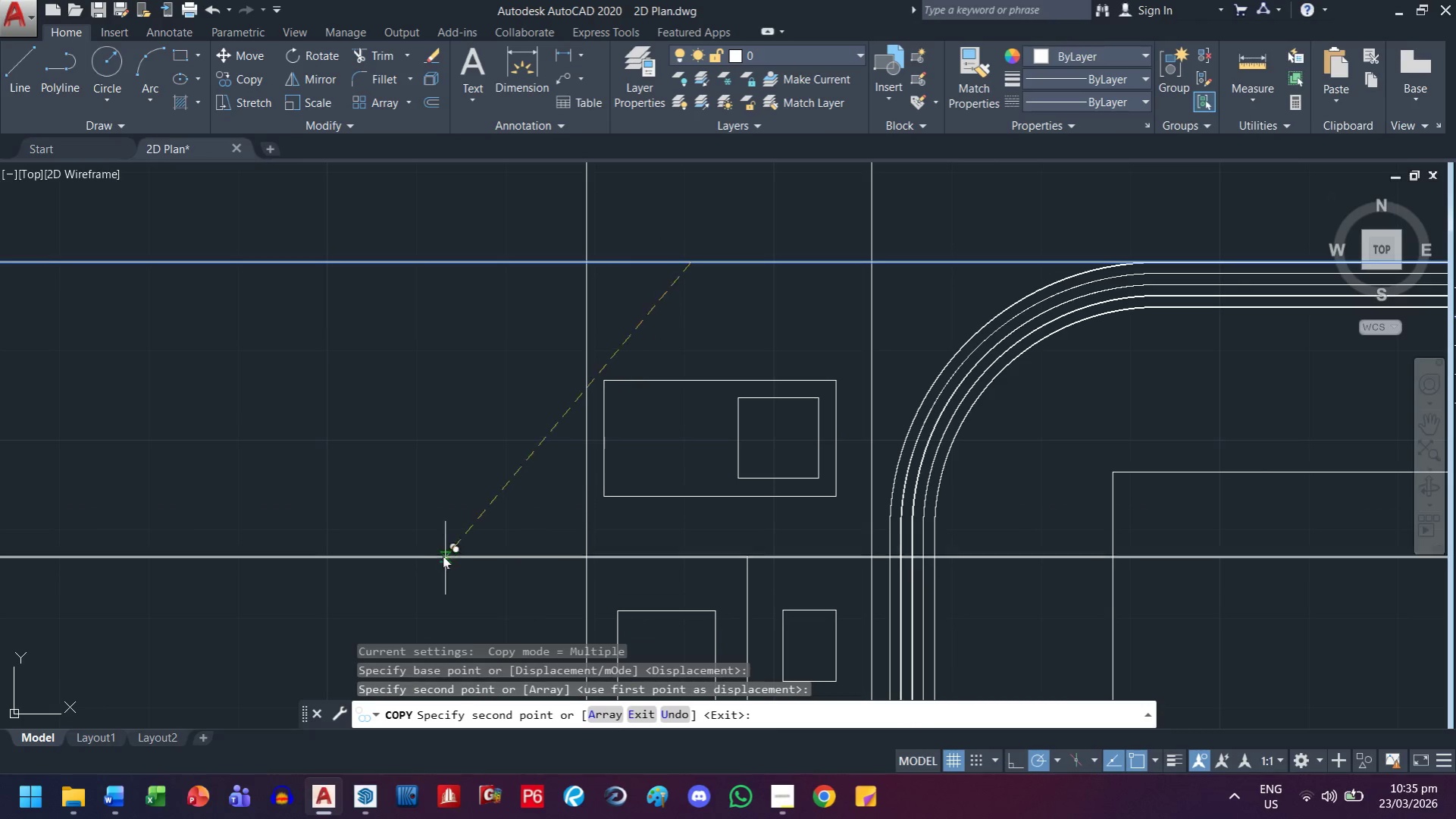 
key(Escape)
 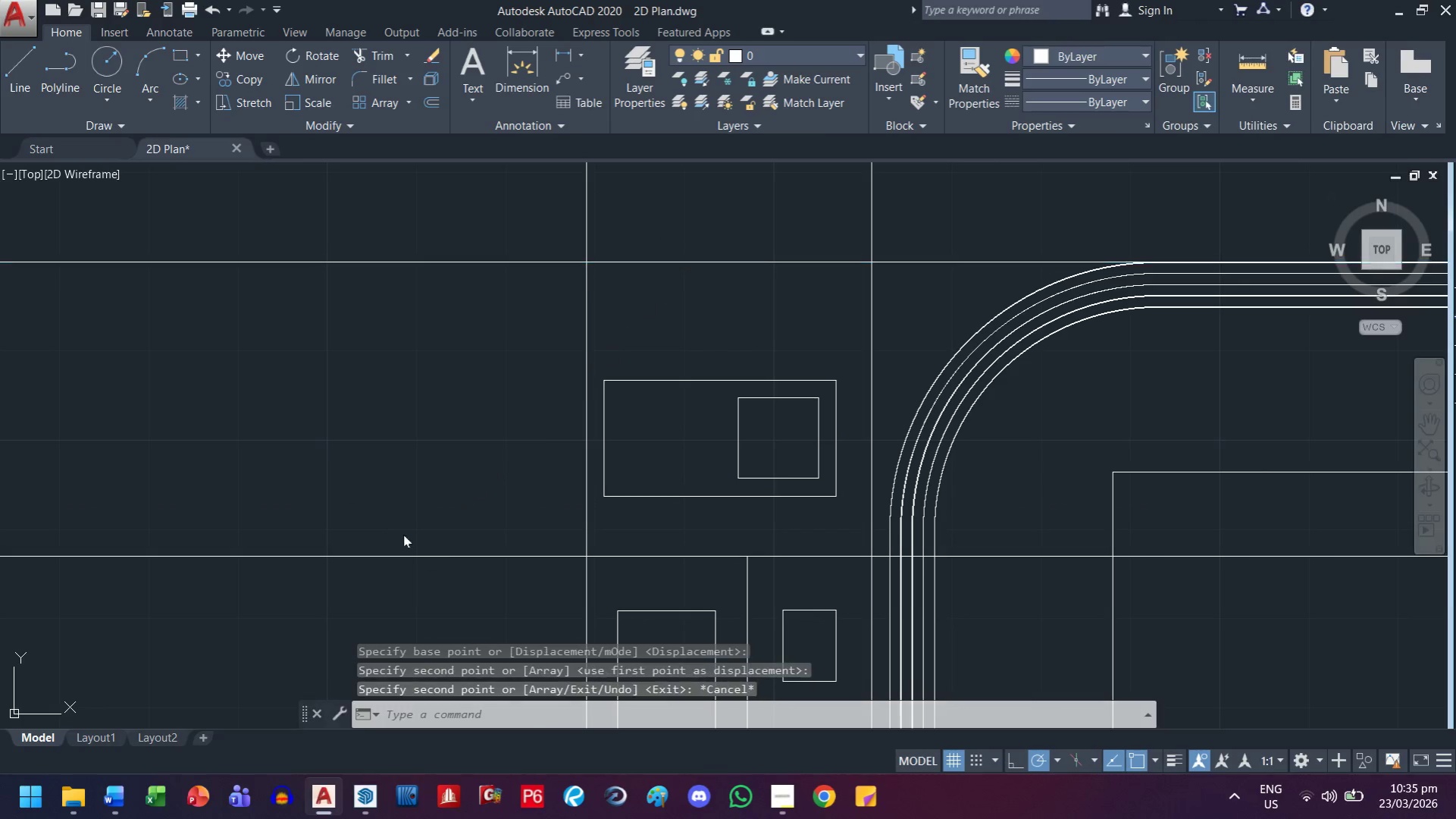 
left_click_drag(start_coordinate=[411, 532], to_coordinate=[391, 547])
 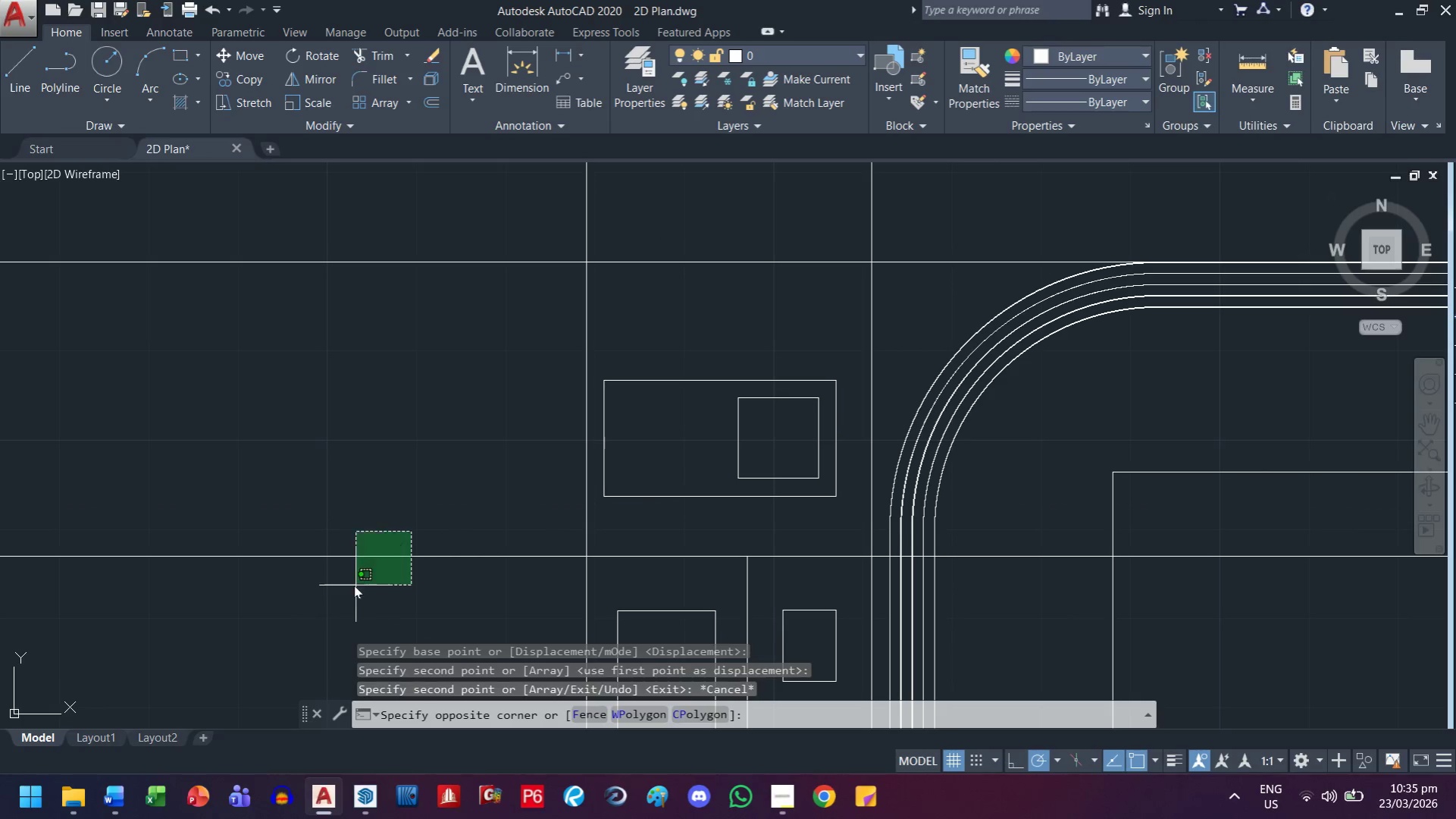 
double_click([353, 585])
 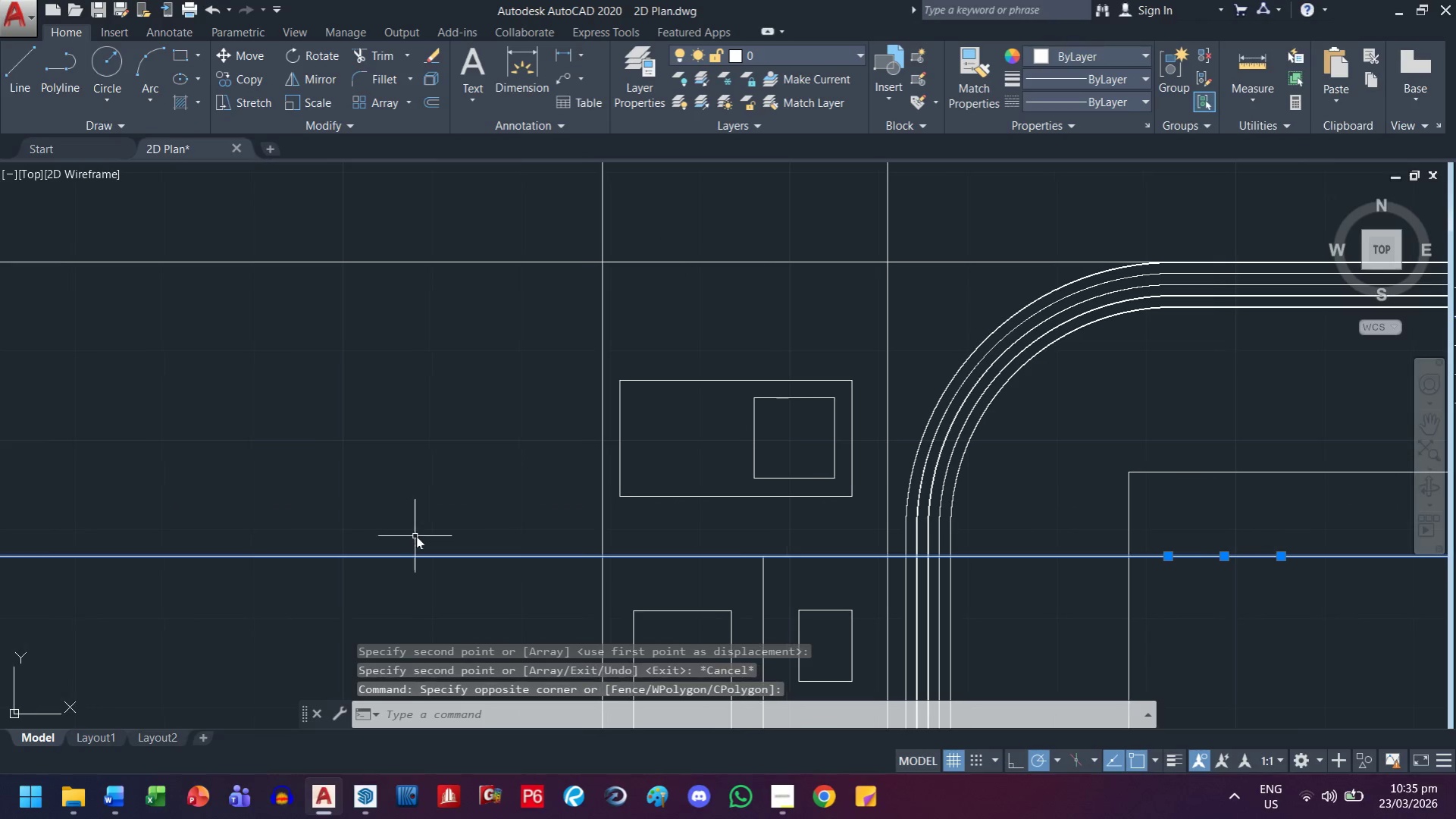 
key(M)
 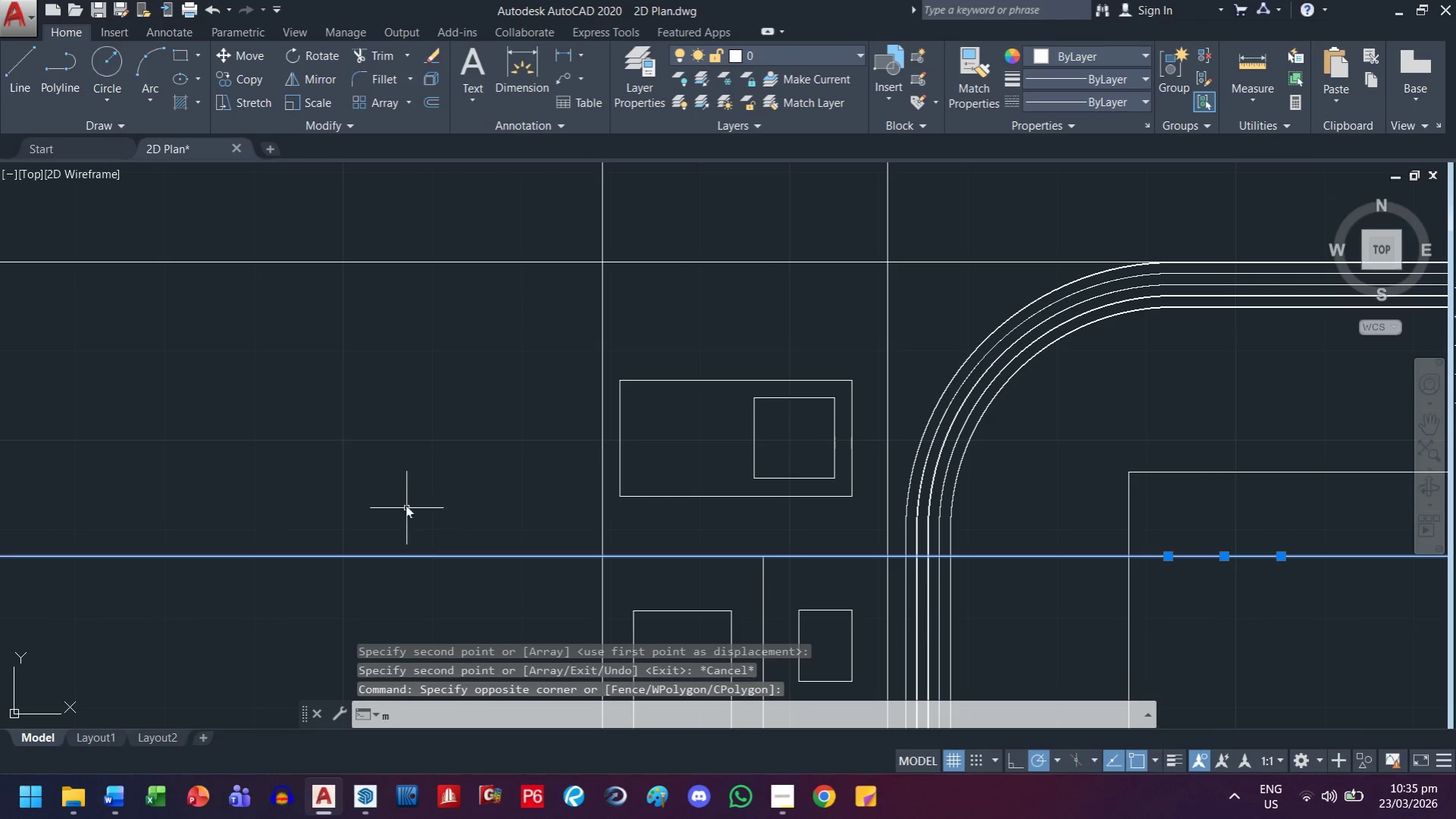 
key(Space)
 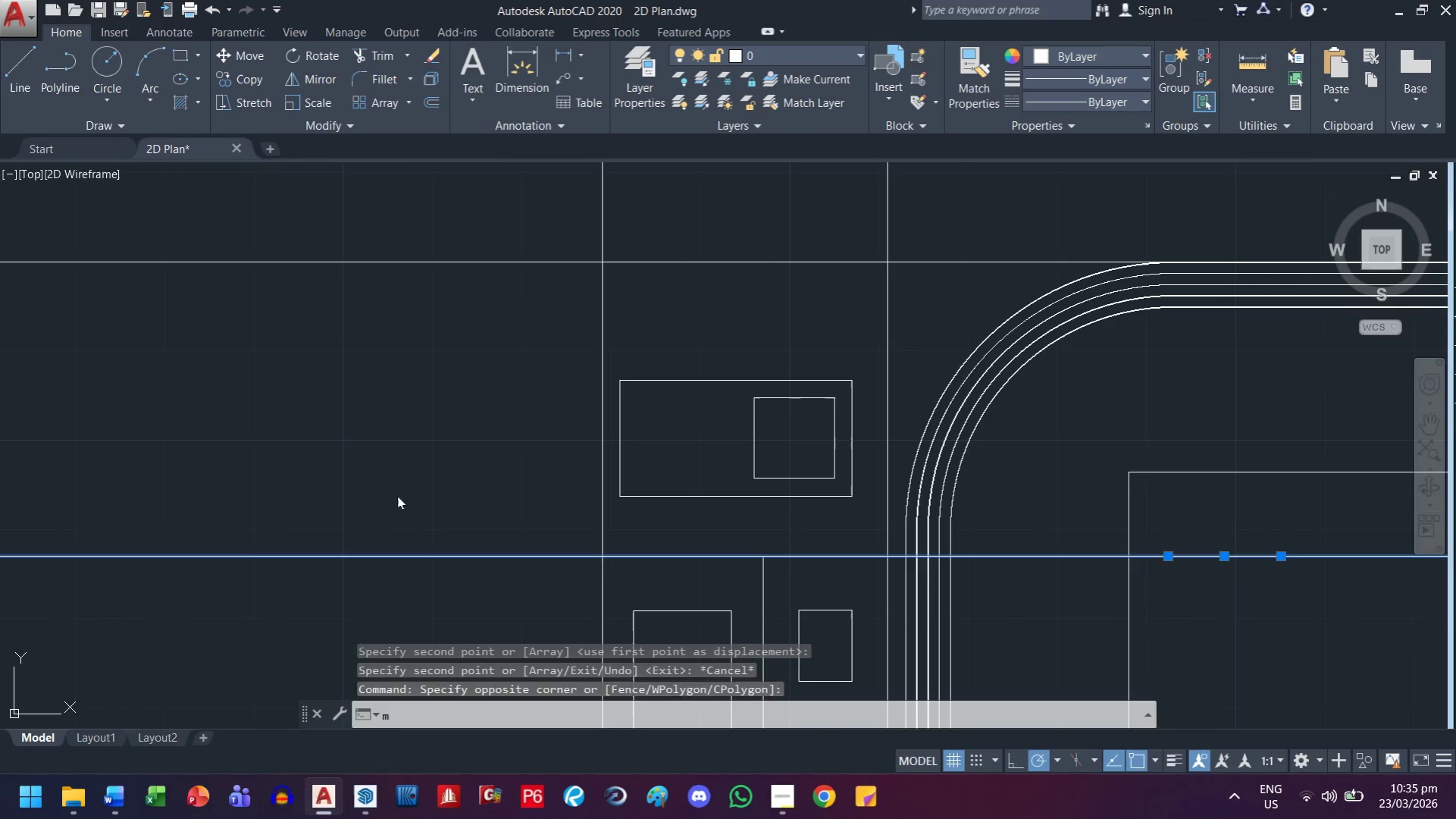 
left_click([397, 496])
 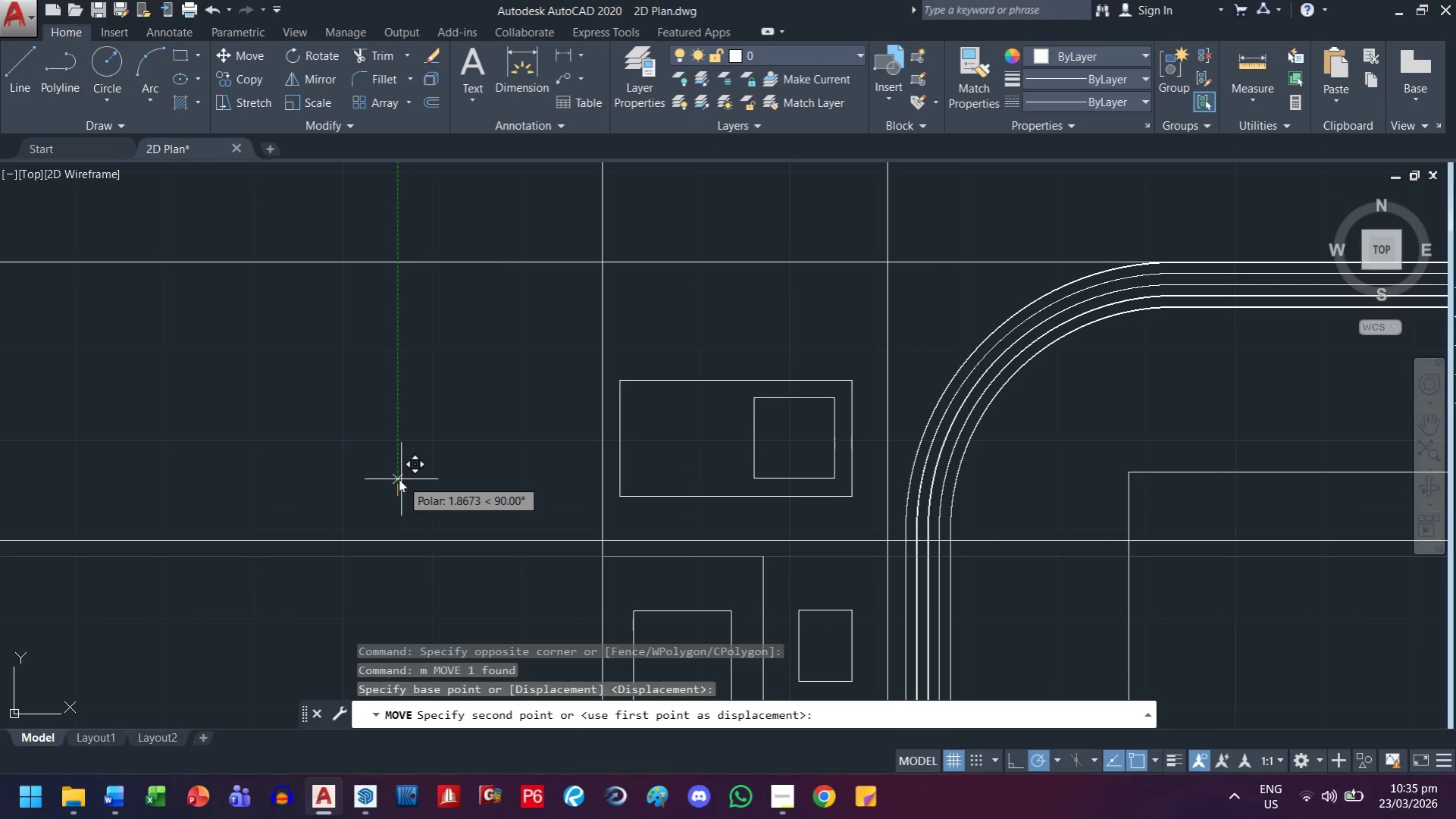 
key(Backspace)
type(4v)
 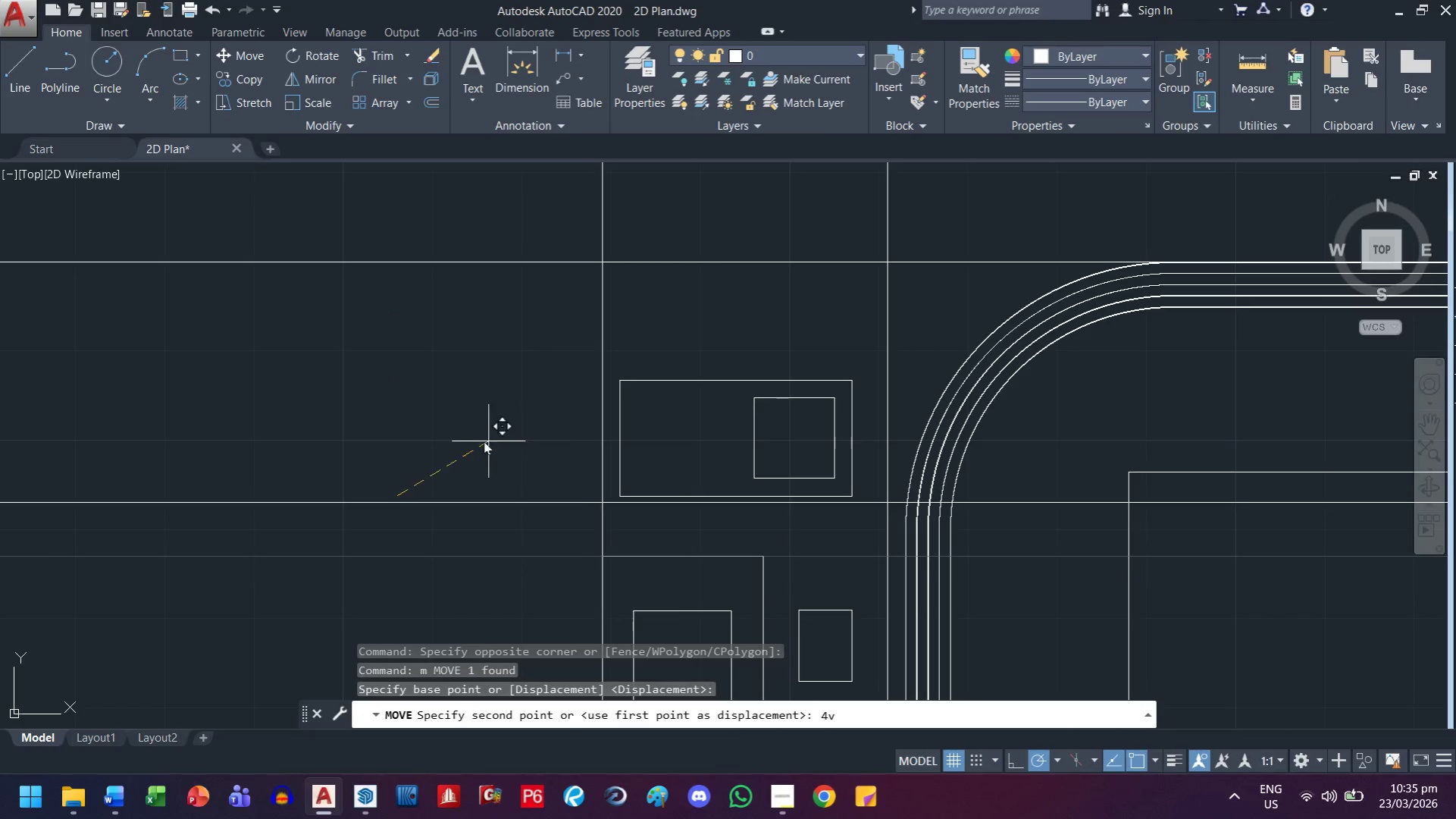 
wait(7.09)
 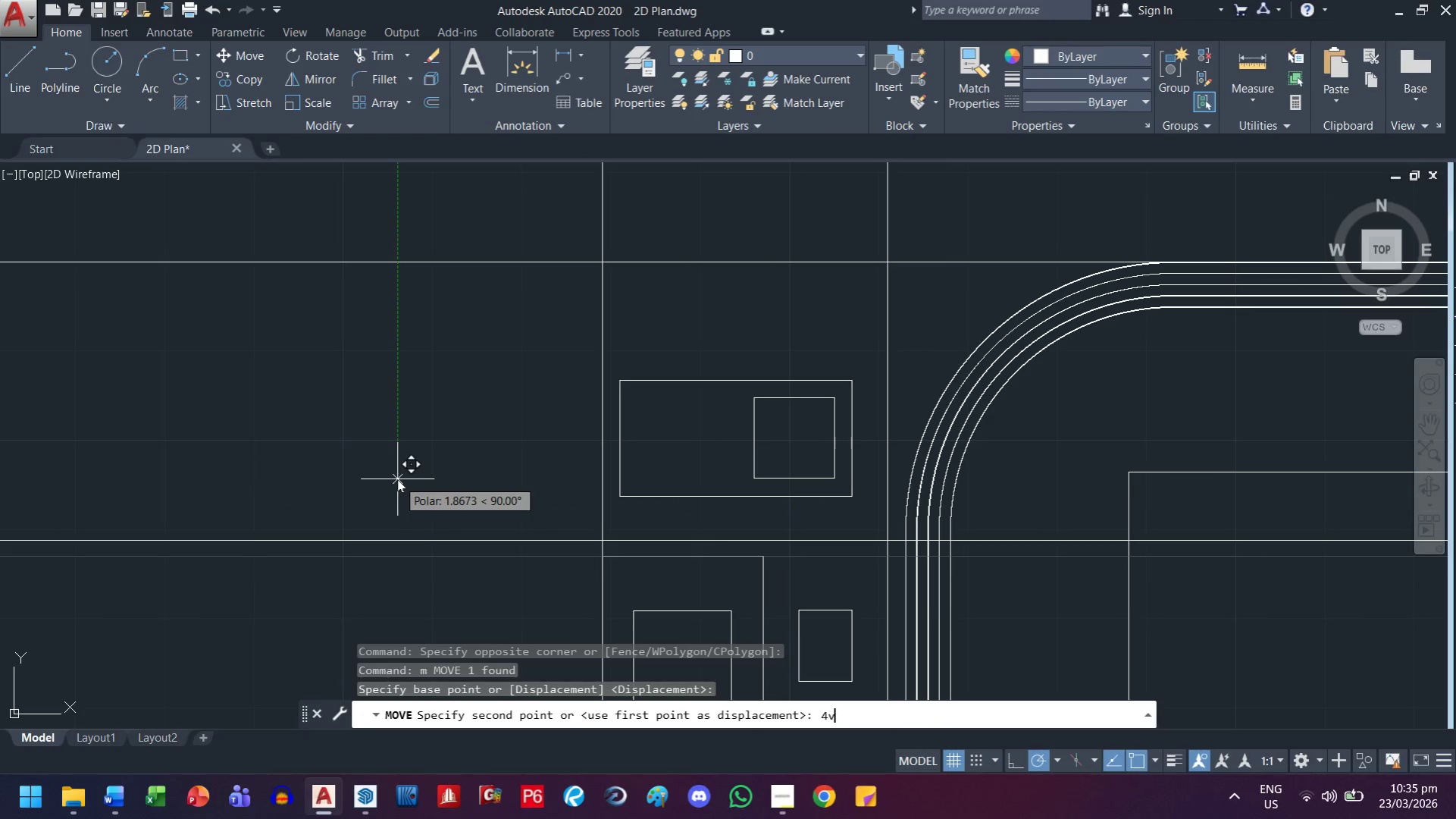 
key(4)
 